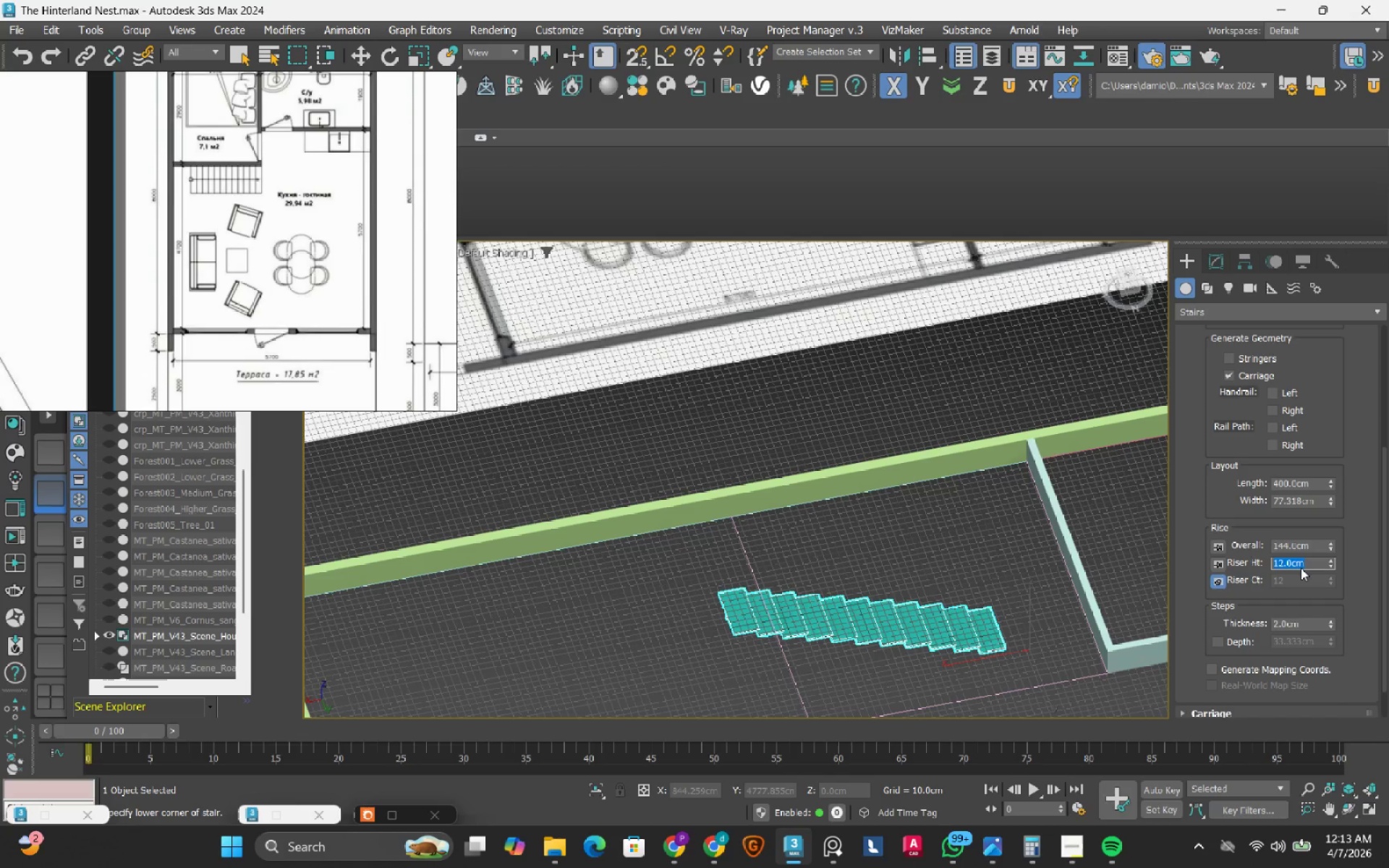 
key(Numpad1)
 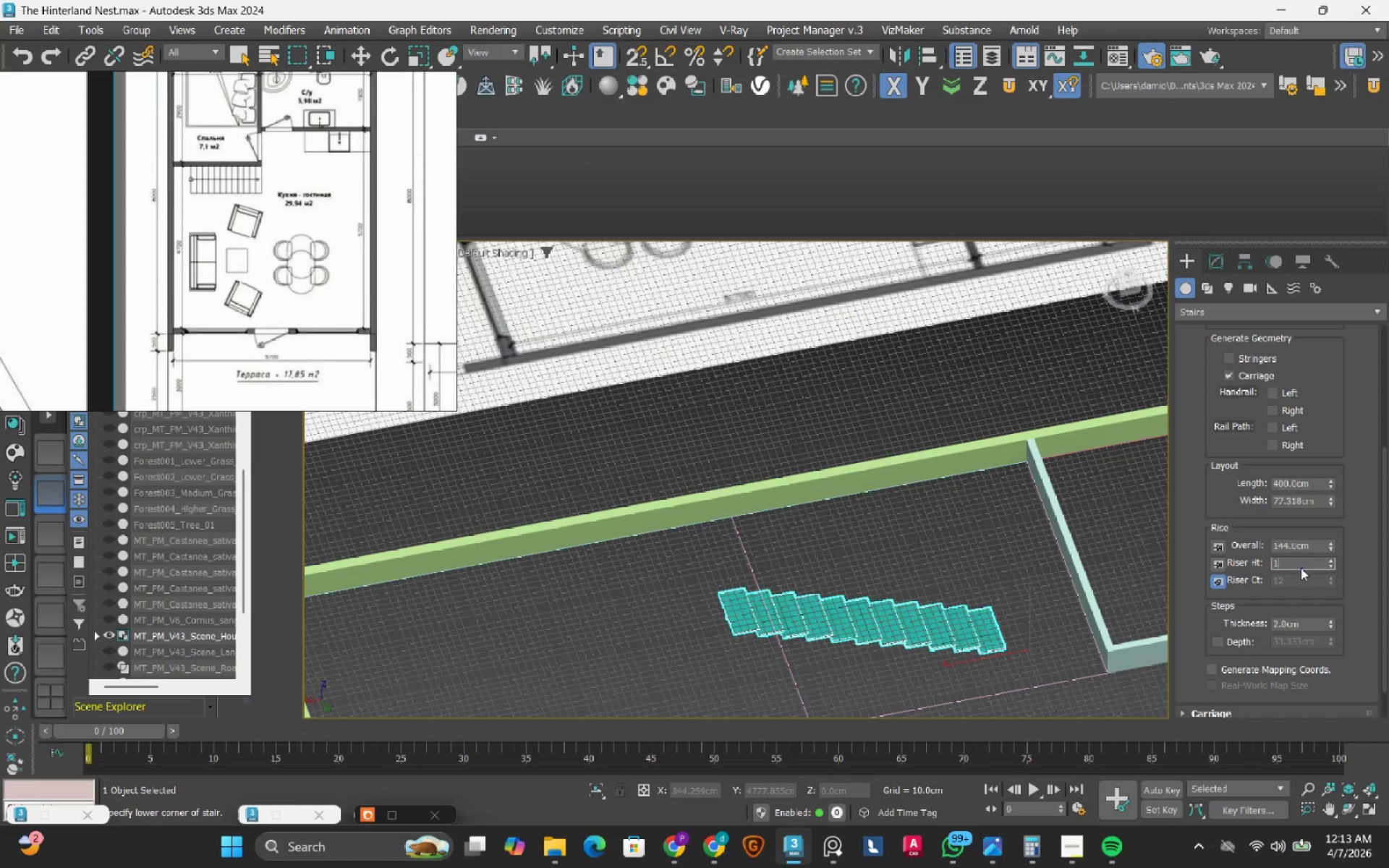 
key(Numpad3)
 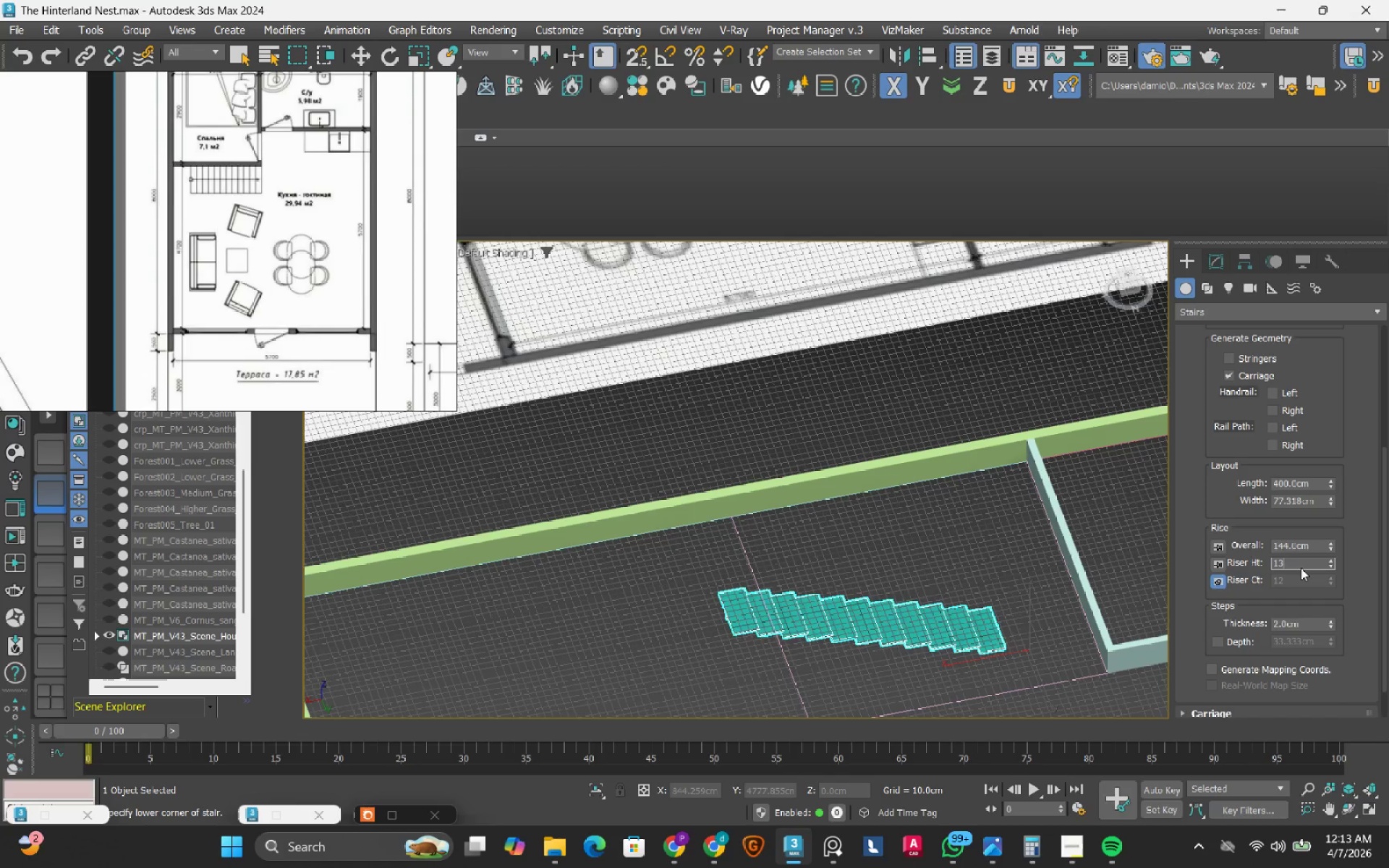 
key(NumpadEnter)
 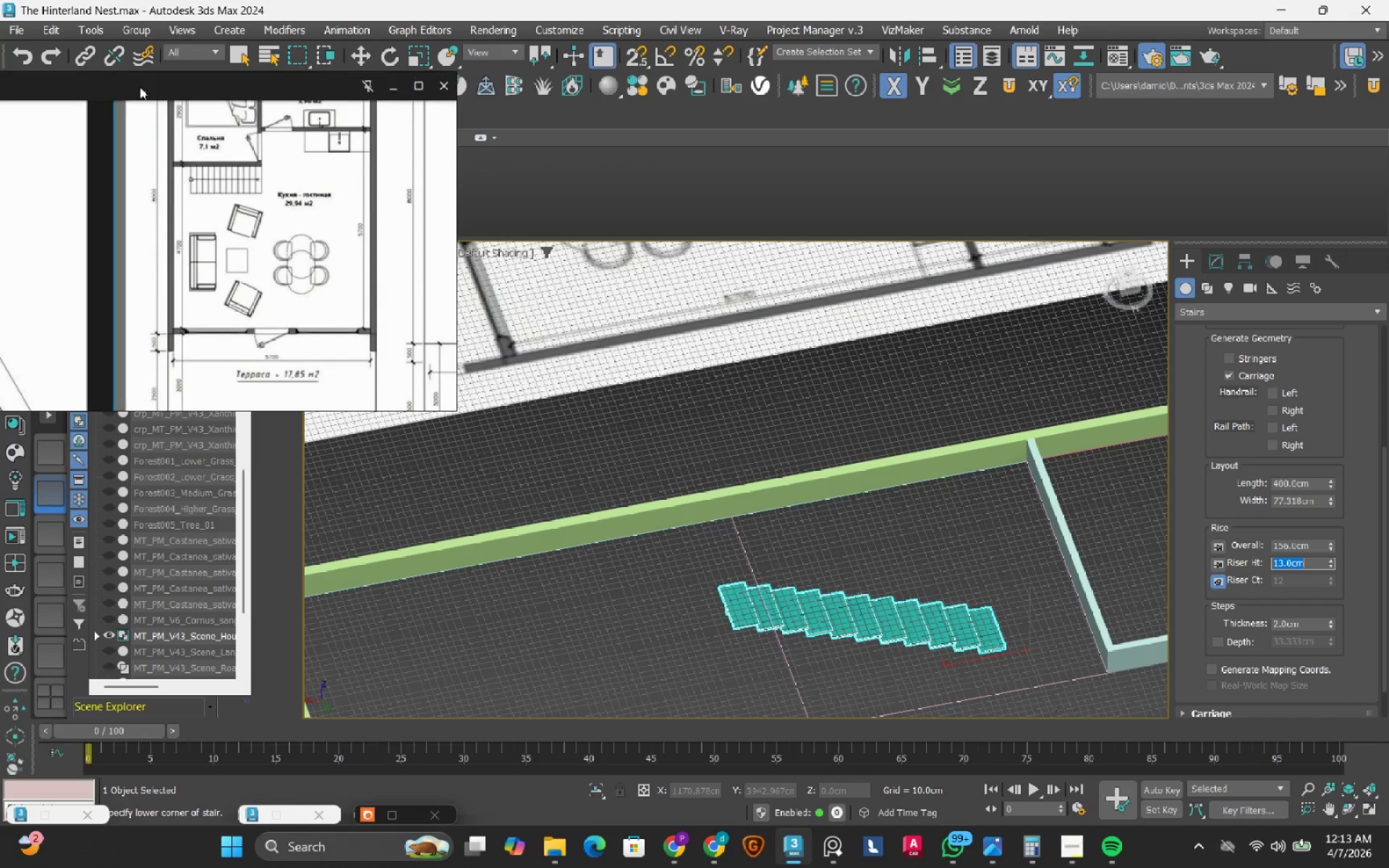 
double_click([20, 51])
 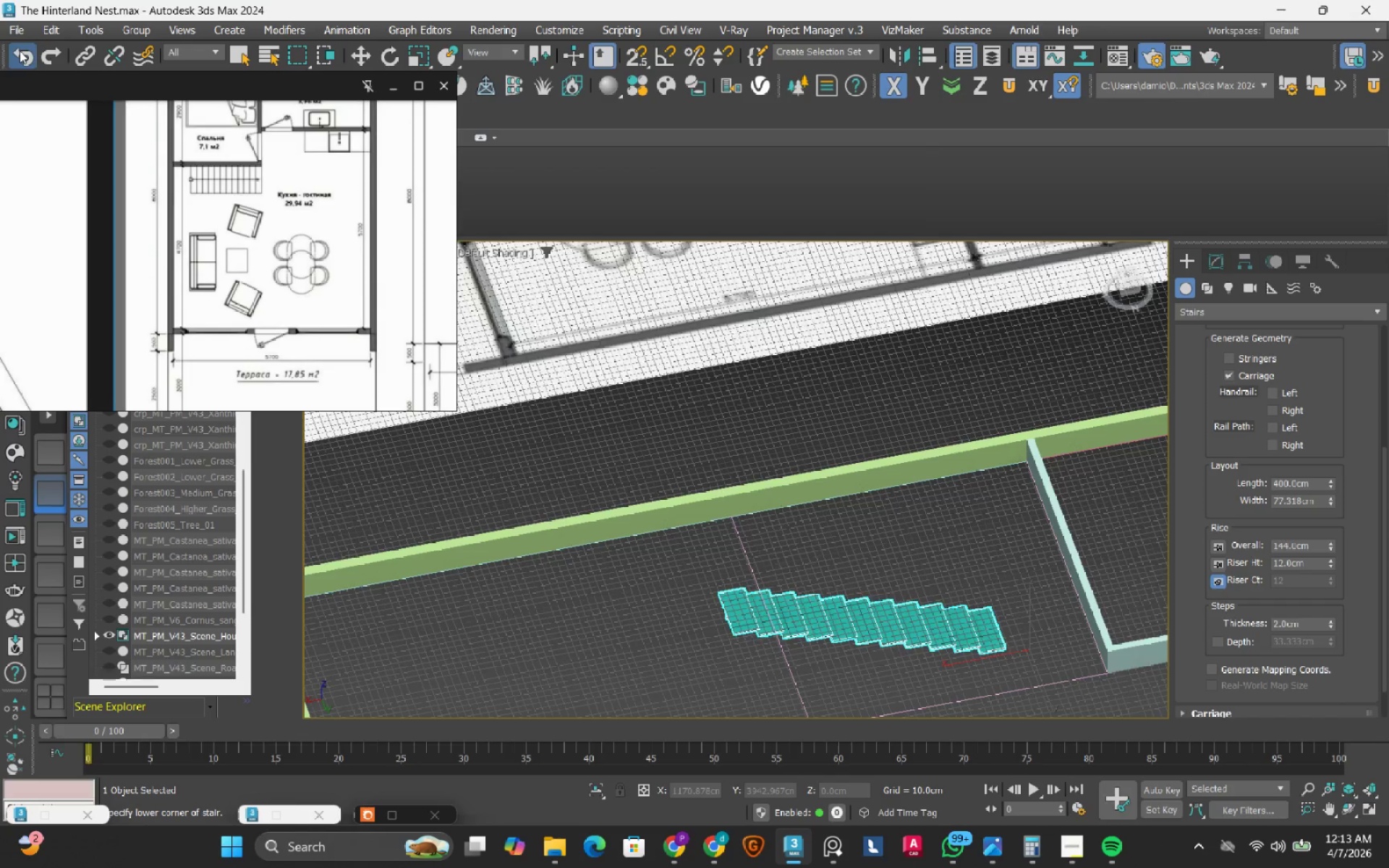 
triple_click([20, 51])
 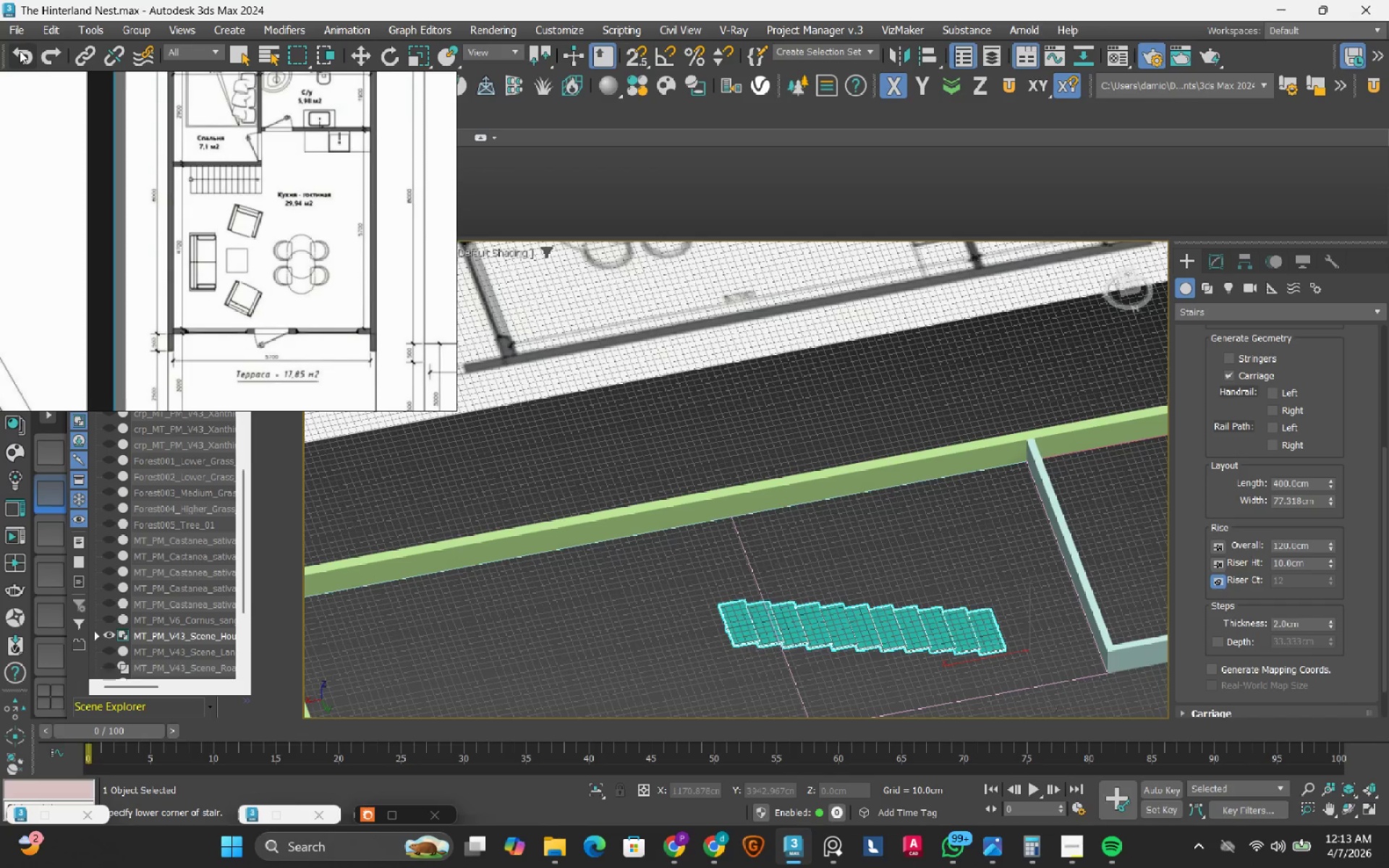 
left_click([20, 51])
 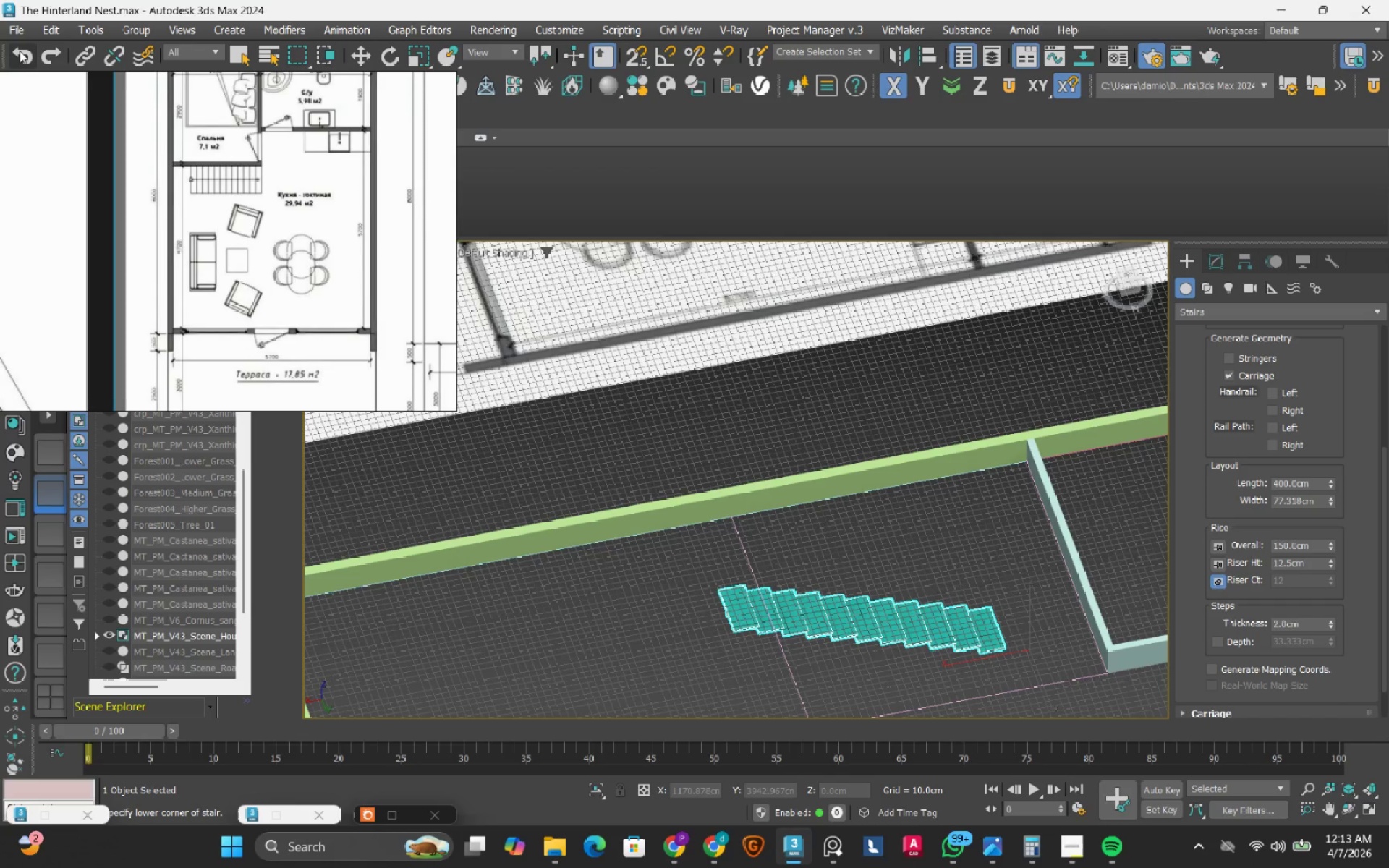 
left_click([20, 51])
 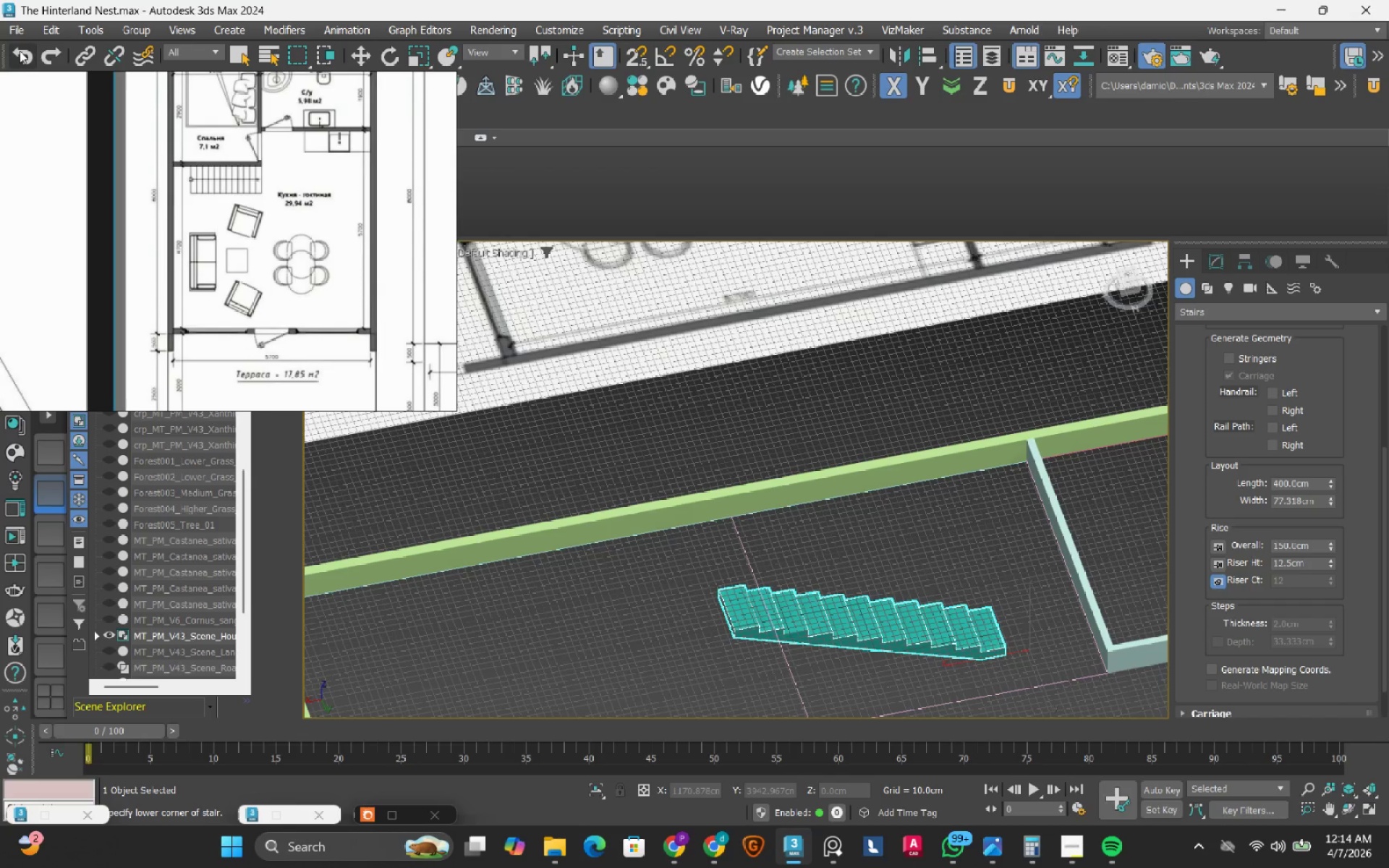 
left_click([53, 54])
 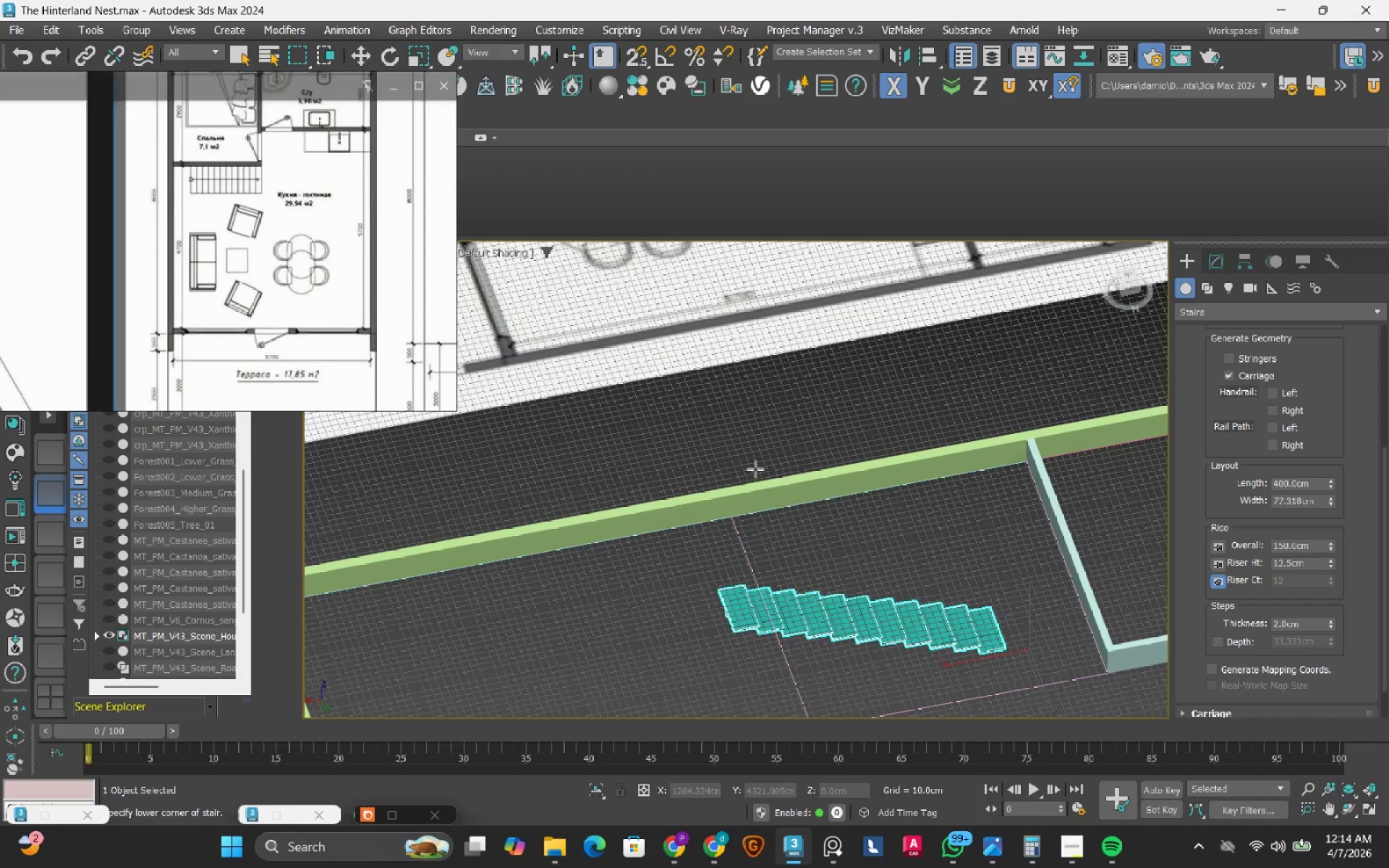 
hold_key(key=AltLeft, duration=1.52)
 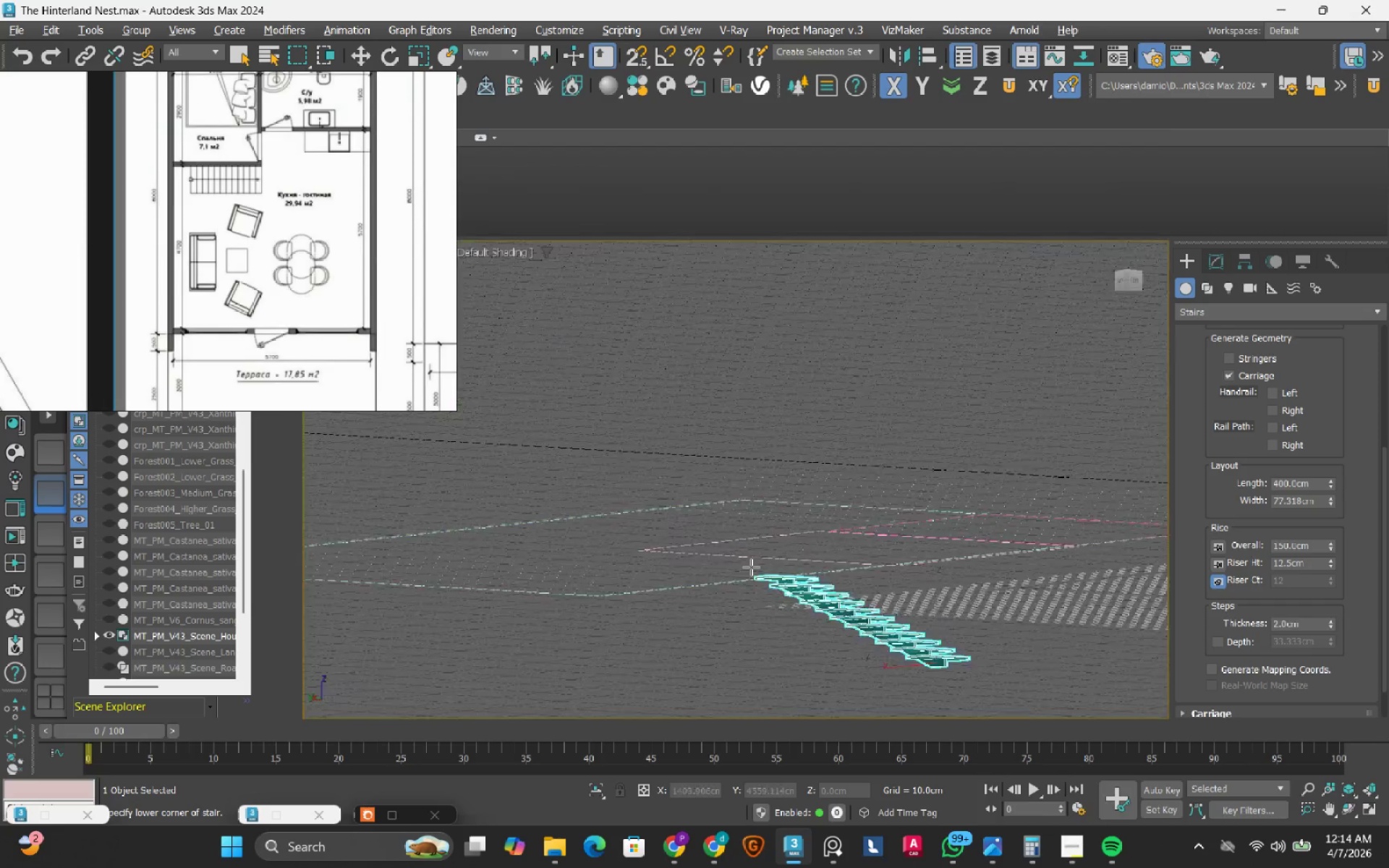 
hold_key(key=AltLeft, duration=1.5)
 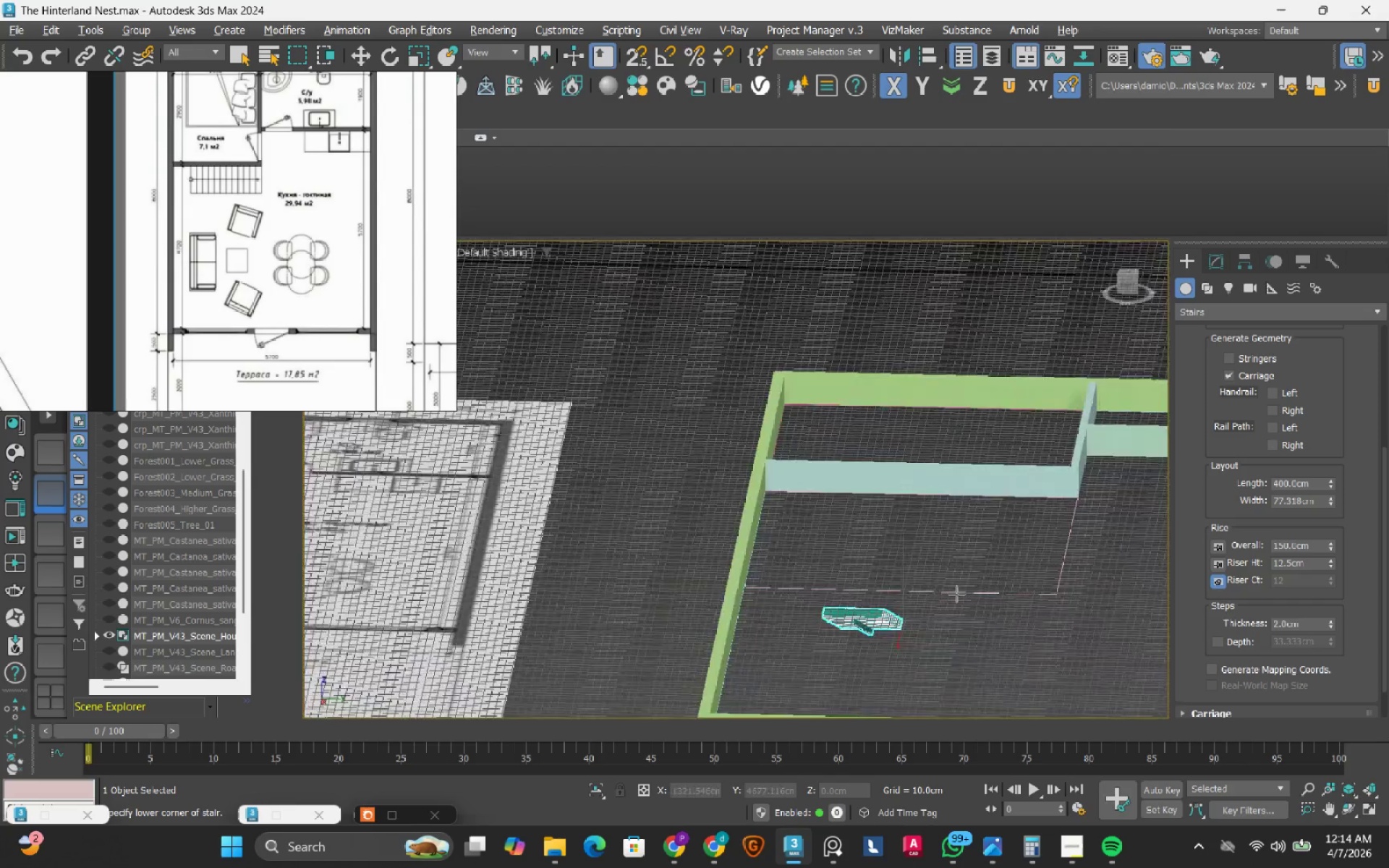 
hold_key(key=AltLeft, duration=1.5)
 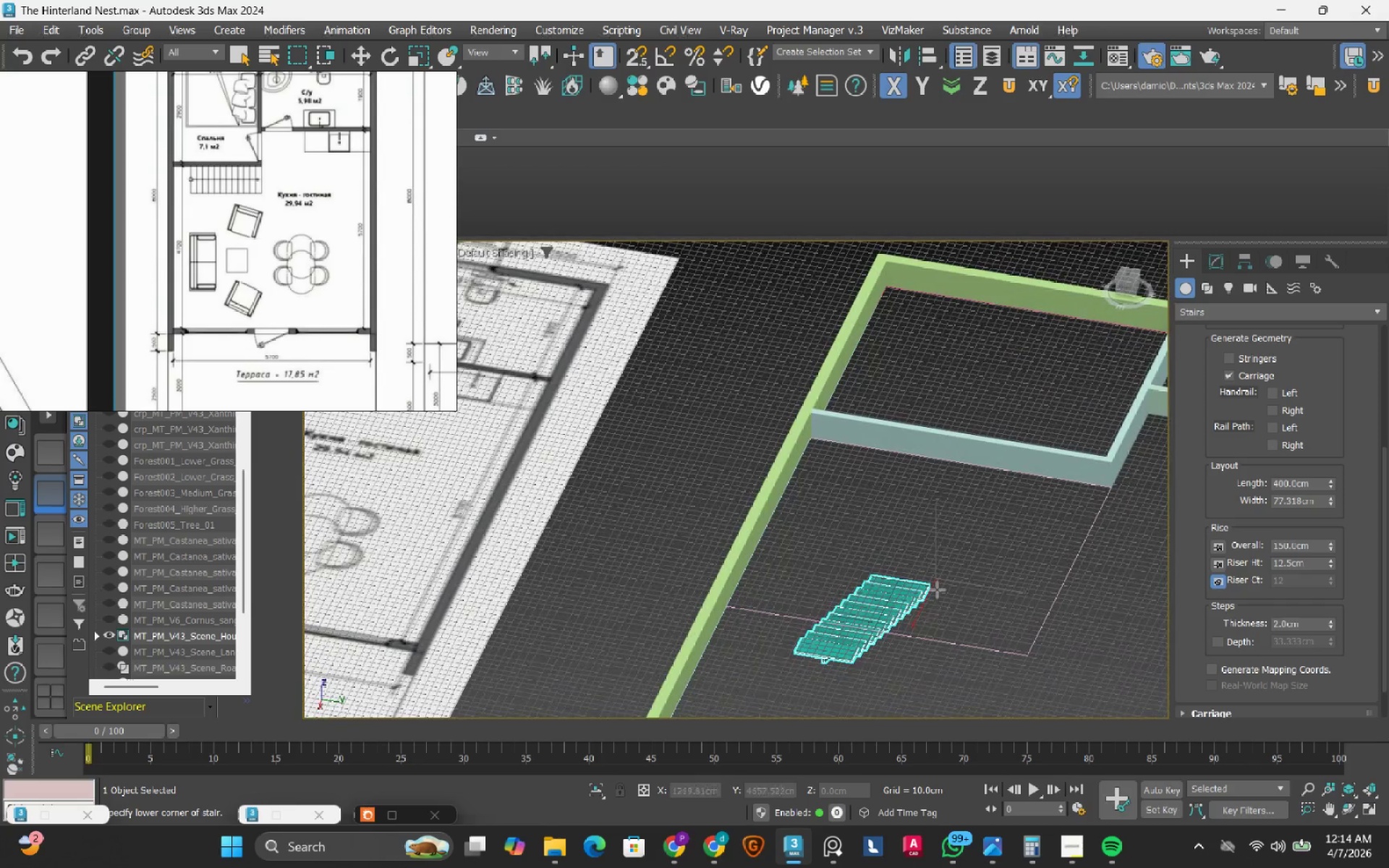 
key(Alt+AltLeft)
 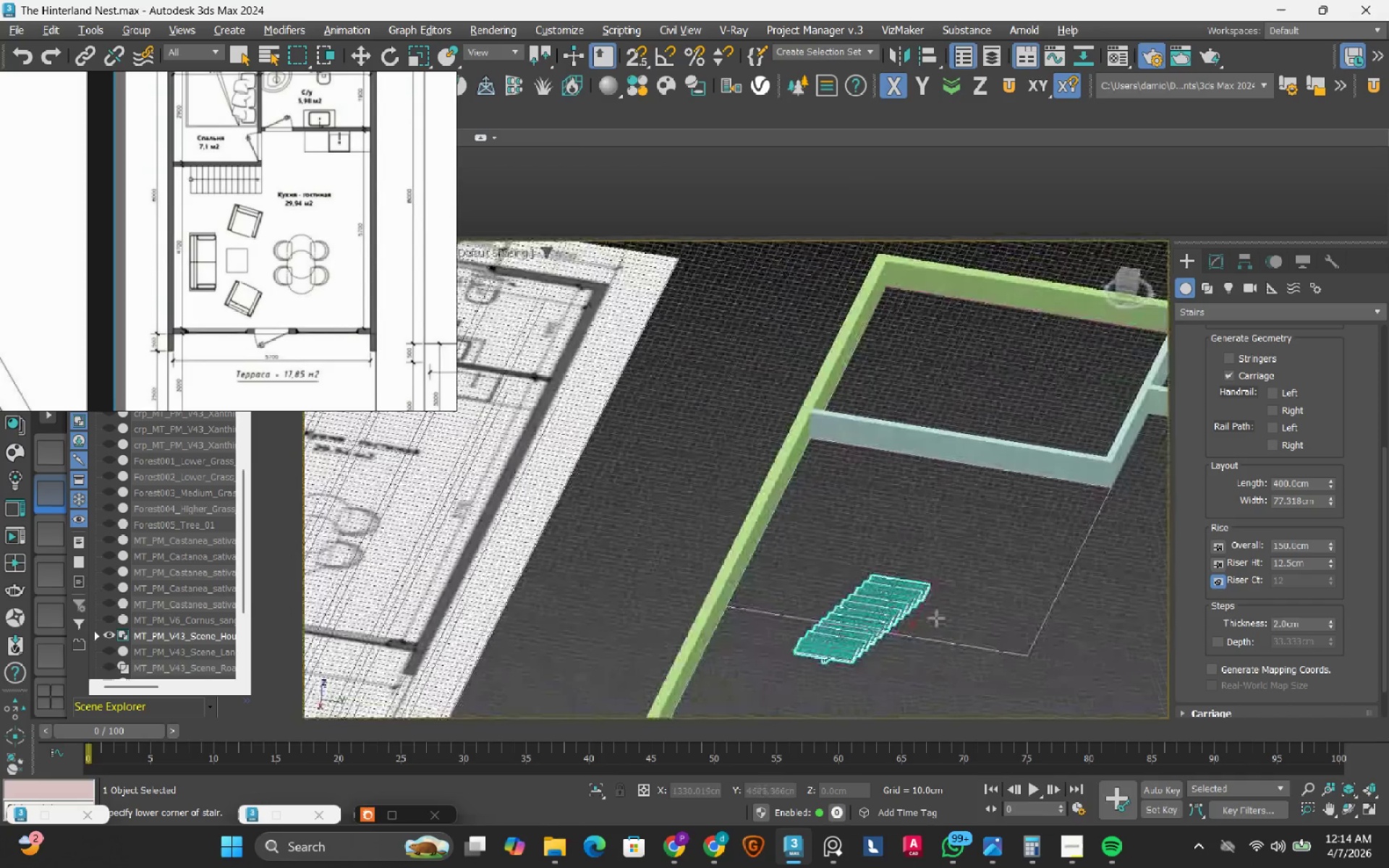 
key(Alt+AltLeft)
 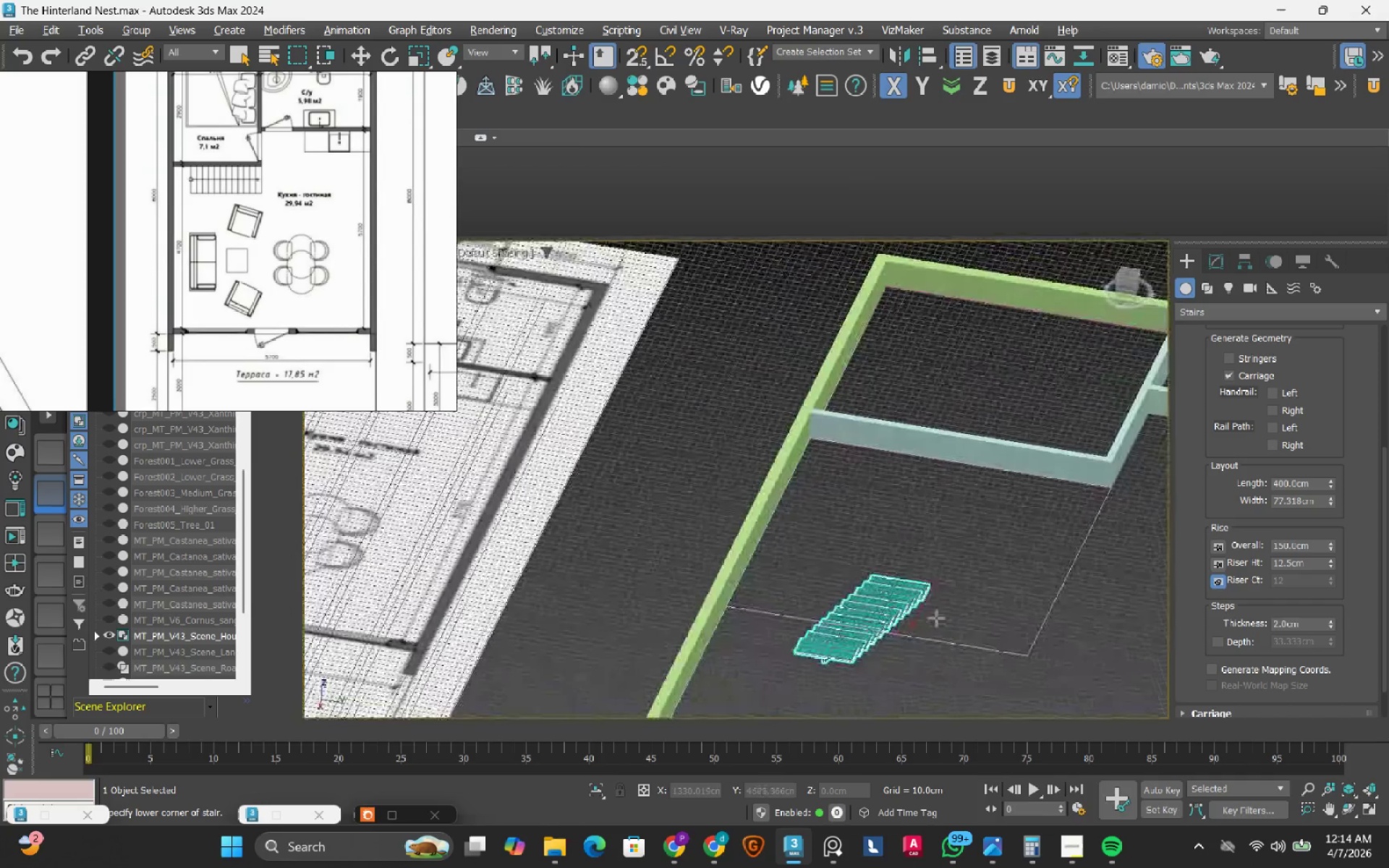 
key(Alt+AltLeft)
 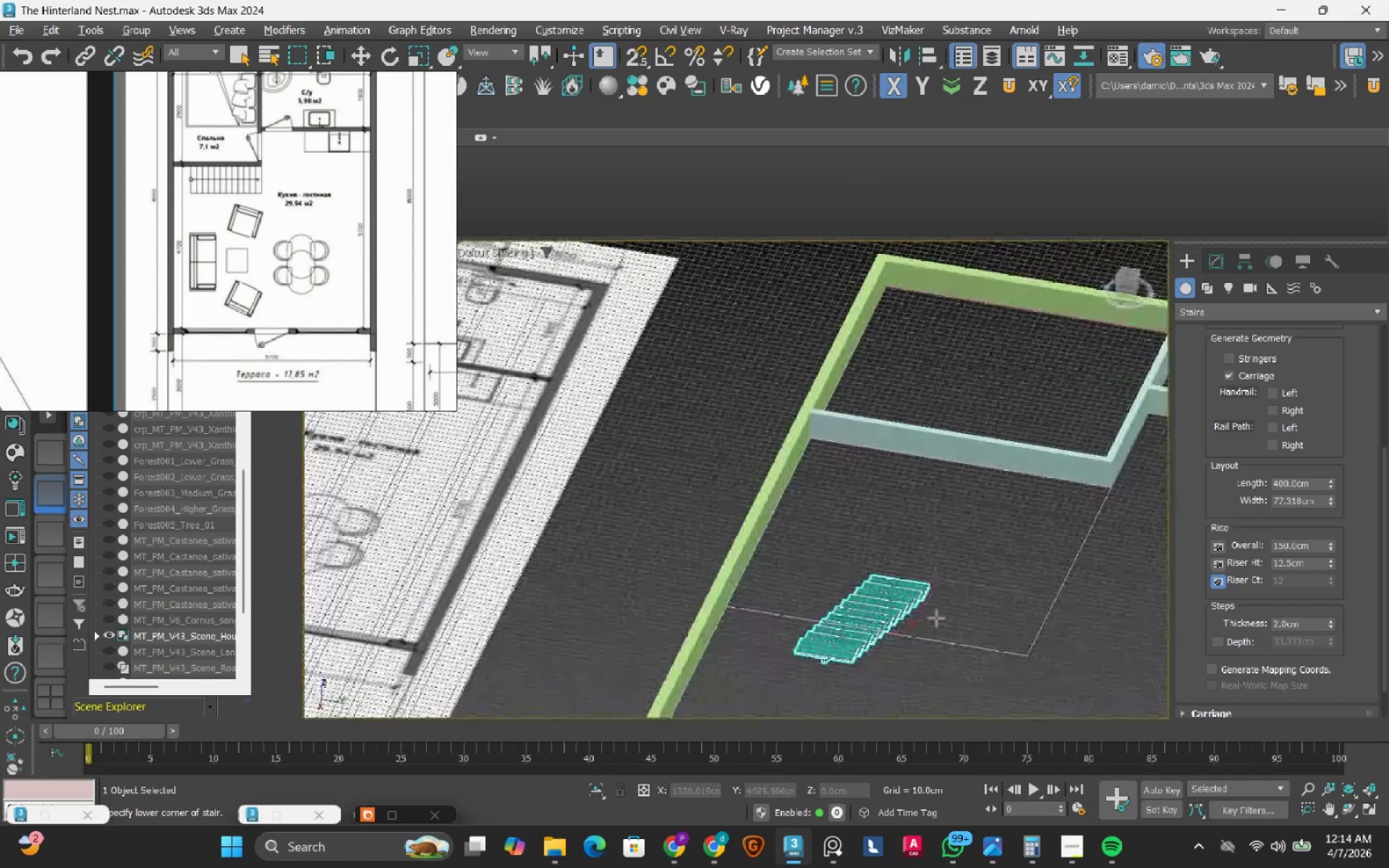 
key(Alt+AltLeft)
 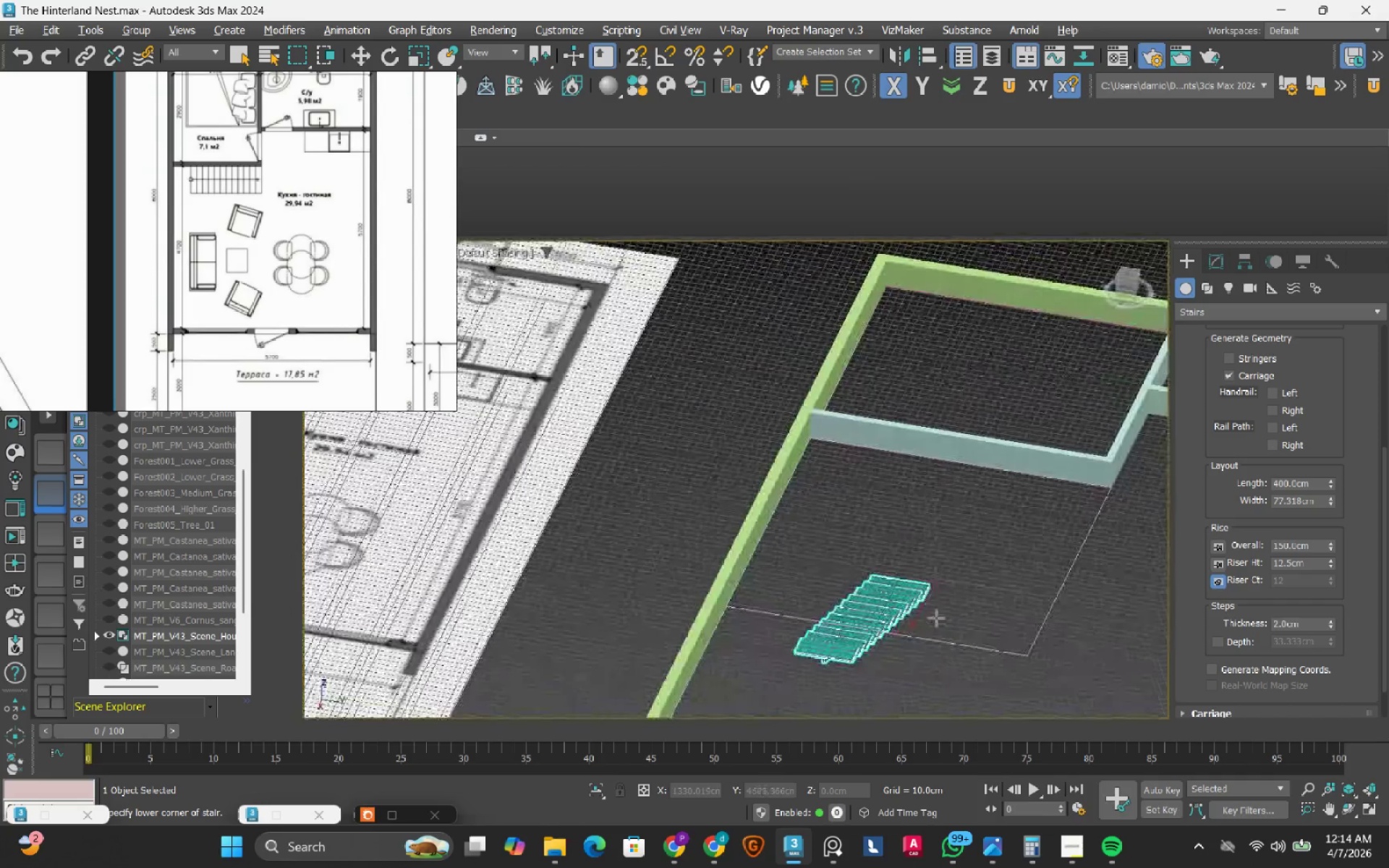 
key(Alt+AltLeft)
 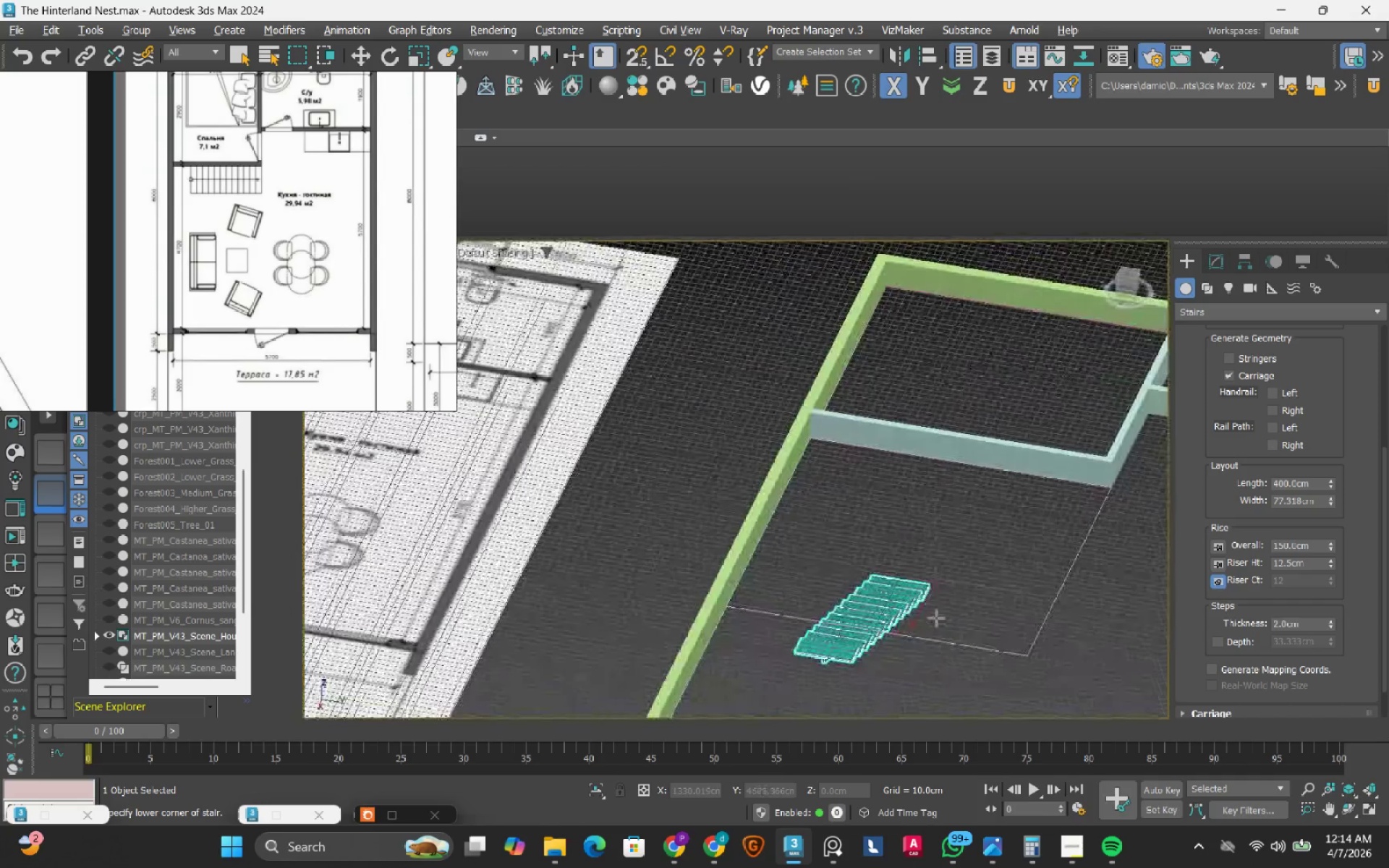 
key(Alt+AltLeft)
 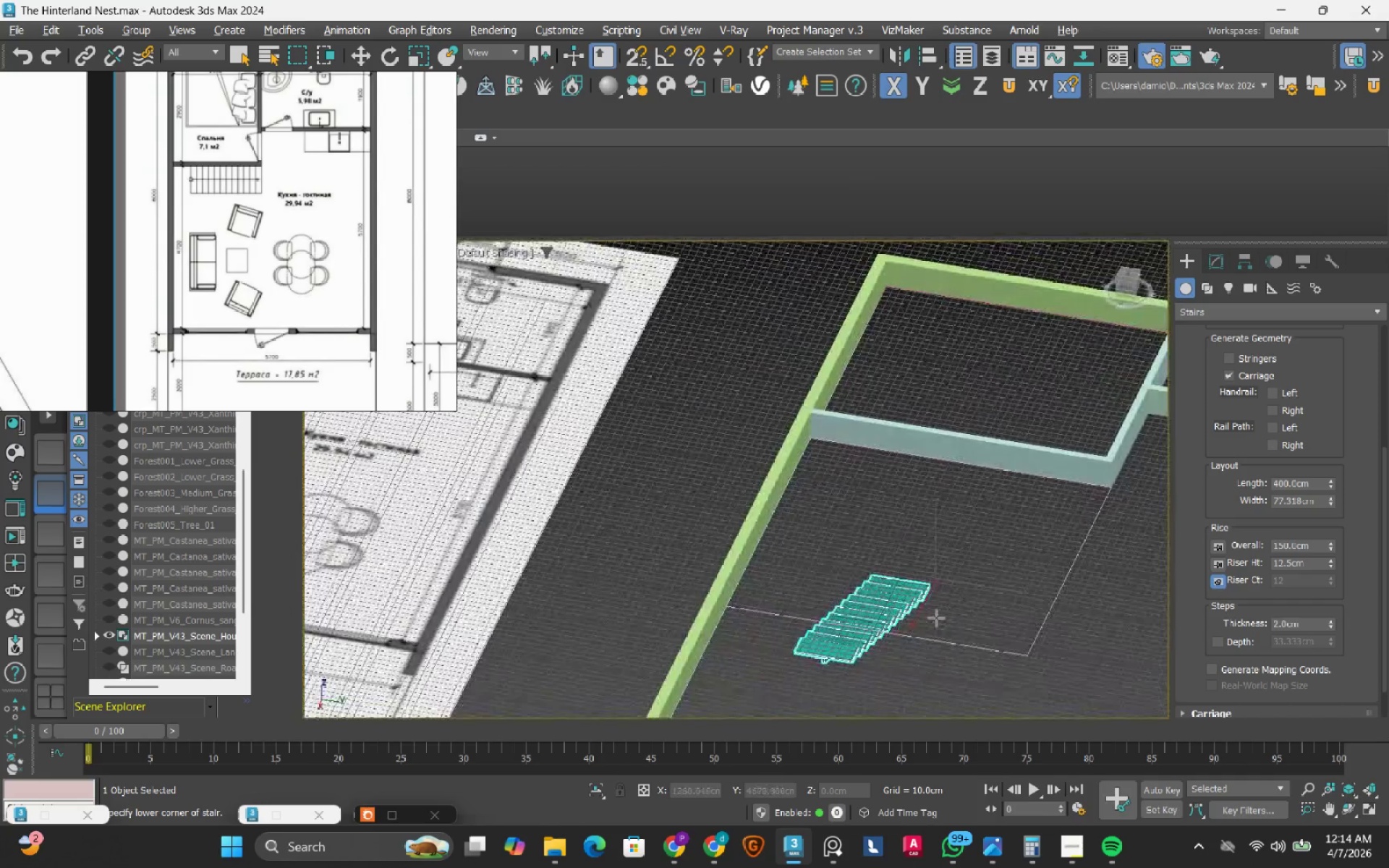 
key(Alt+AltLeft)
 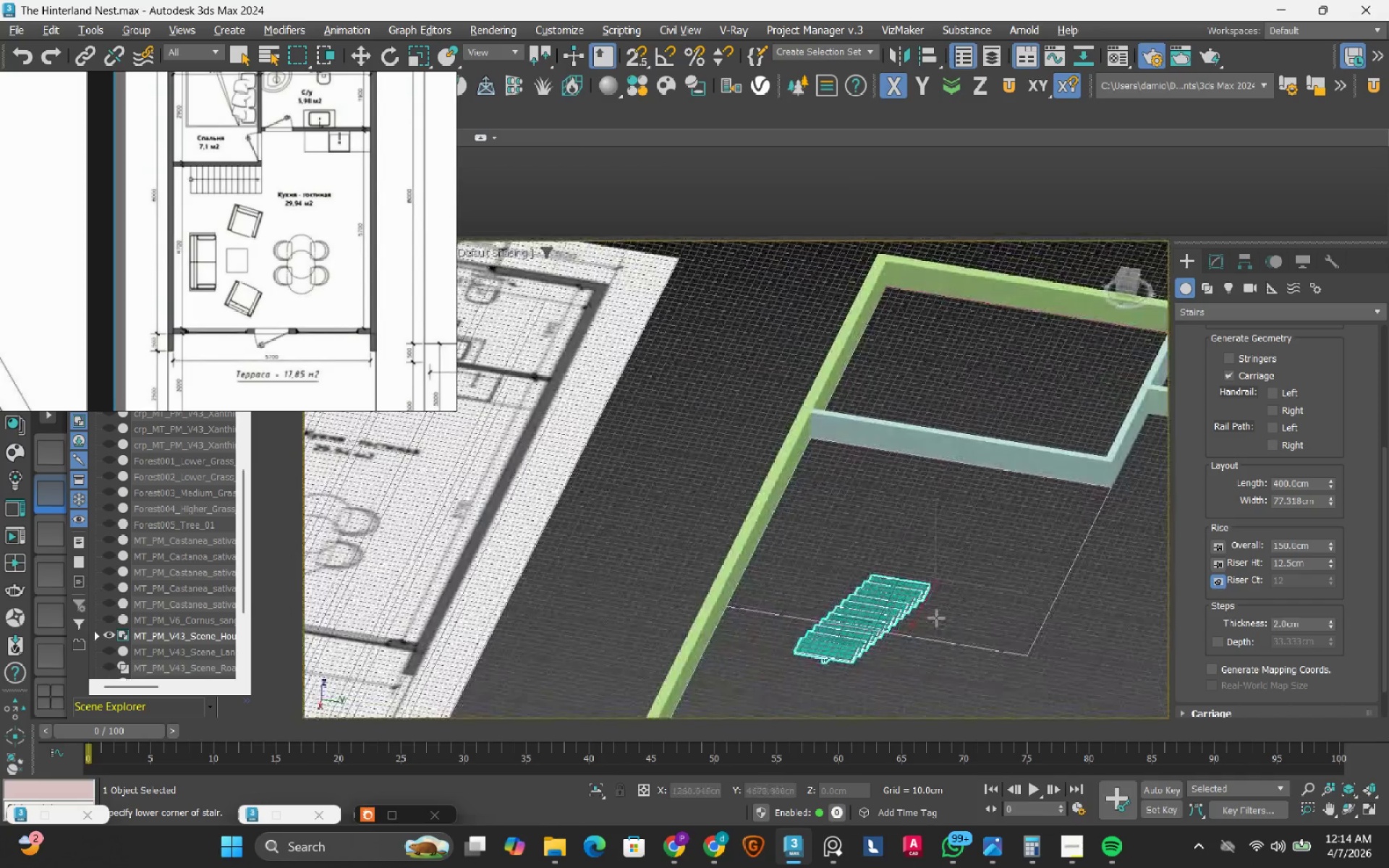 
key(Alt+AltLeft)
 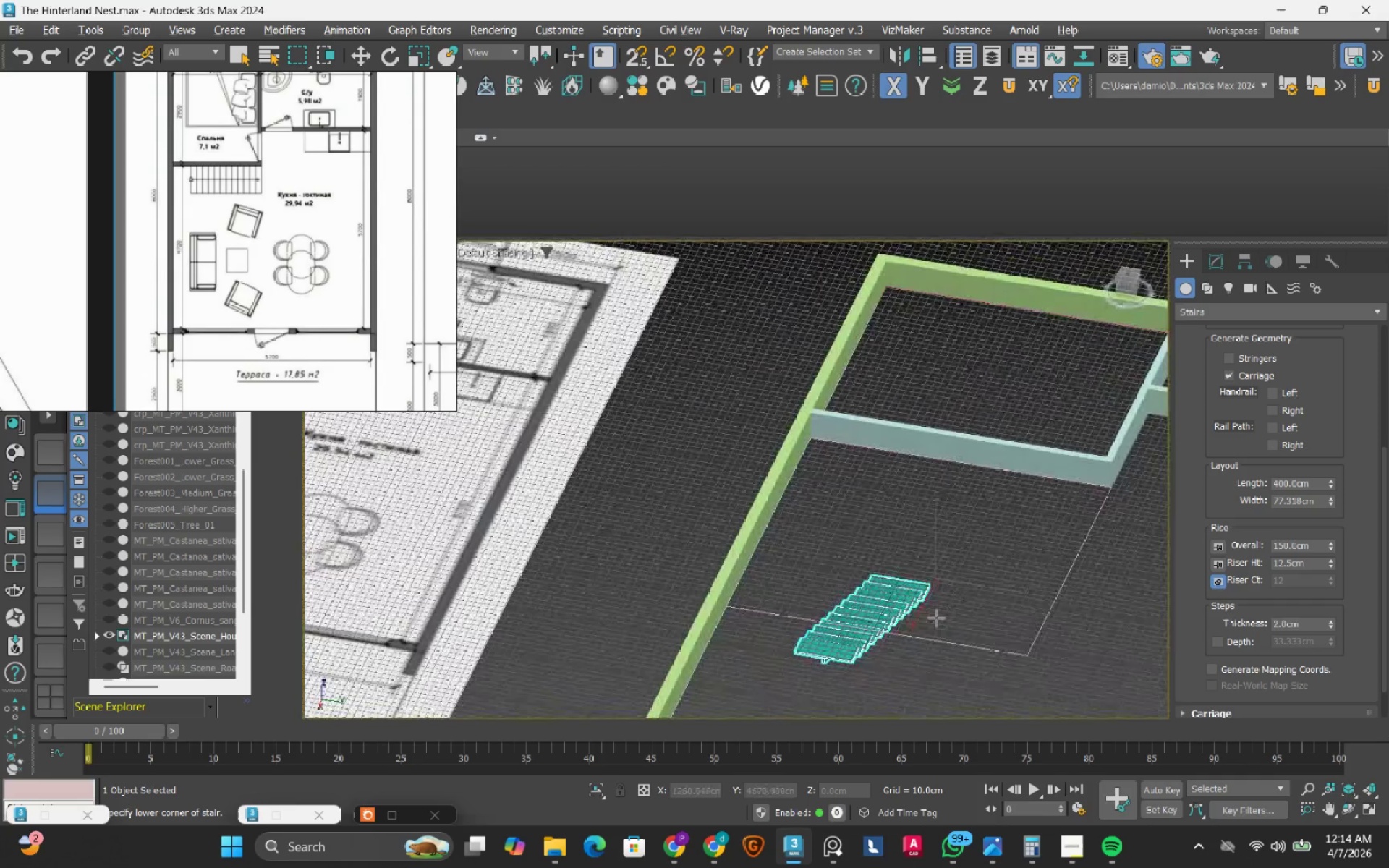 
key(Alt+AltLeft)
 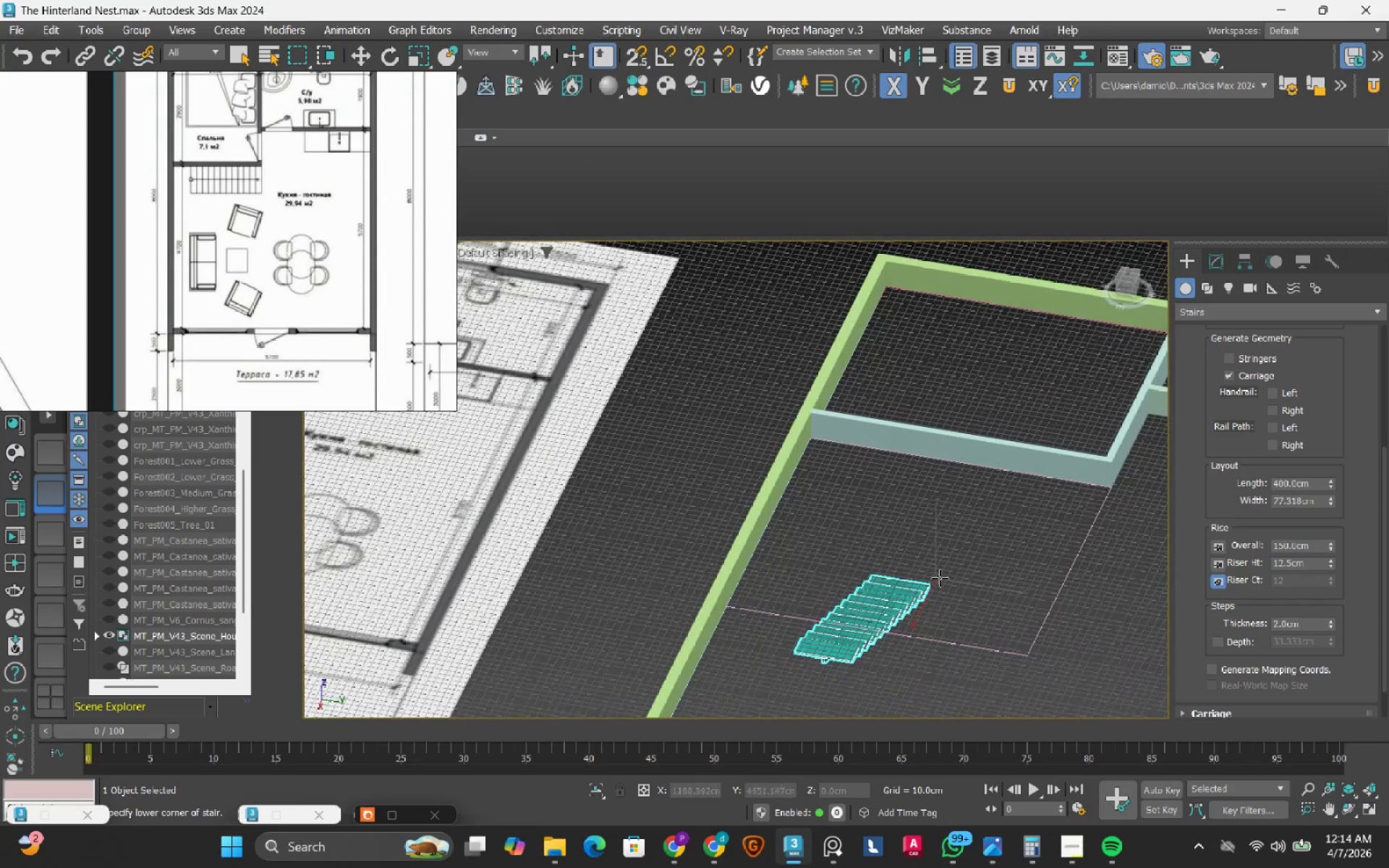 
scroll: coordinate [940, 578], scroll_direction: down, amount: 2.0
 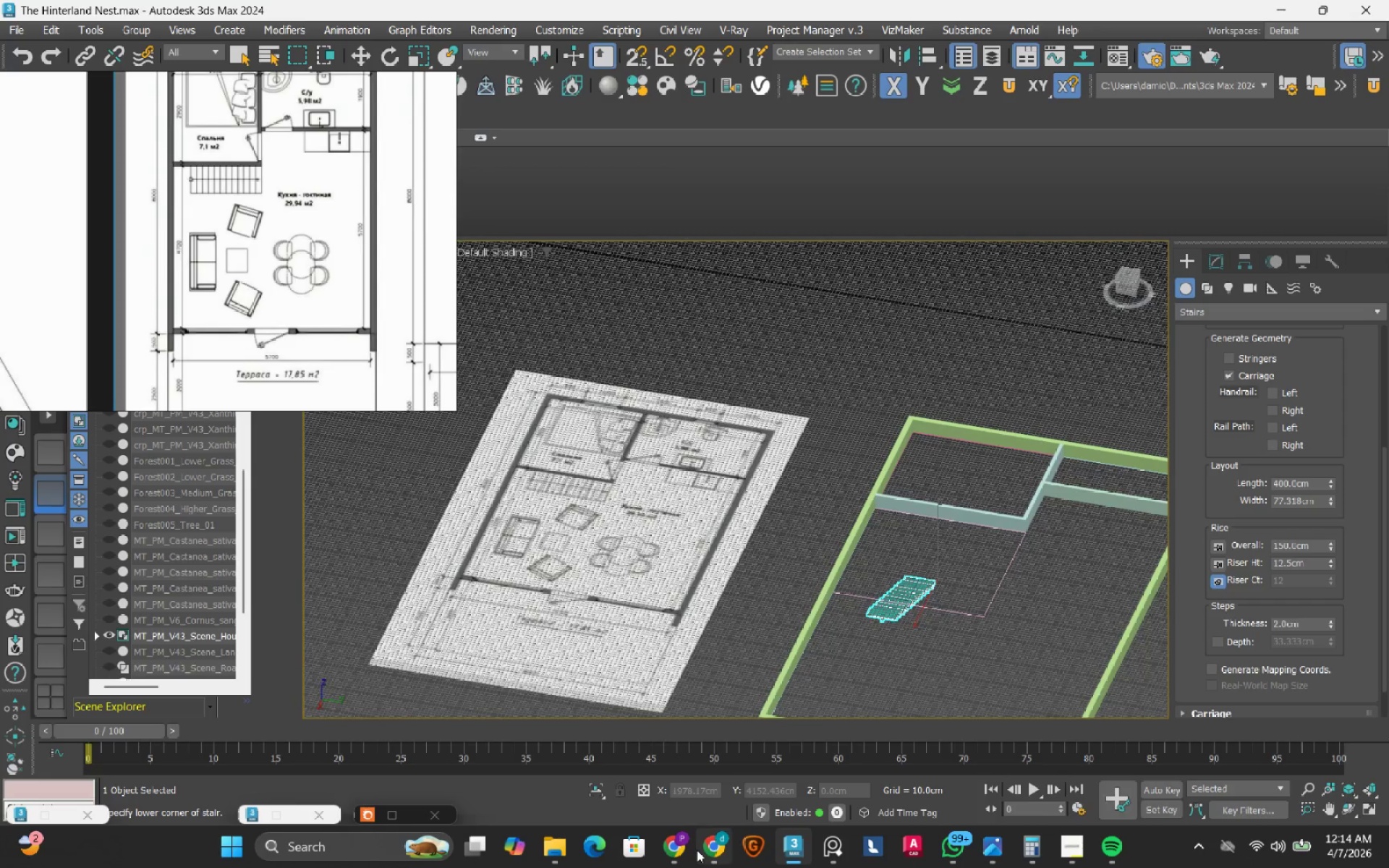 
left_click([687, 851])
 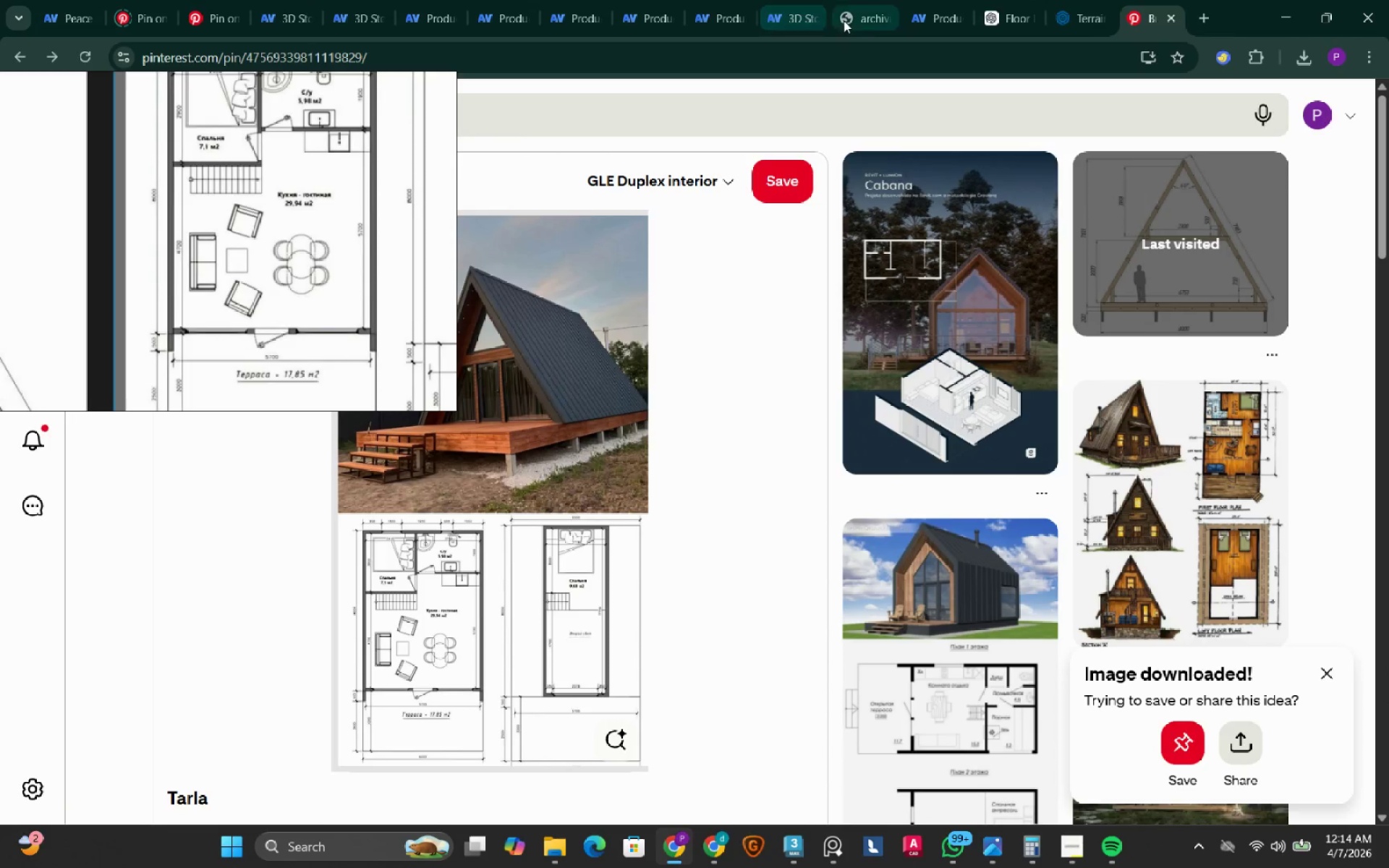 
left_click([918, 21])
 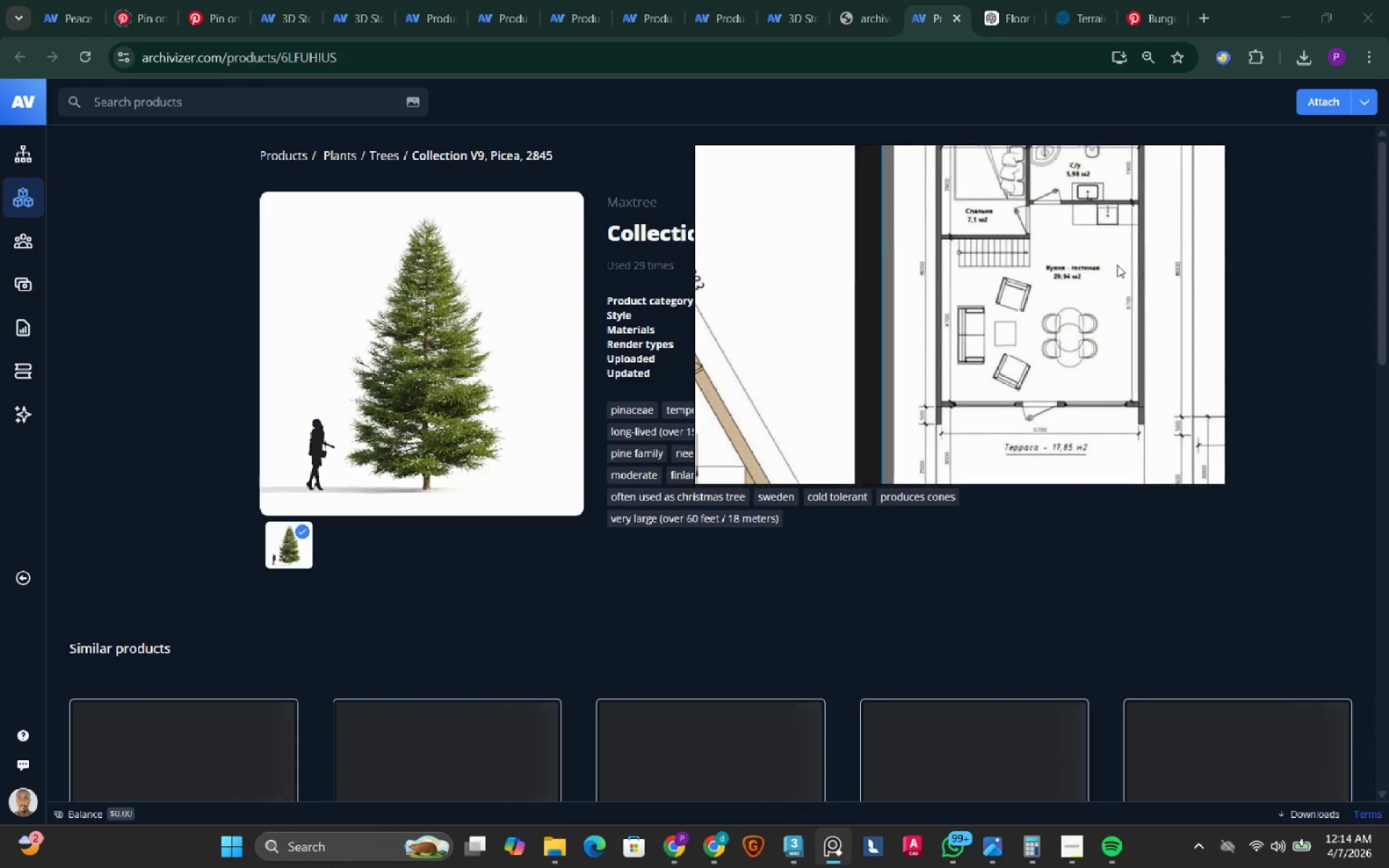 
left_click([318, 101])
 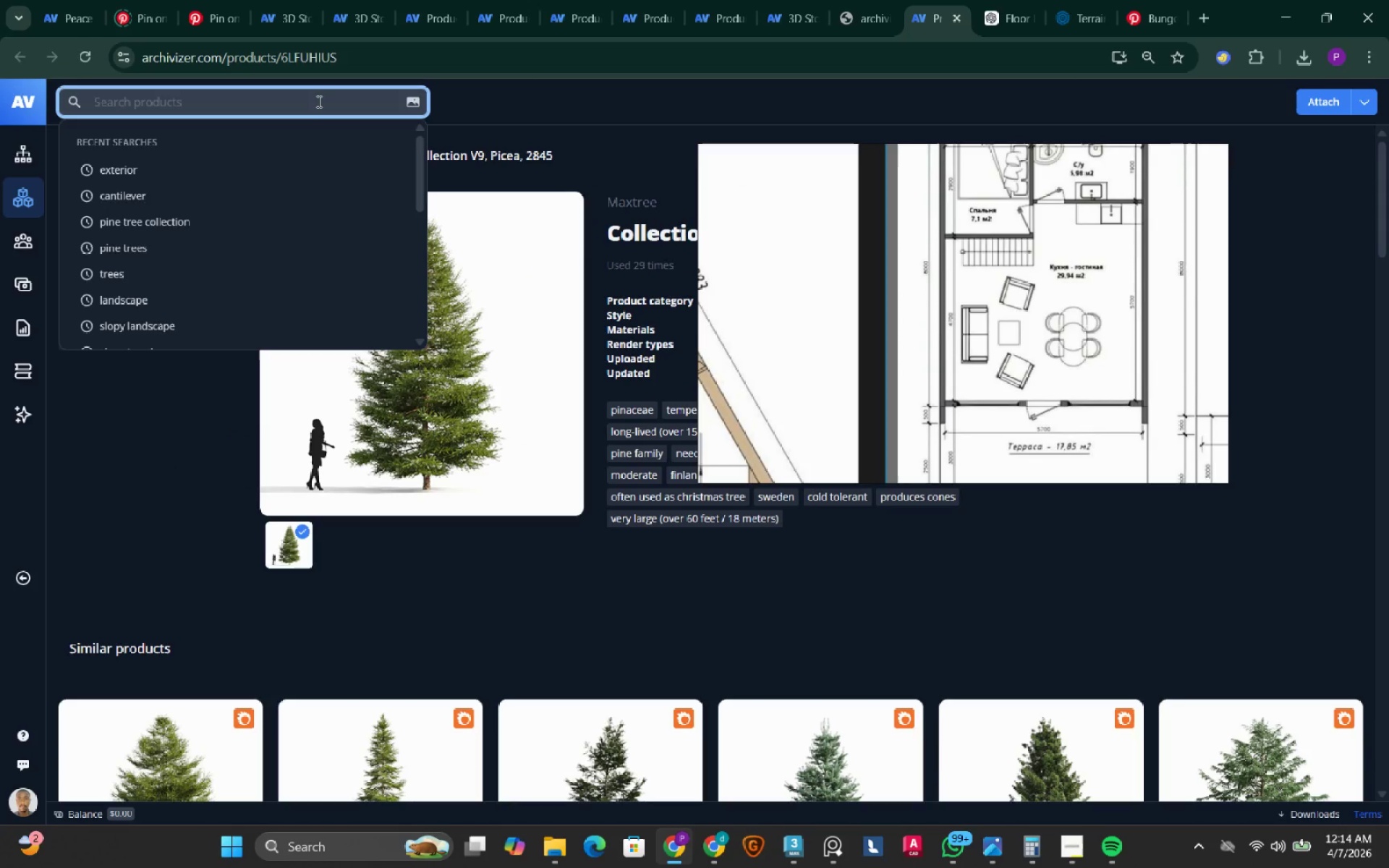 
type(stairs)
 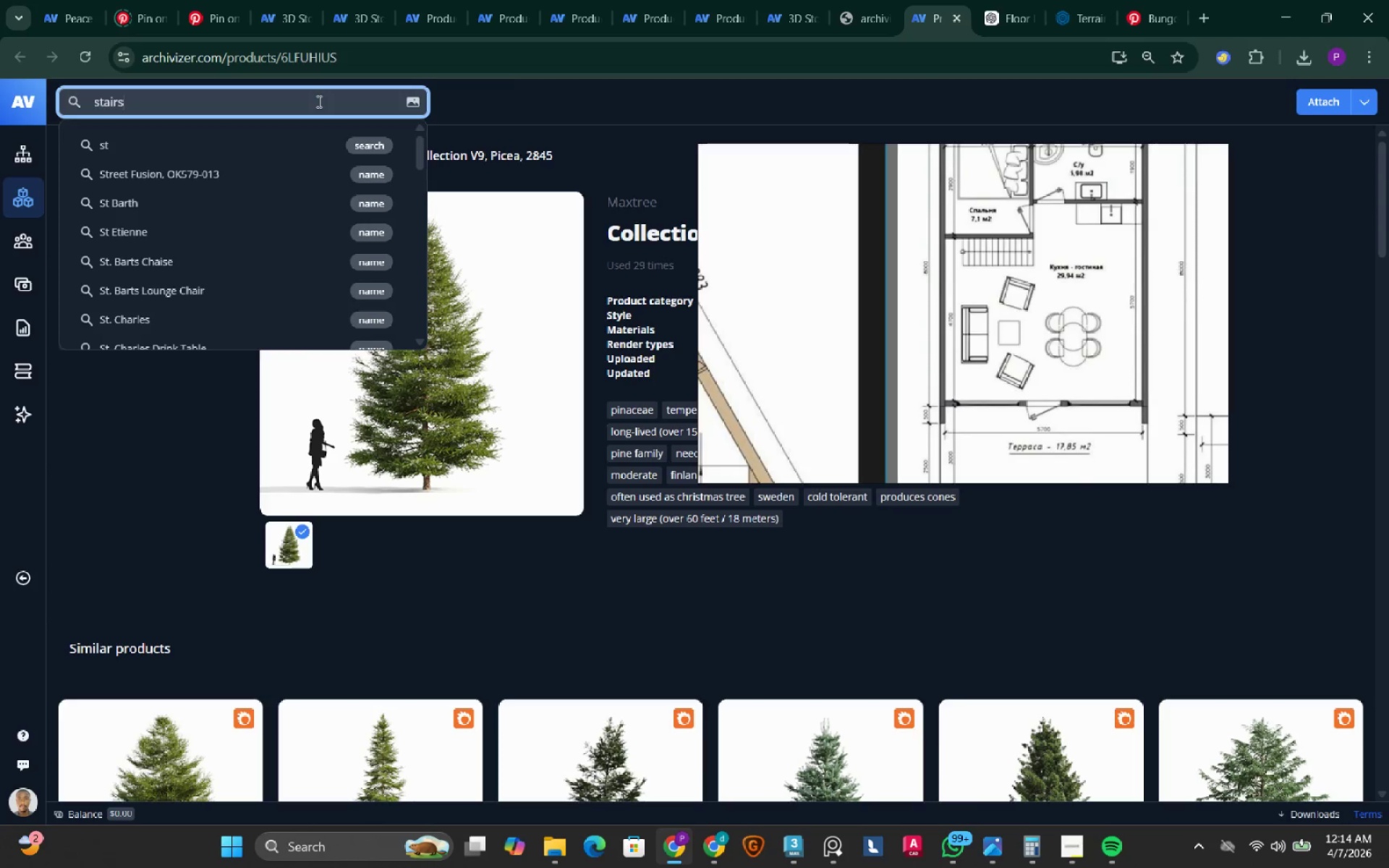 
key(Enter)
 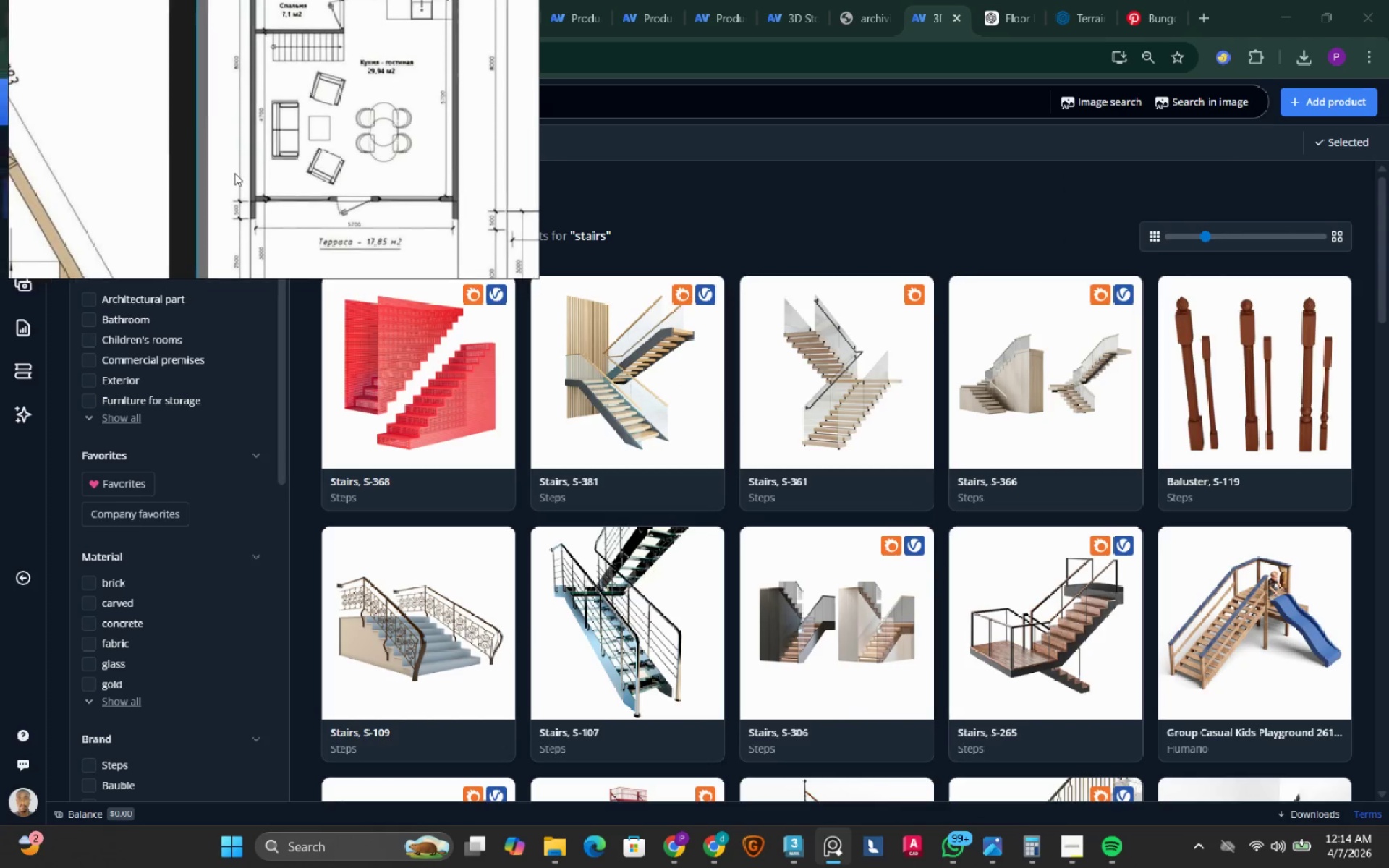 
wait(5.97)
 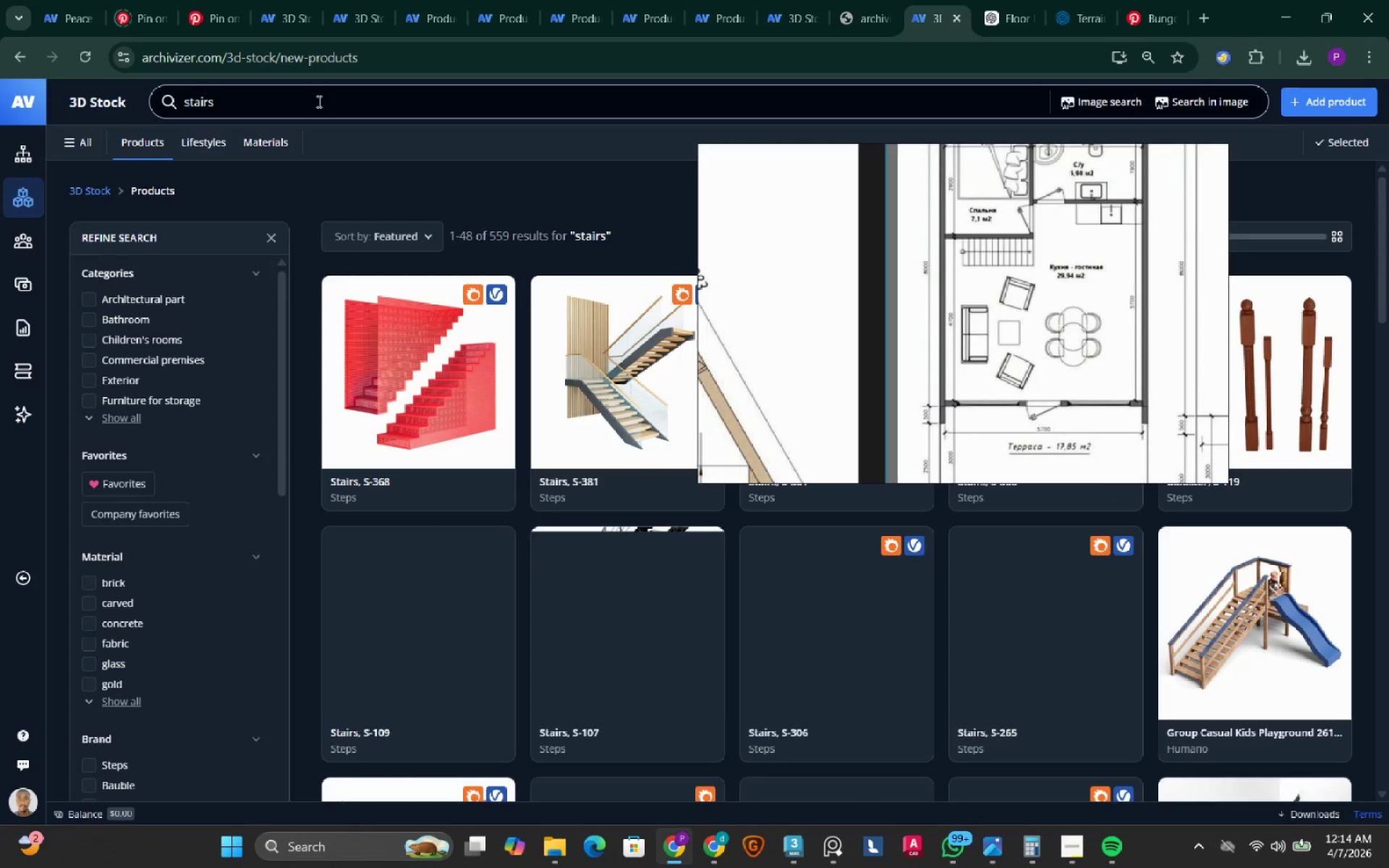 
scroll: coordinate [638, 424], scroll_direction: down, amount: 17.0
 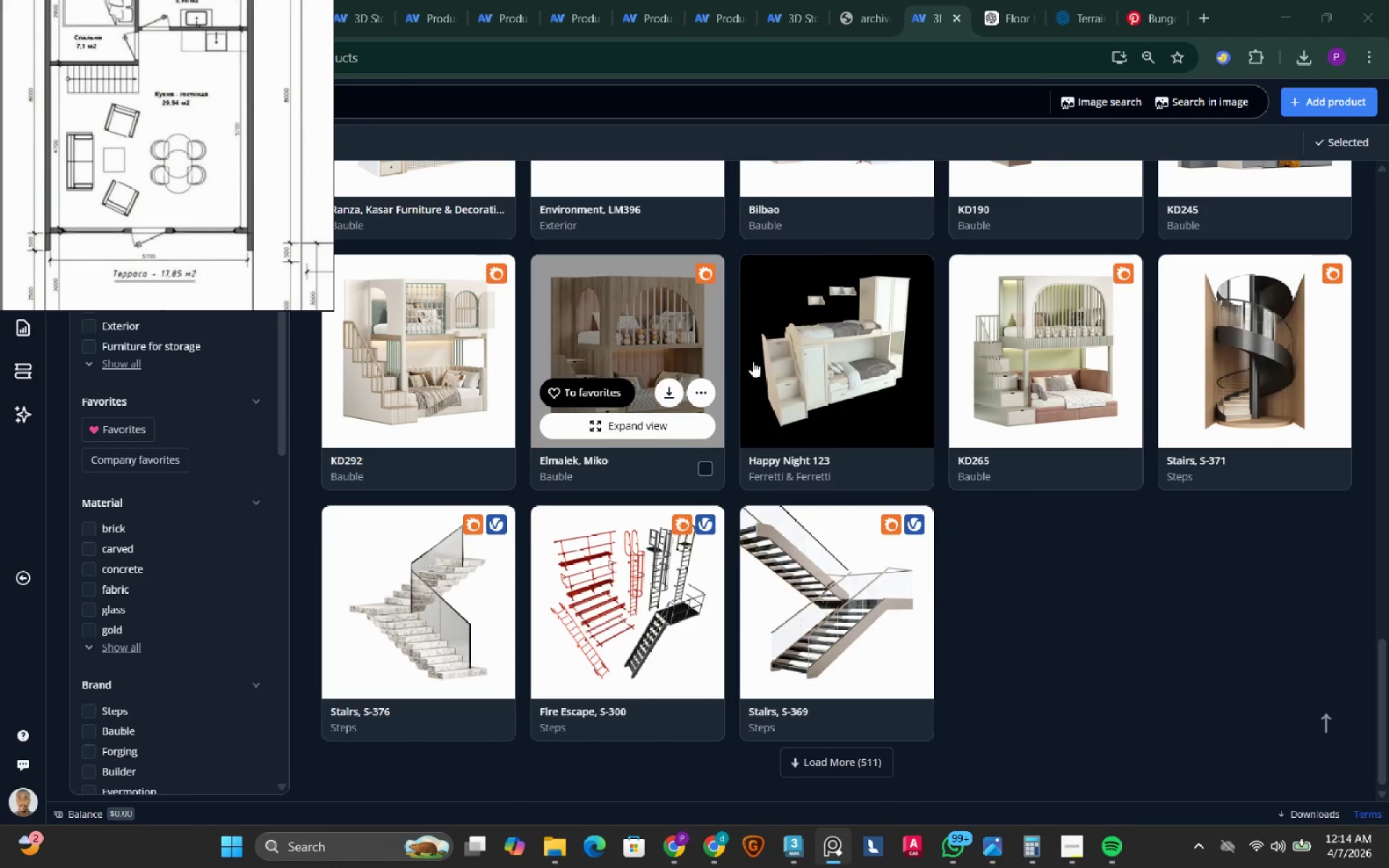 
left_click([1280, 21])
 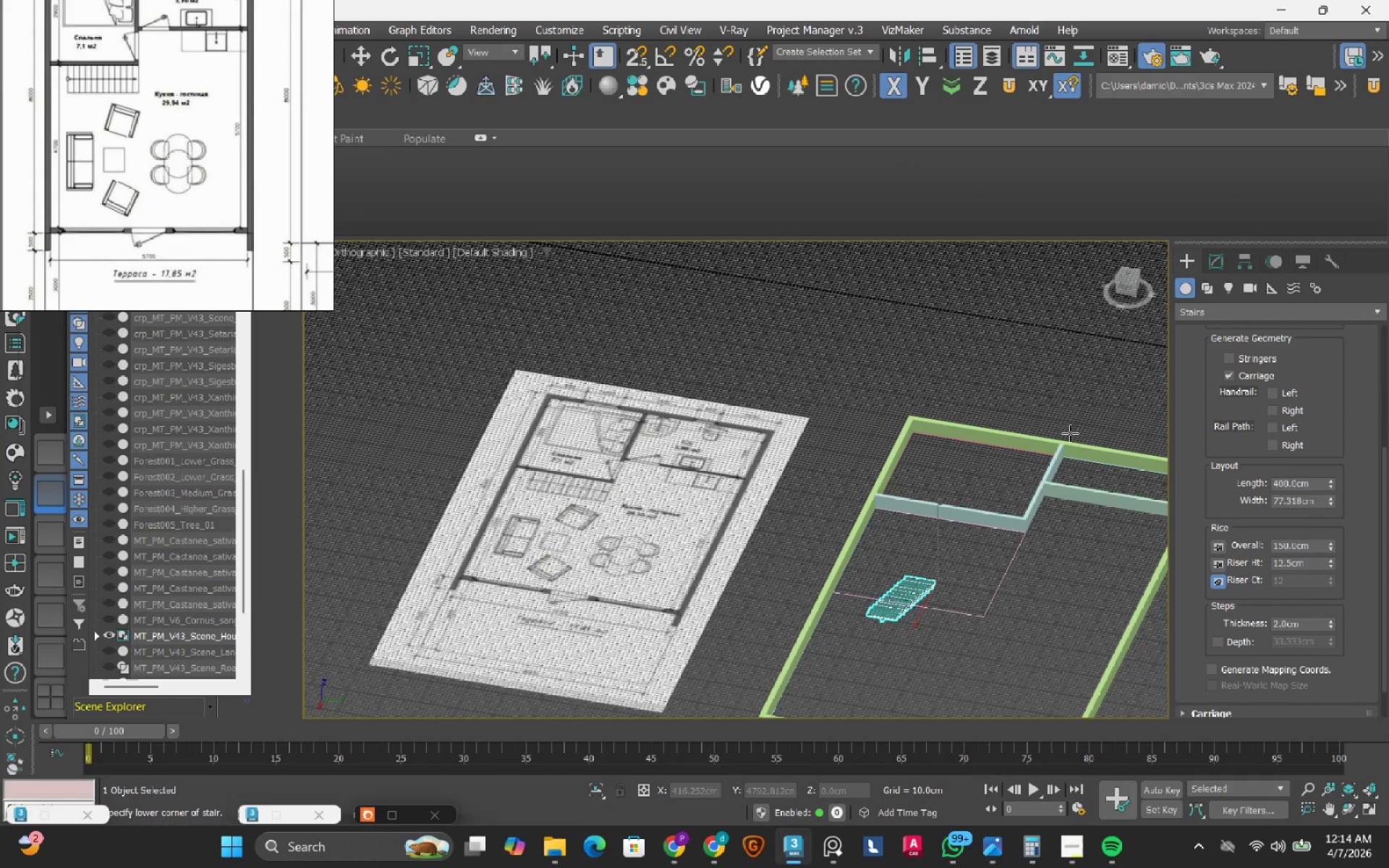 
hold_key(key=AltLeft, duration=1.5)
 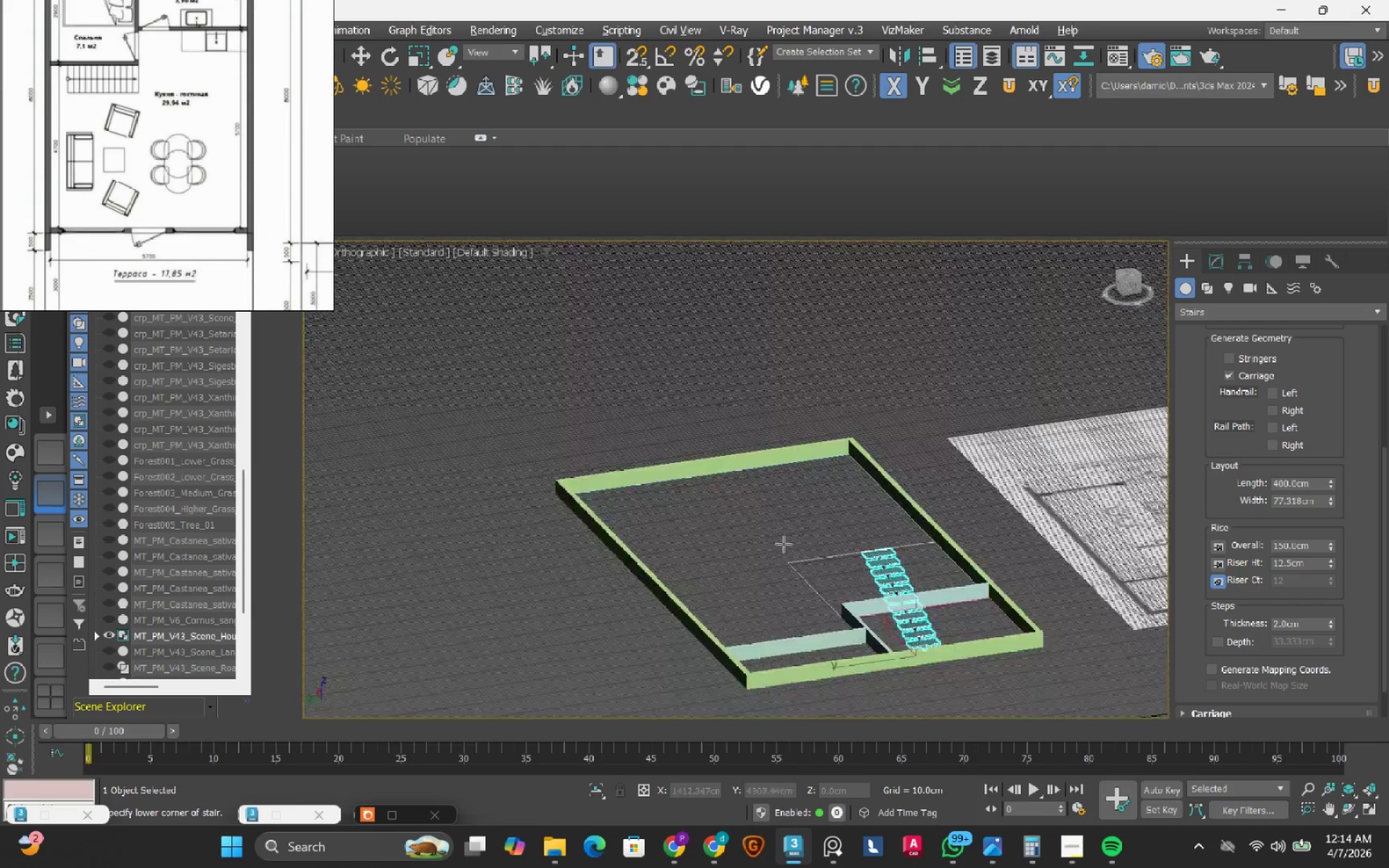 
hold_key(key=AltLeft, duration=1.5)
 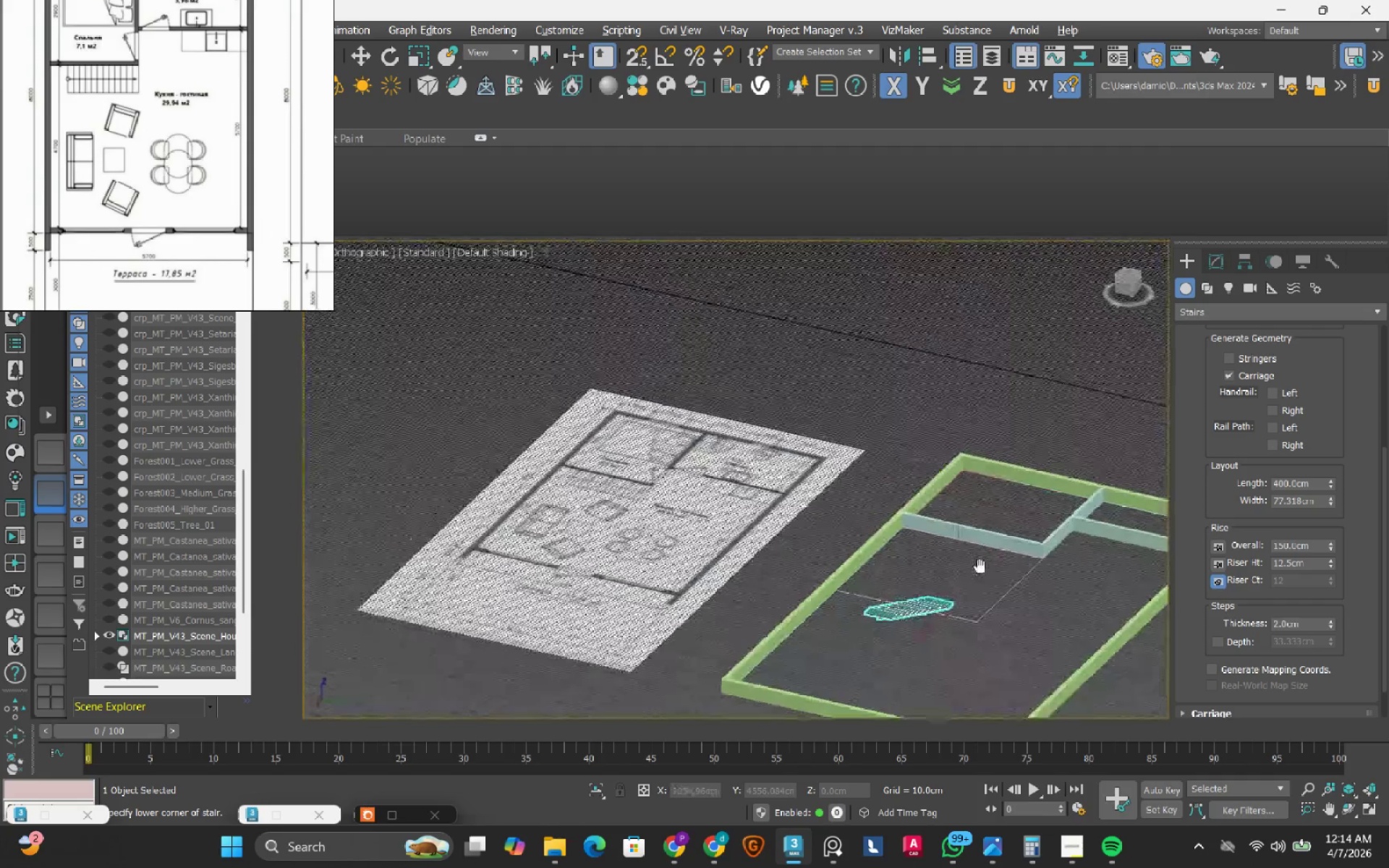 
hold_key(key=AltLeft, duration=0.44)
 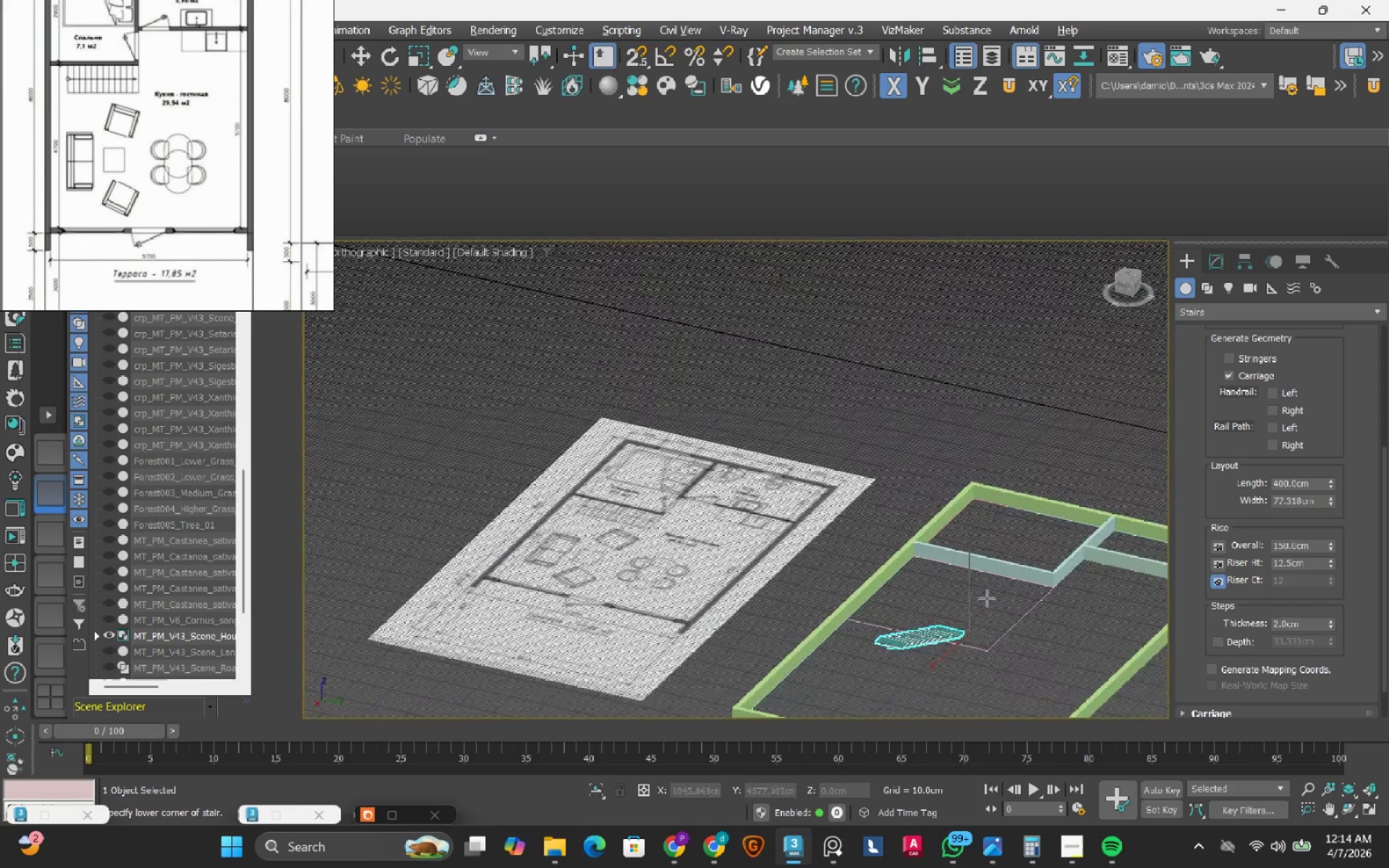 
hold_key(key=AltLeft, duration=0.66)
 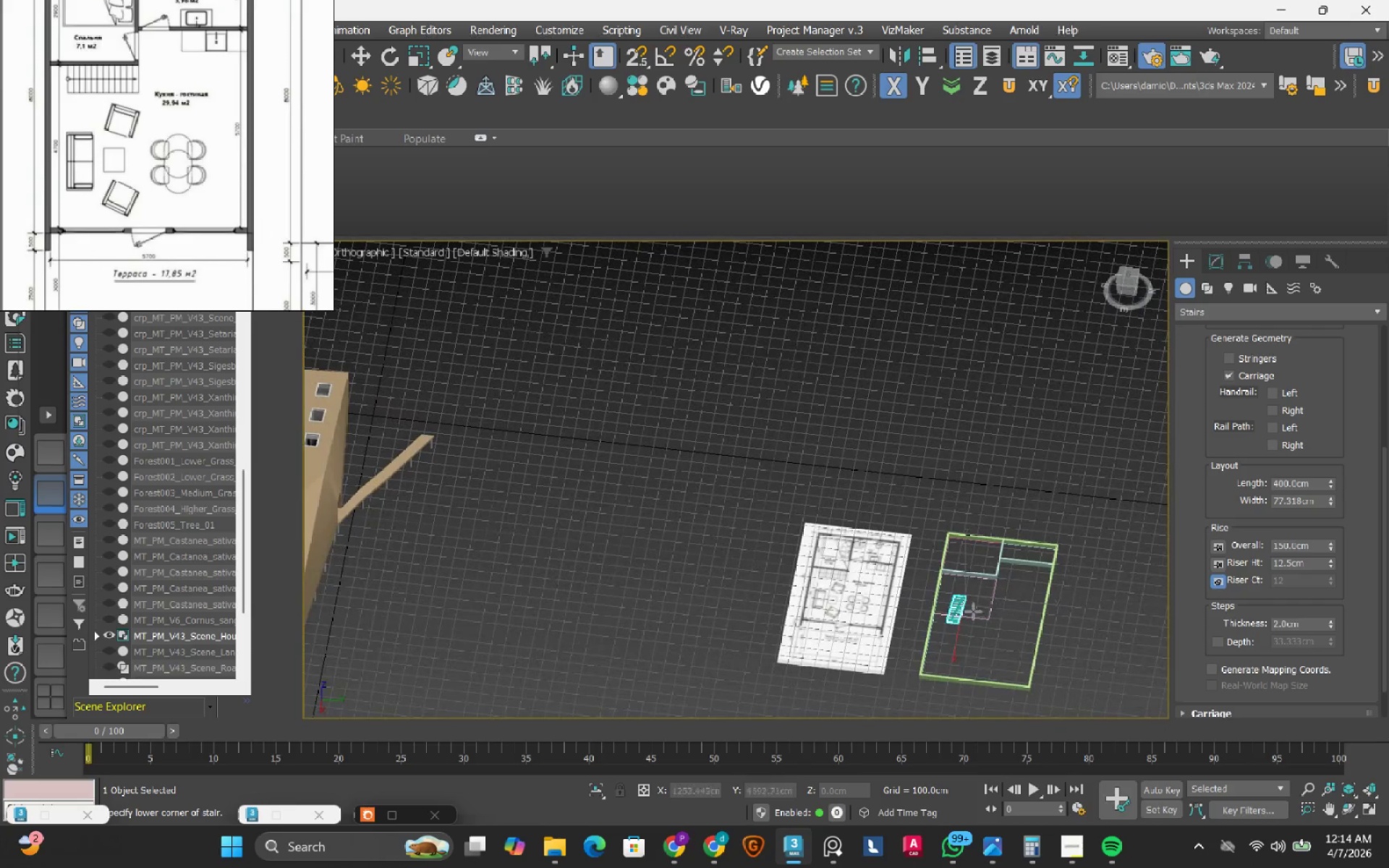 
scroll: coordinate [976, 590], scroll_direction: down, amount: 3.0
 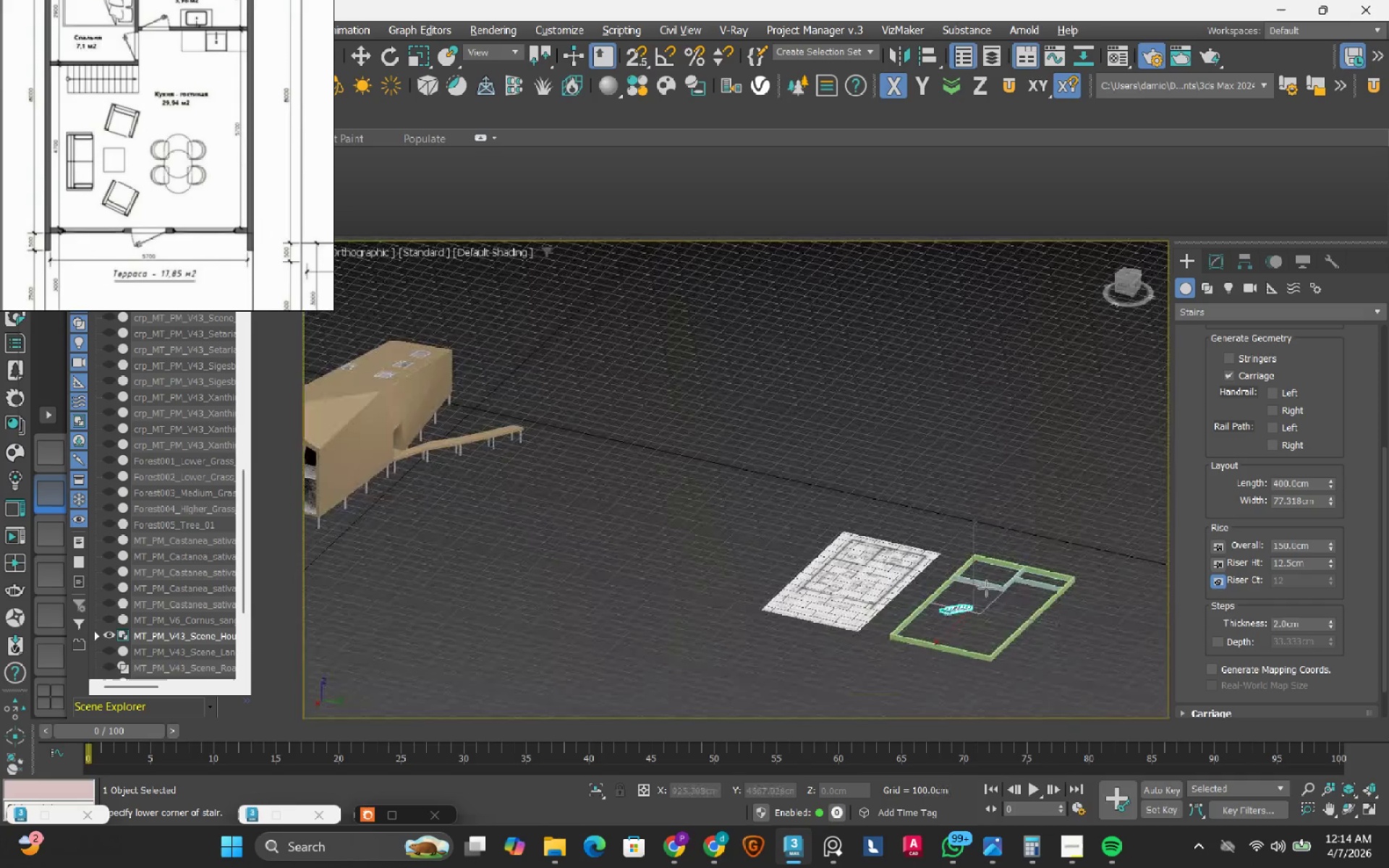 
scroll: coordinate [966, 613], scroll_direction: up, amount: 4.0
 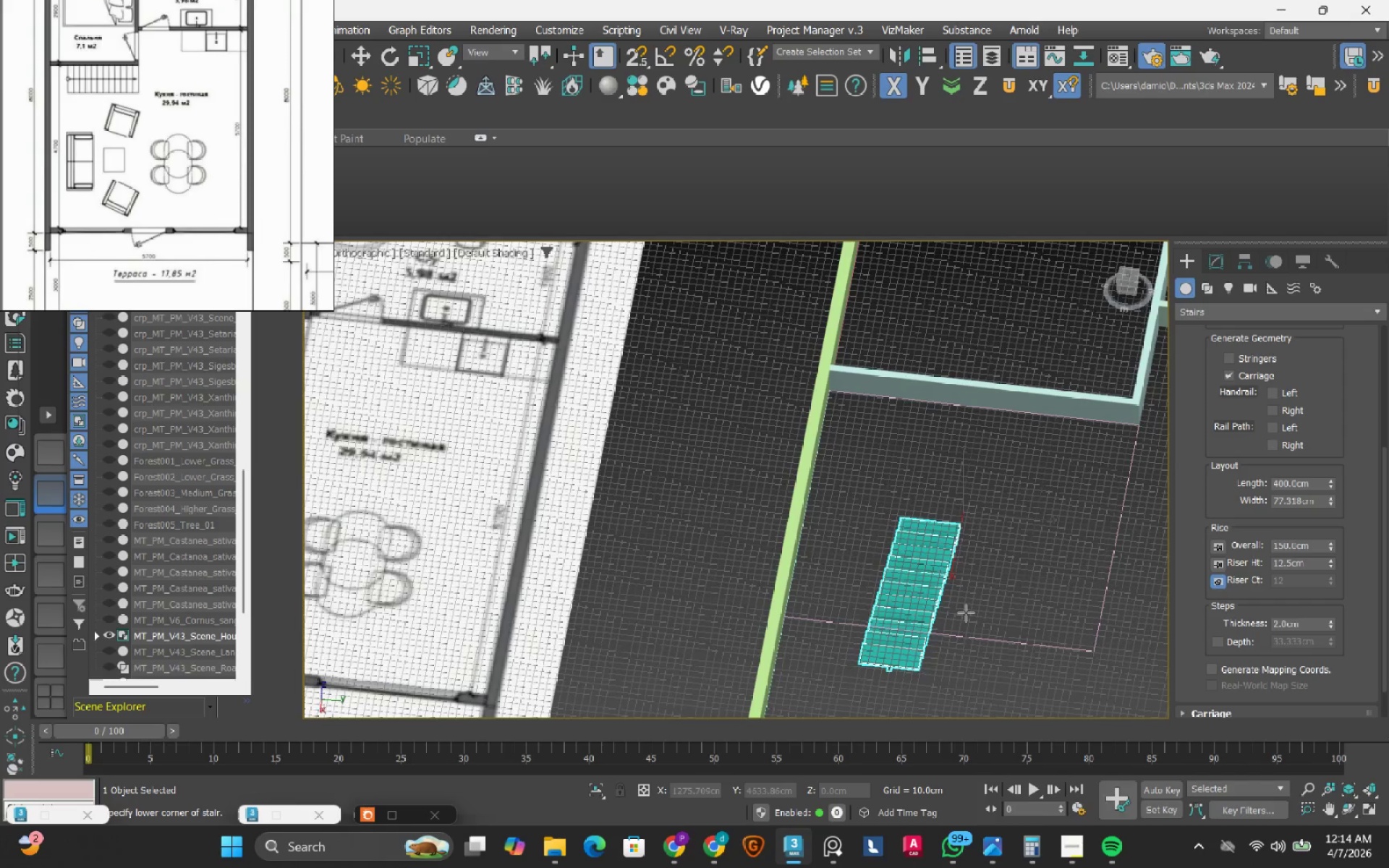 
key(Delete)
 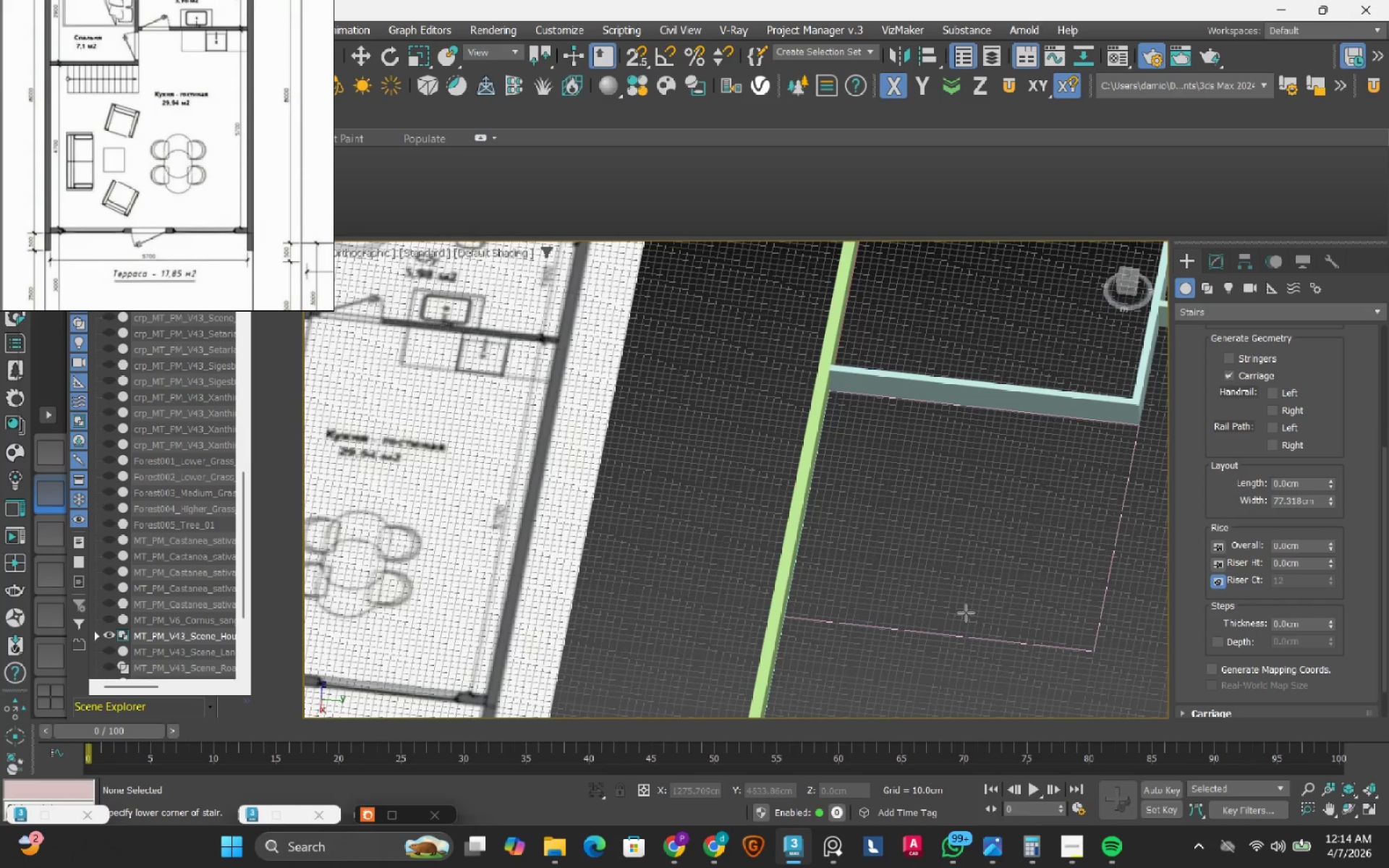 
scroll: coordinate [962, 613], scroll_direction: none, amount: 0.0
 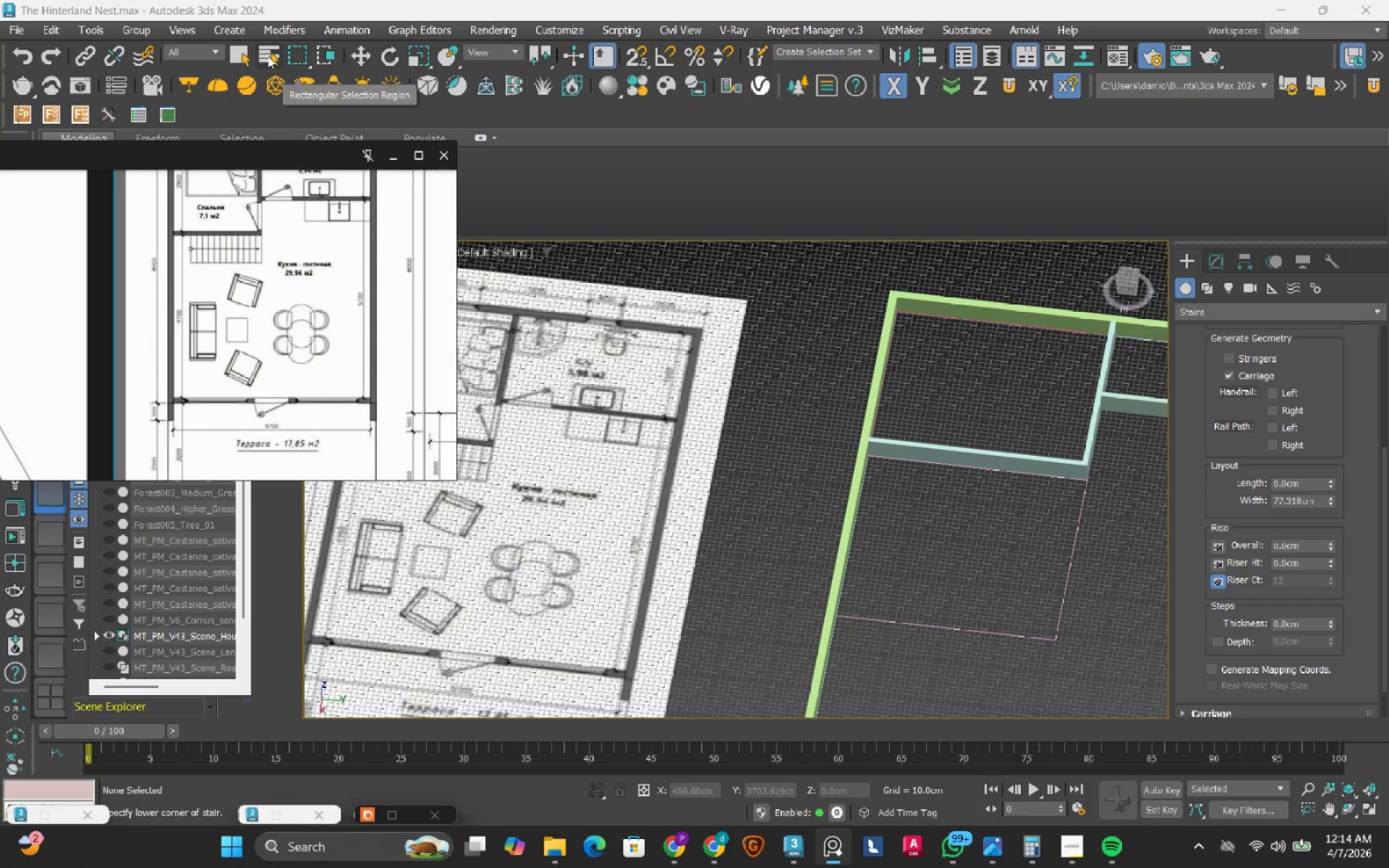 
left_click([244, 56])
 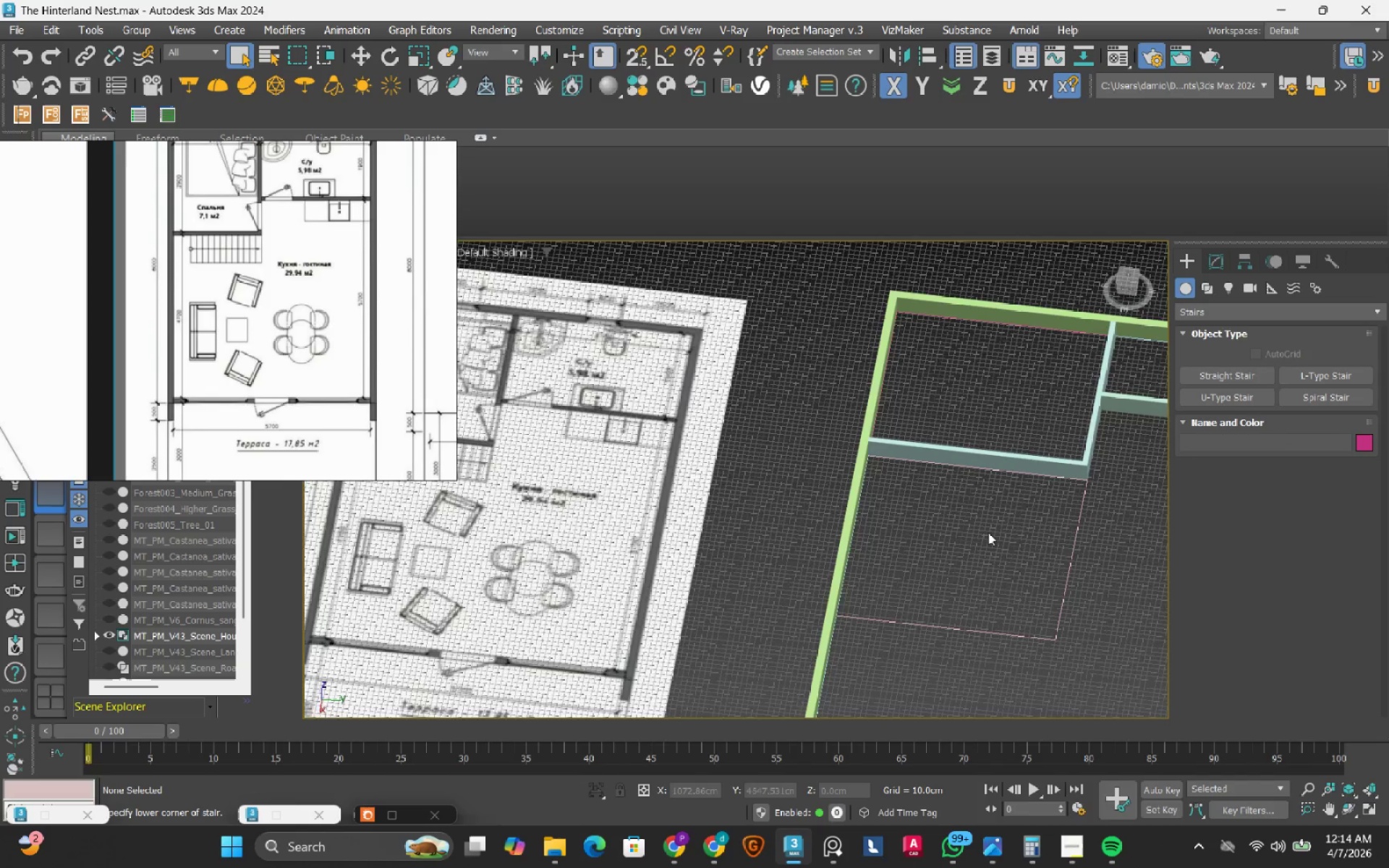 
scroll: coordinate [896, 580], scroll_direction: down, amount: 1.0
 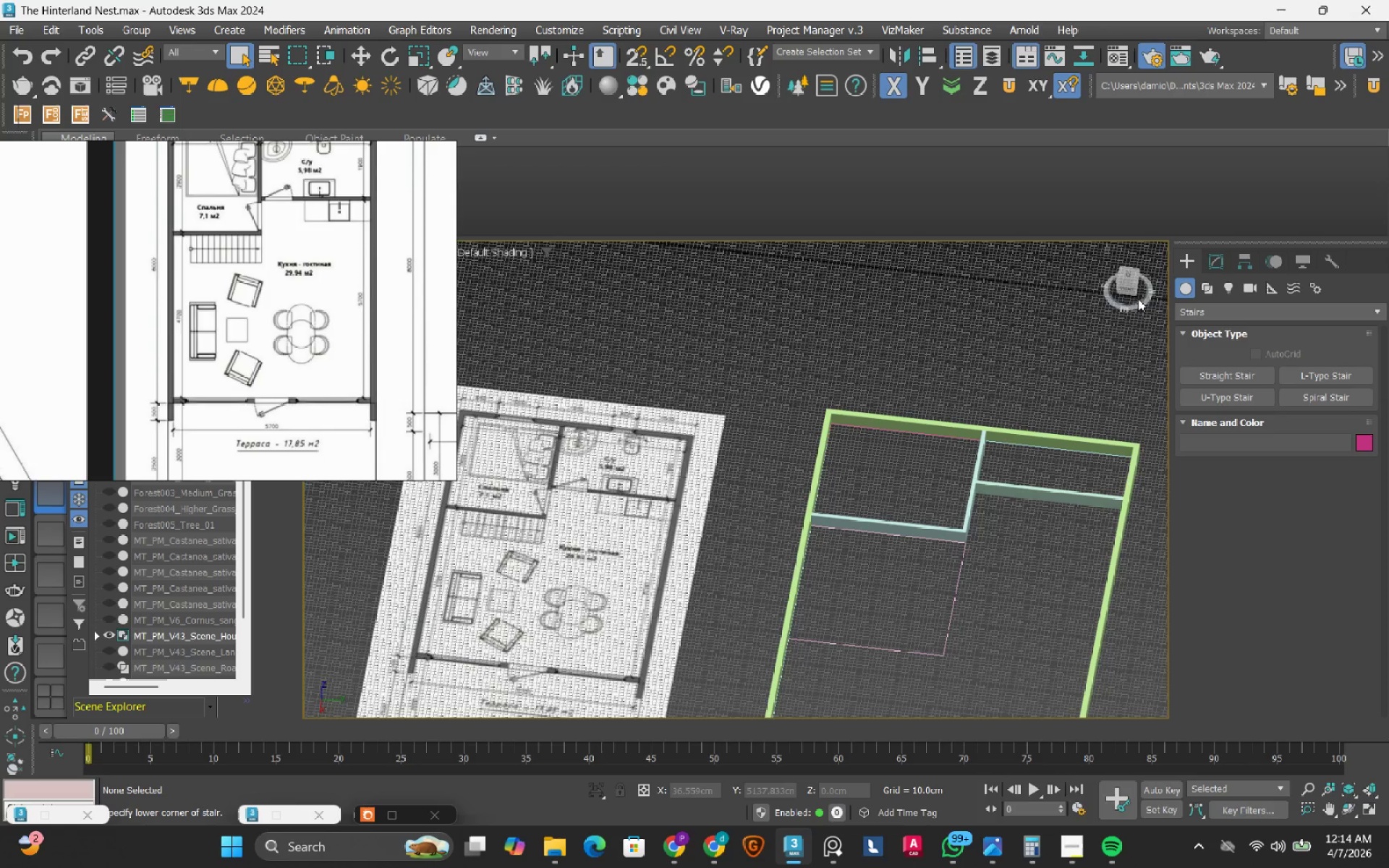 
left_click([1129, 278])
 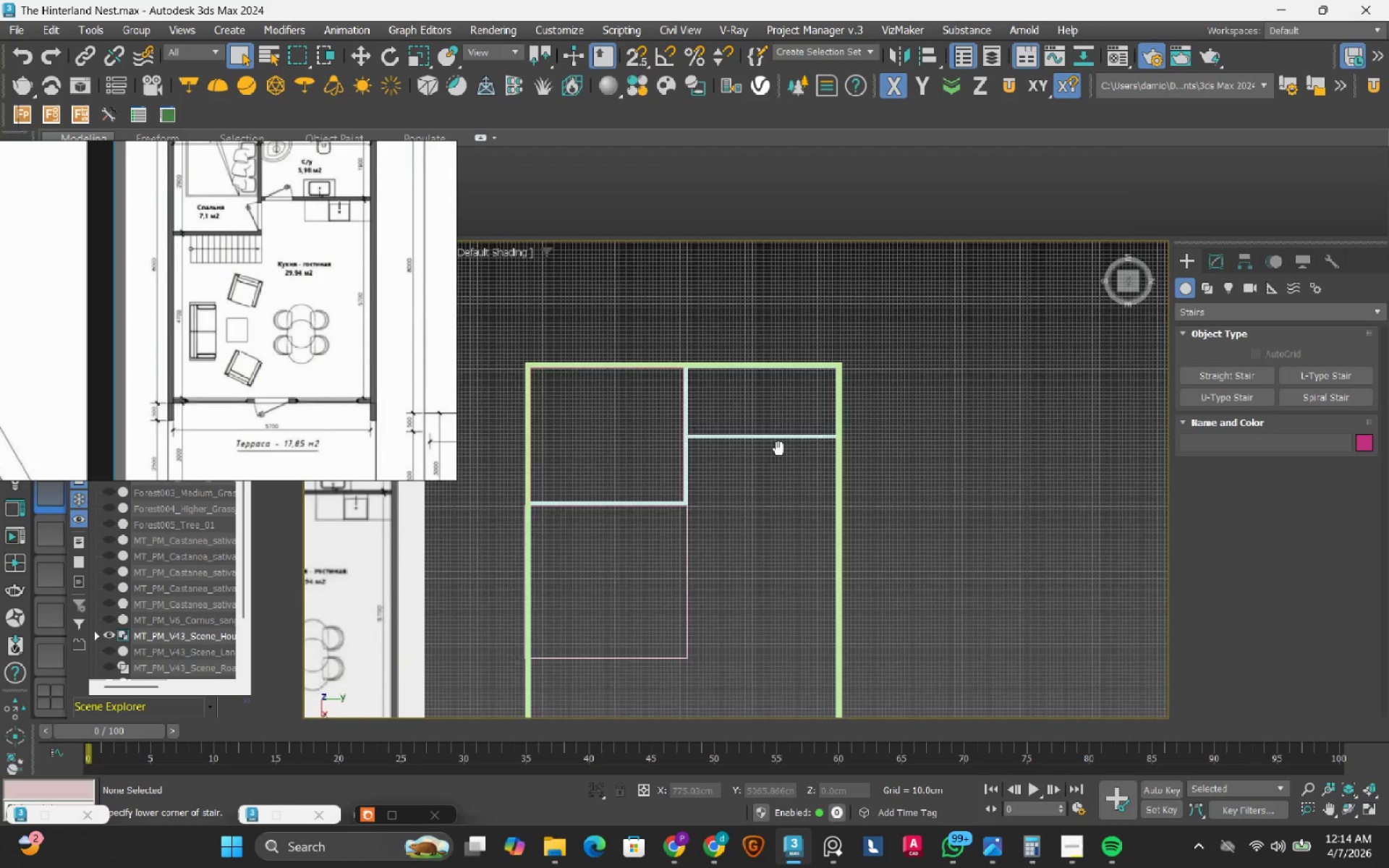 
scroll: coordinate [914, 402], scroll_direction: down, amount: 1.0
 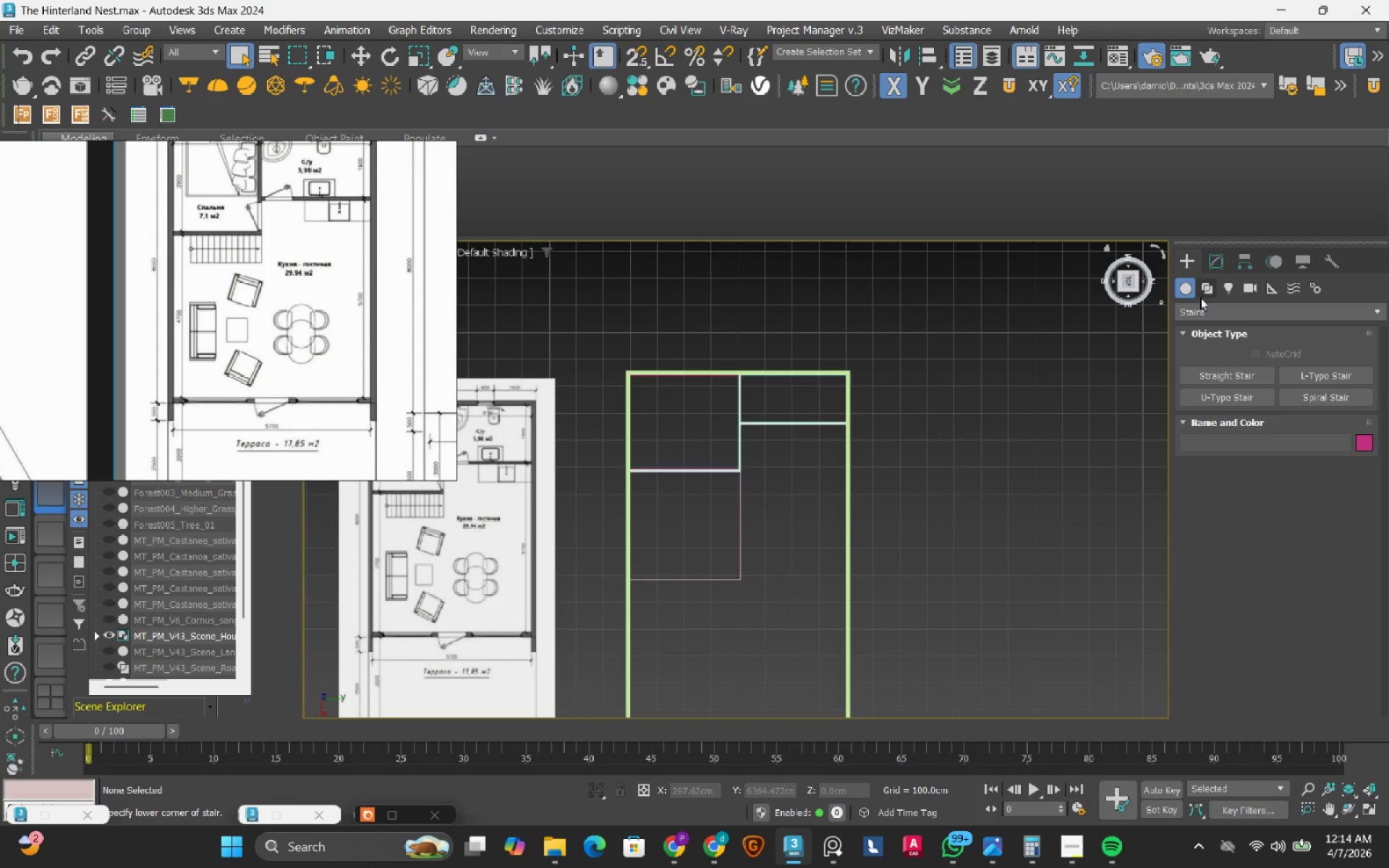 
left_click([1201, 310])
 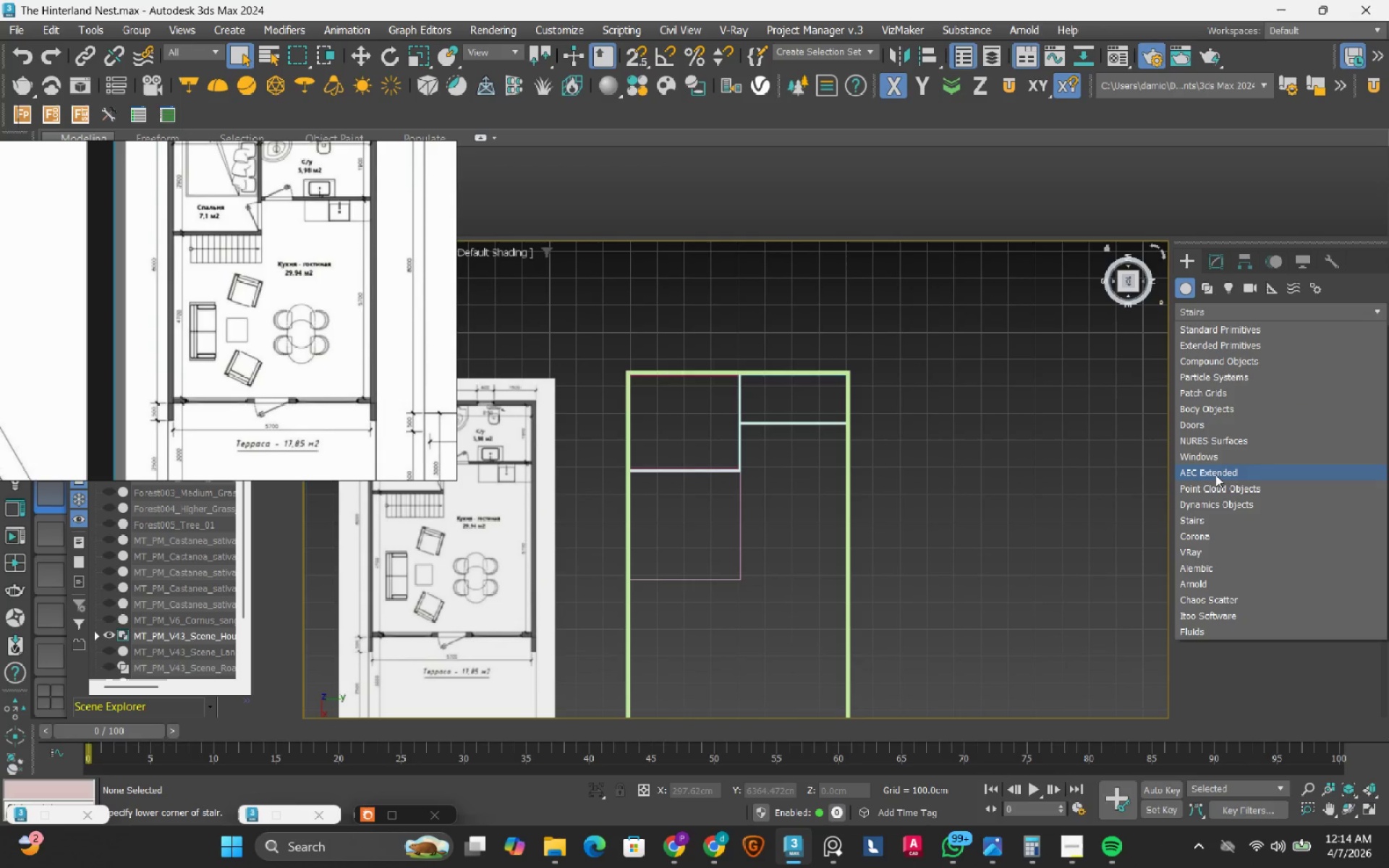 
left_click([1217, 471])
 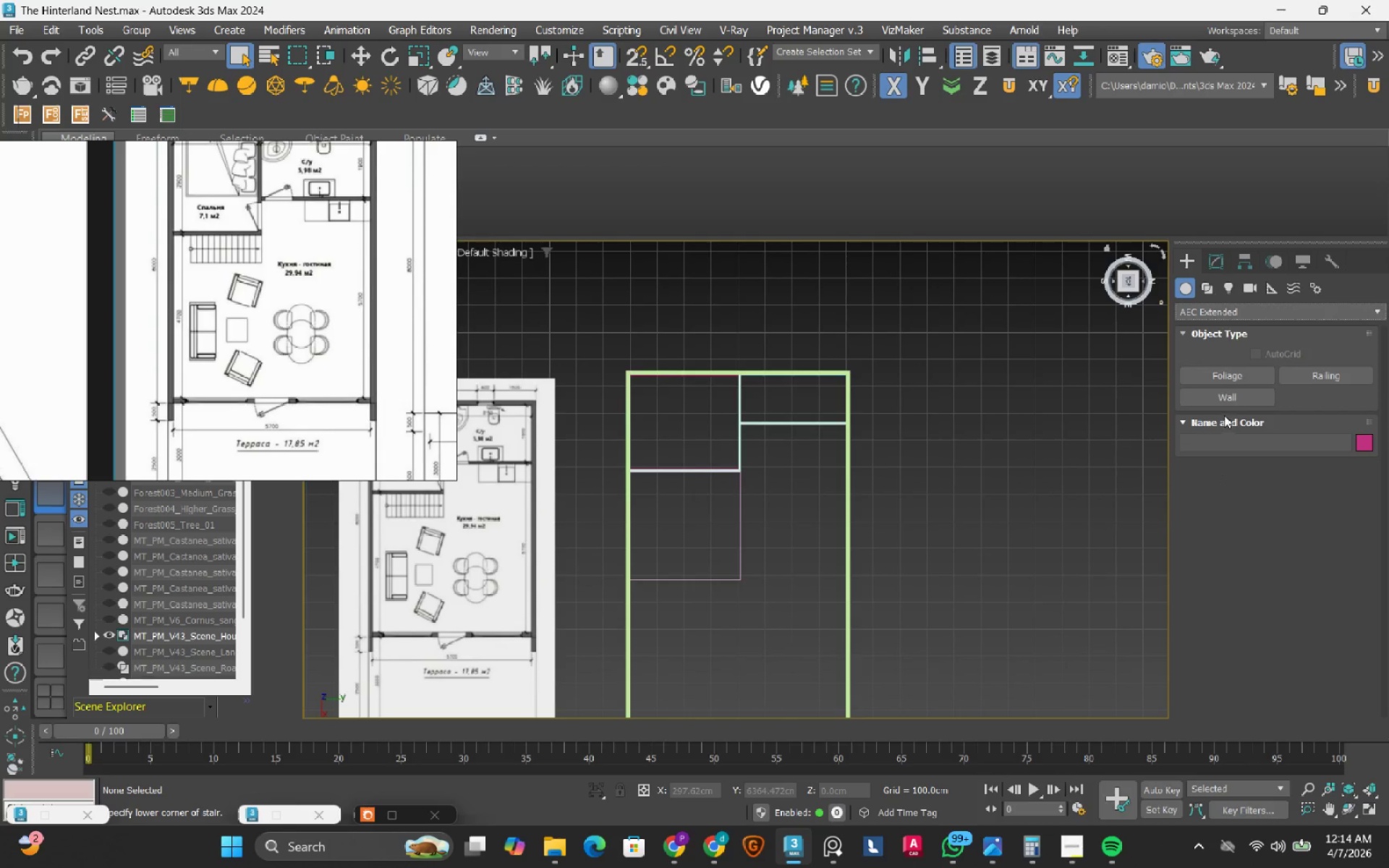 
left_click([1233, 401])
 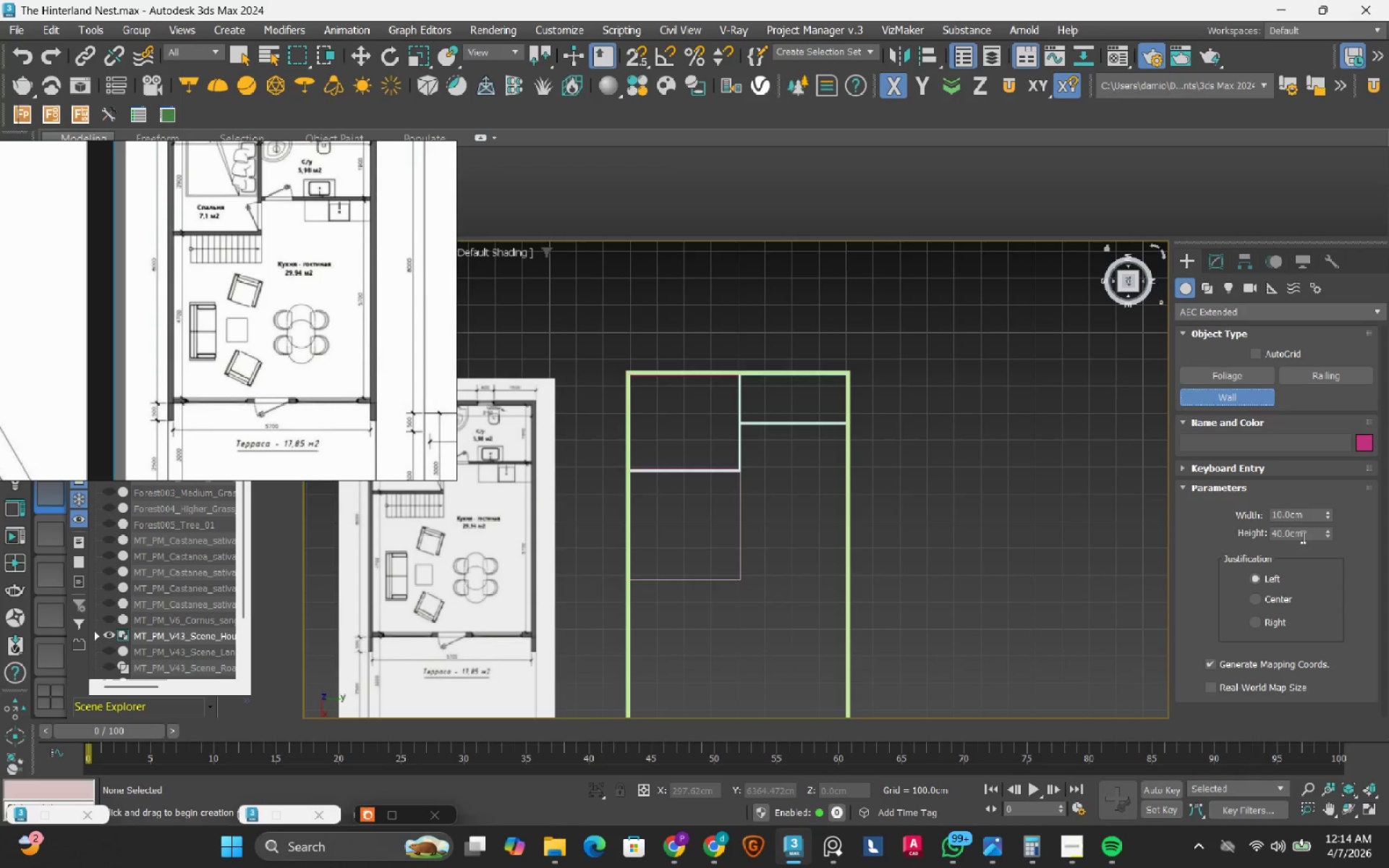 
double_click([1313, 537])
 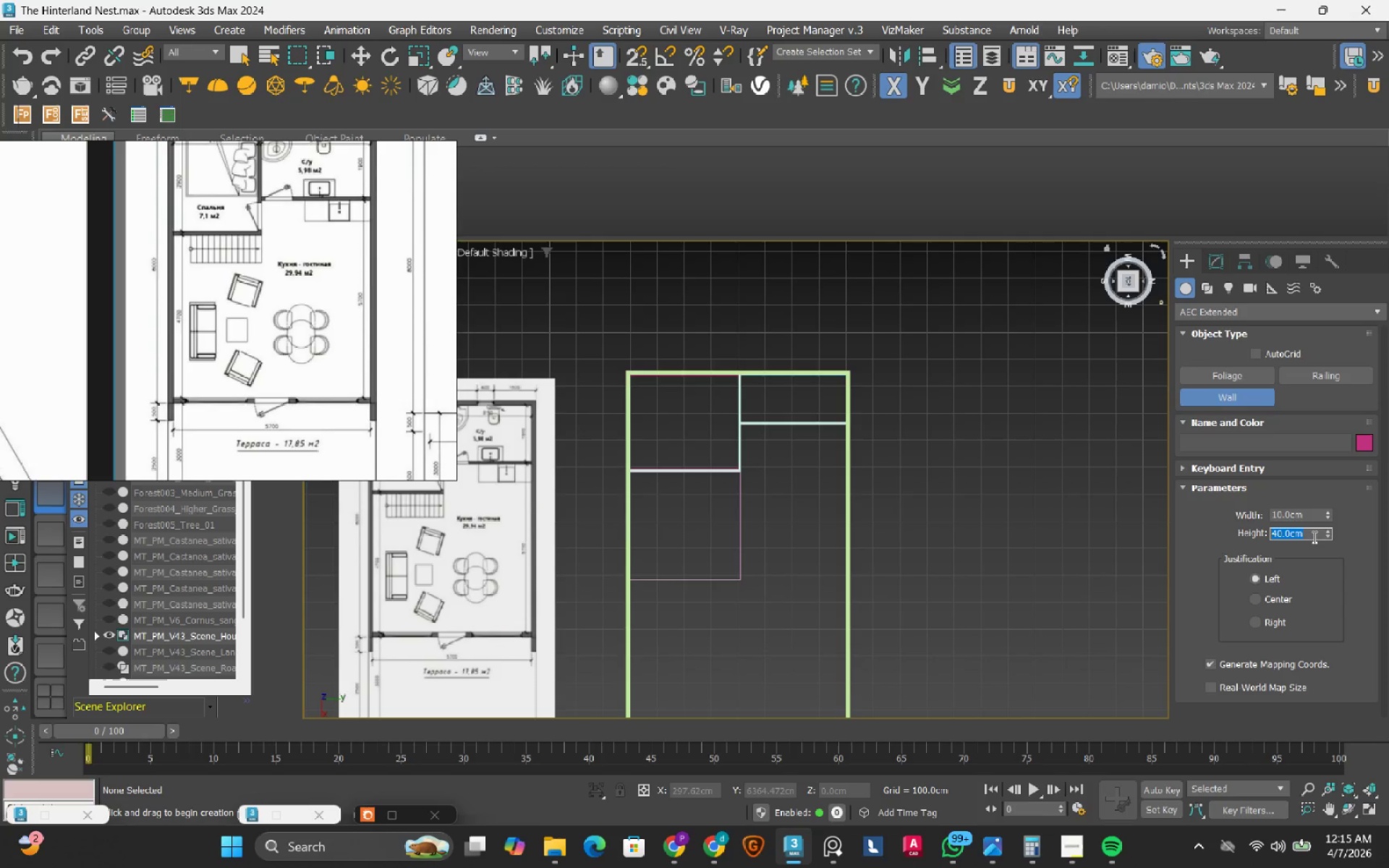 
key(Numpad4)
 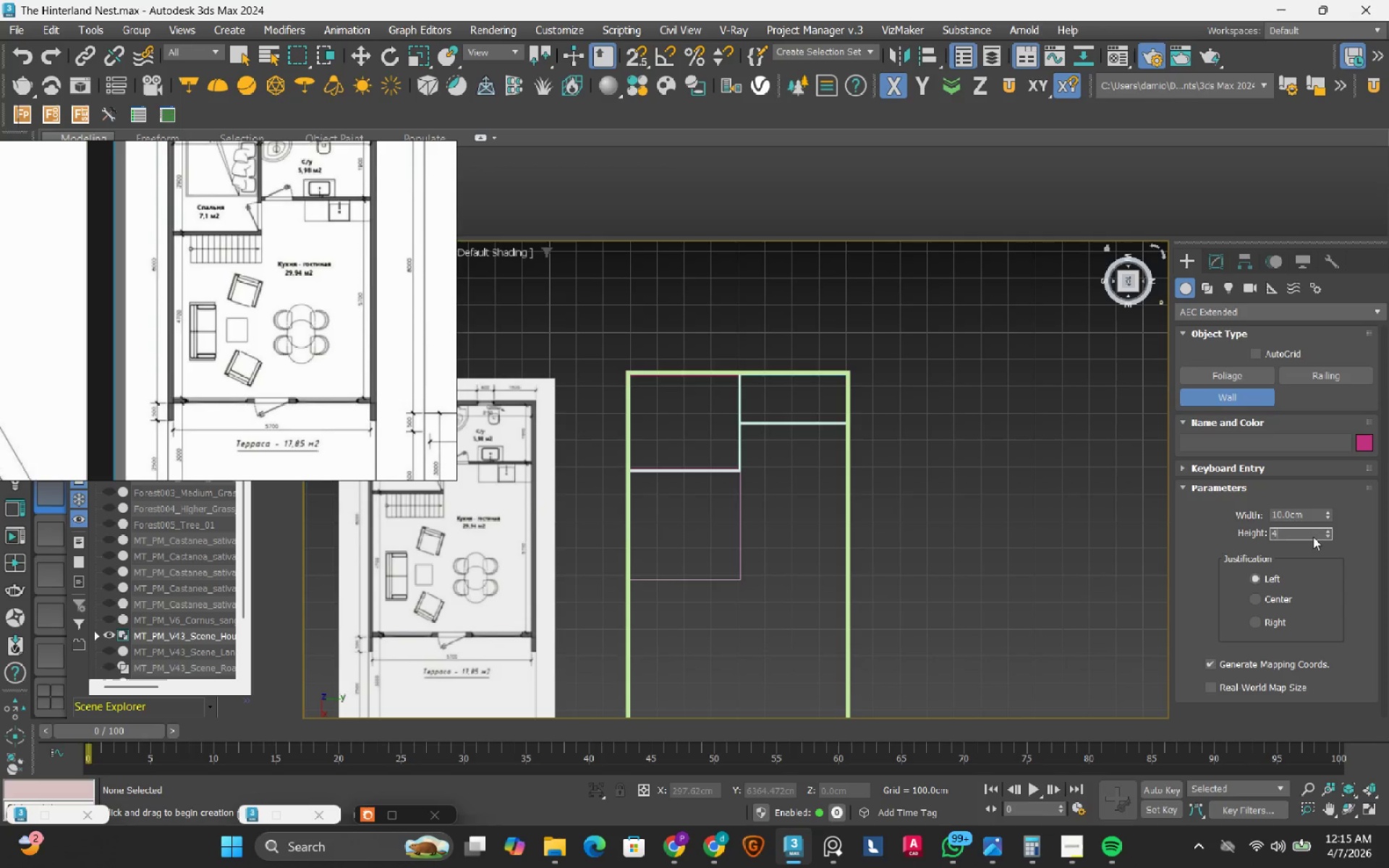 
key(Numpad0)
 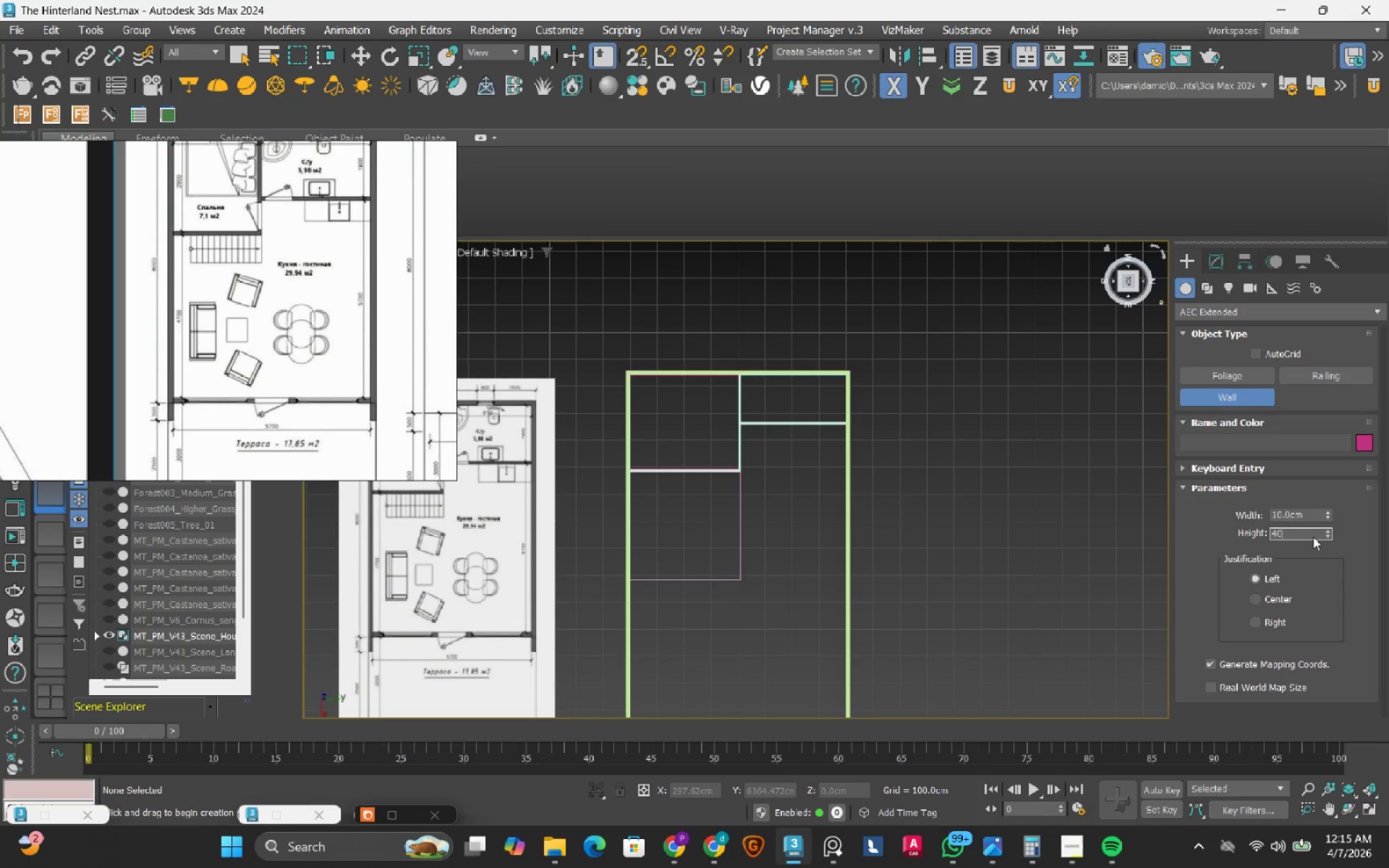 
key(Numpad0)
 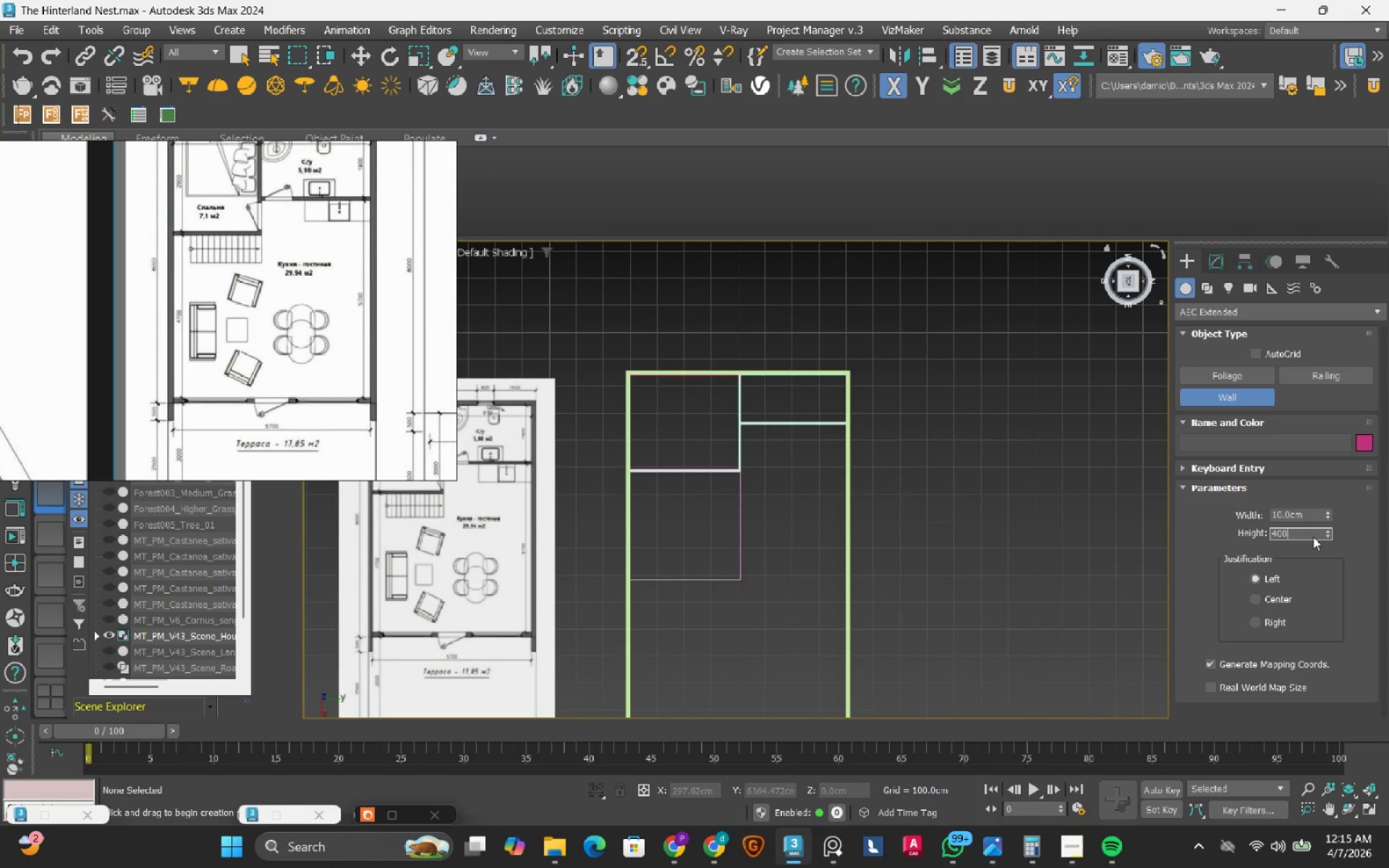 
key(NumpadEnter)
 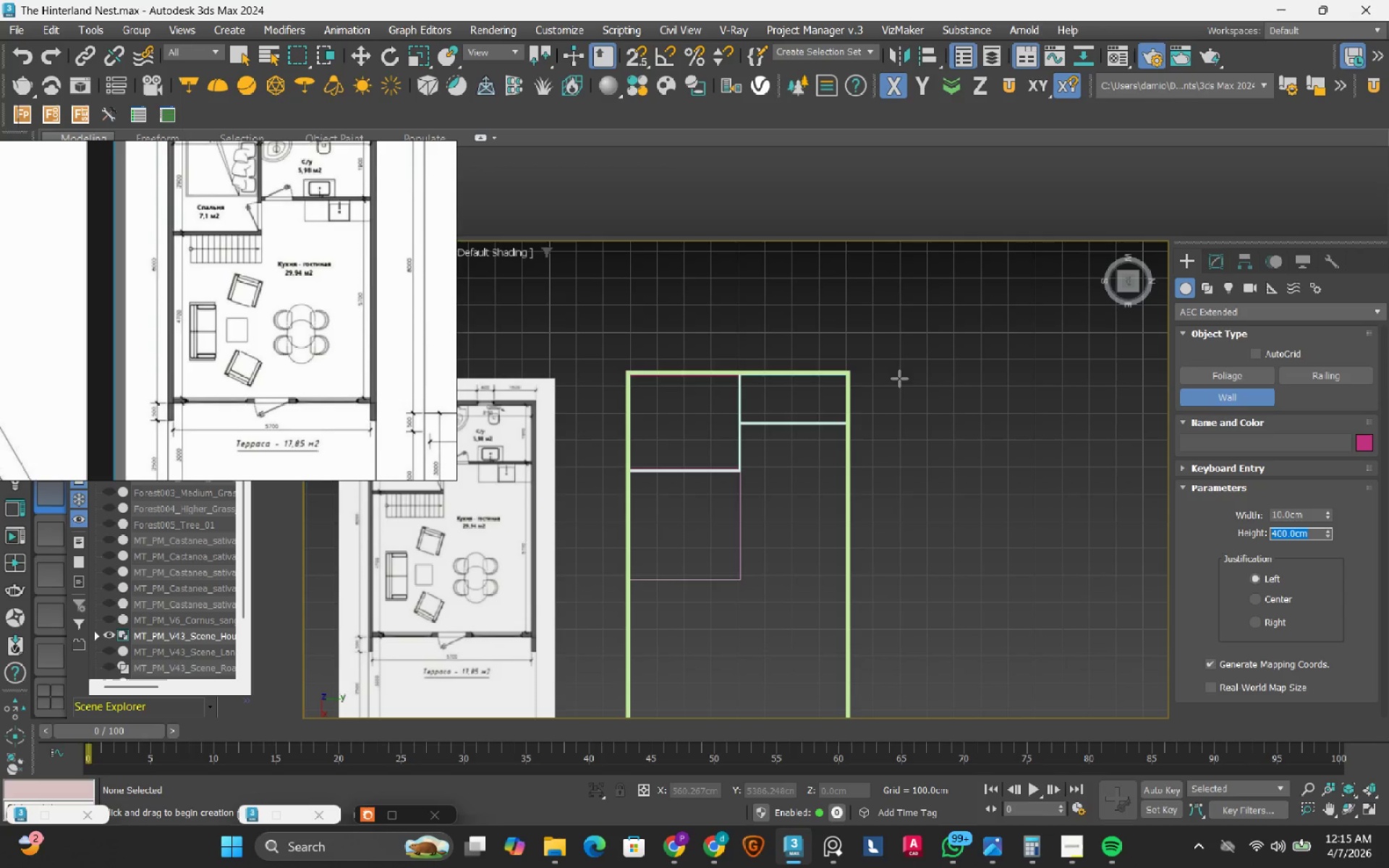 
left_click([902, 381])
 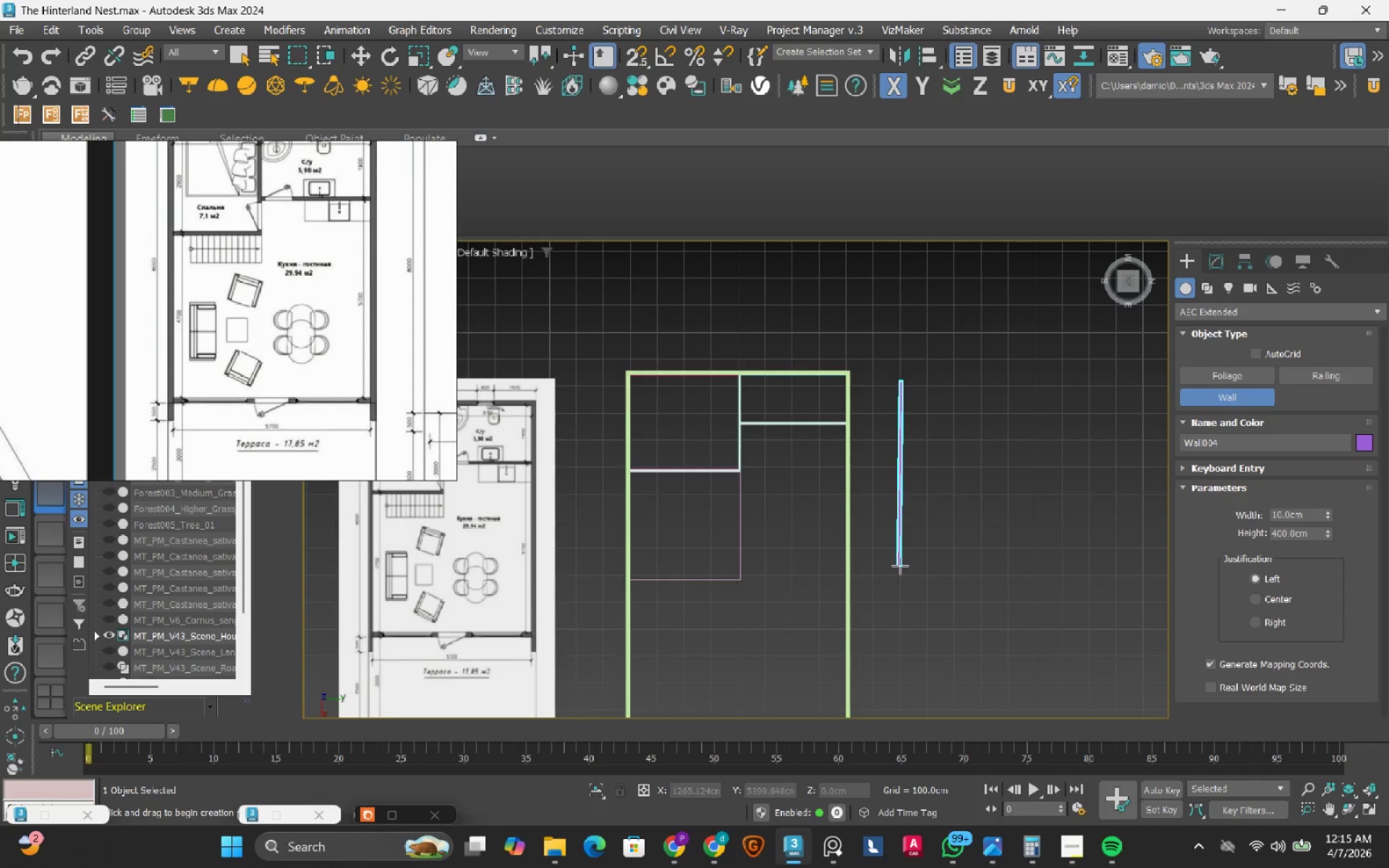 
hold_key(key=ShiftRight, duration=0.61)
 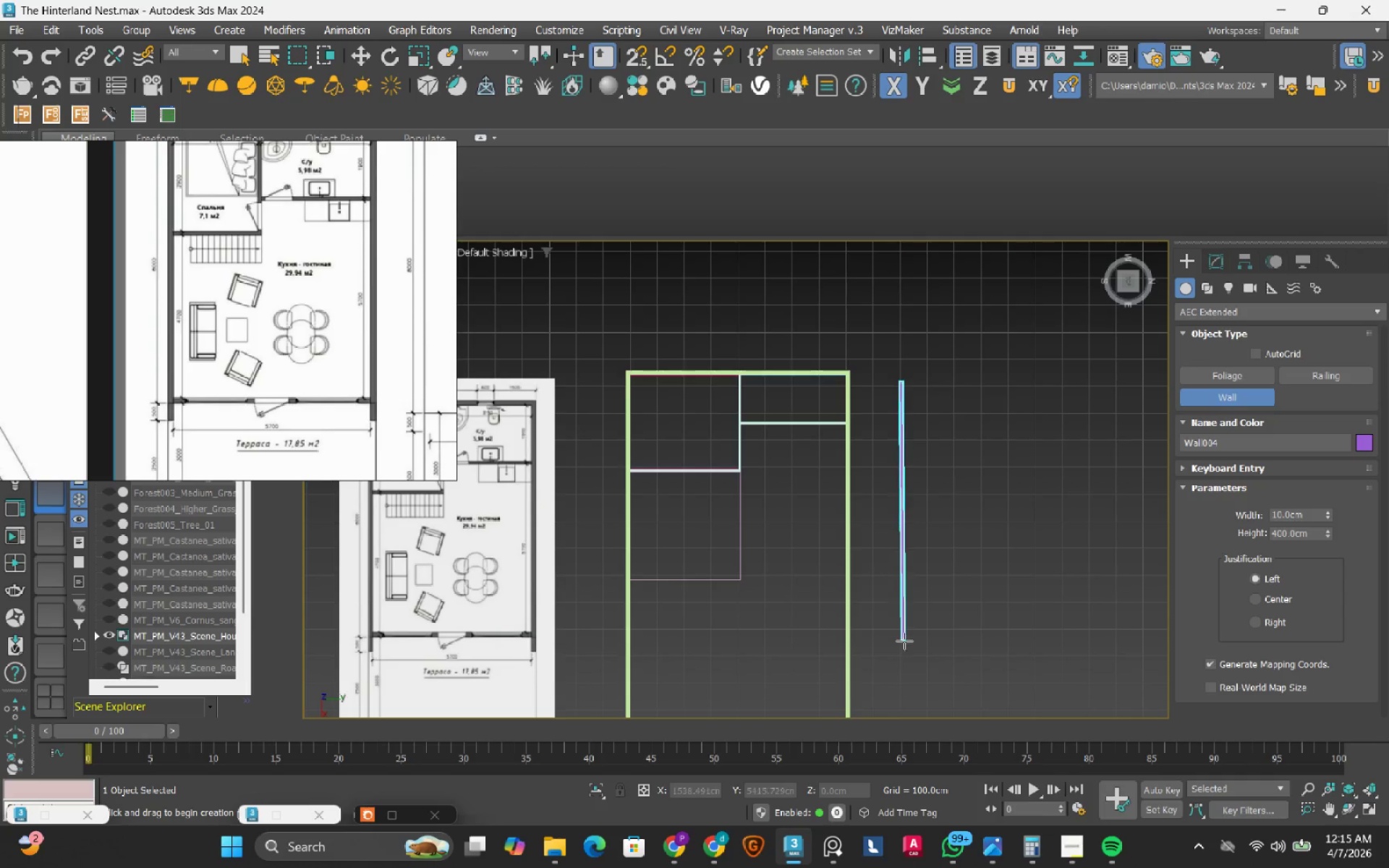 
hold_key(key=ShiftRight, duration=0.77)
 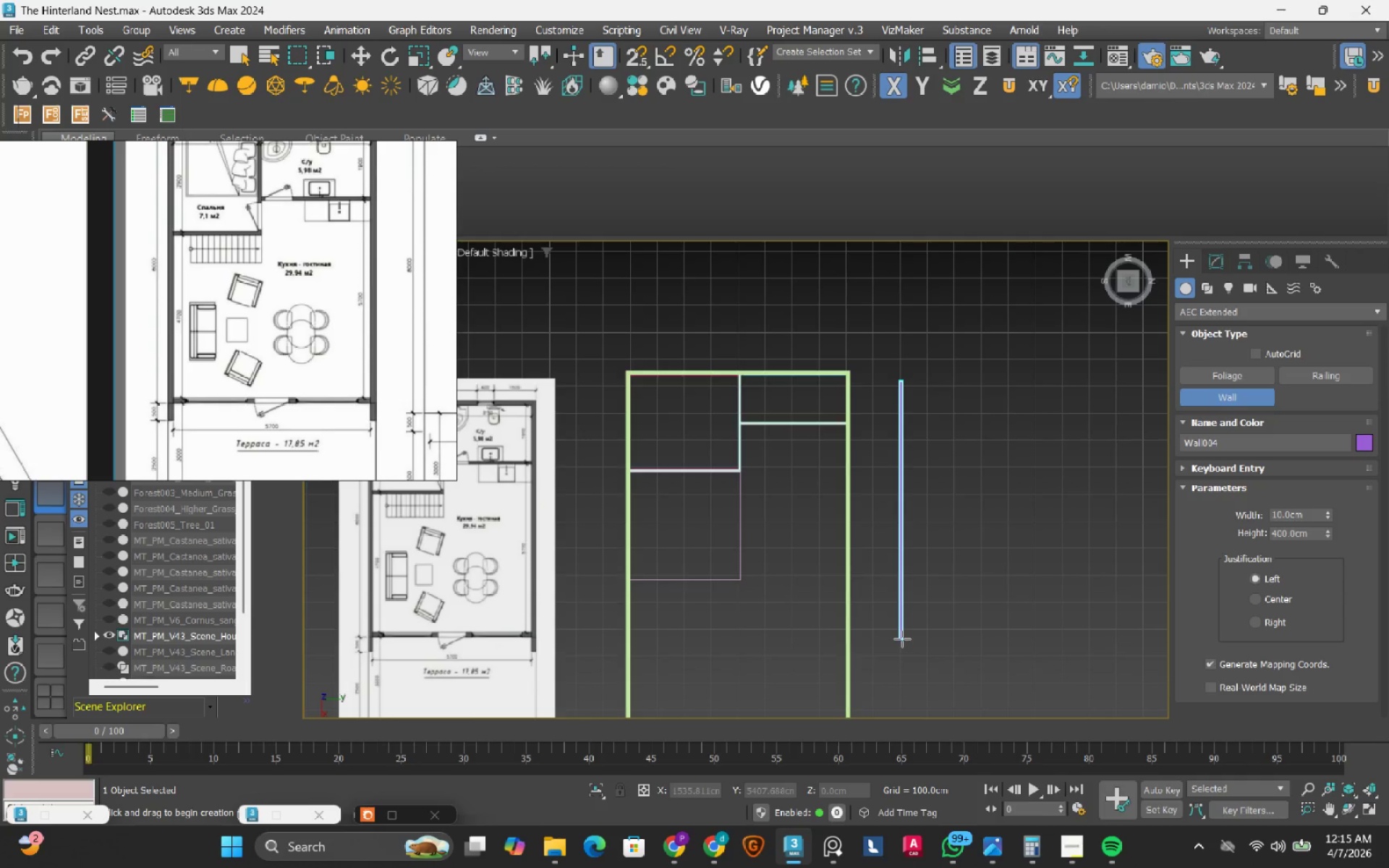 
left_click([902, 639])
 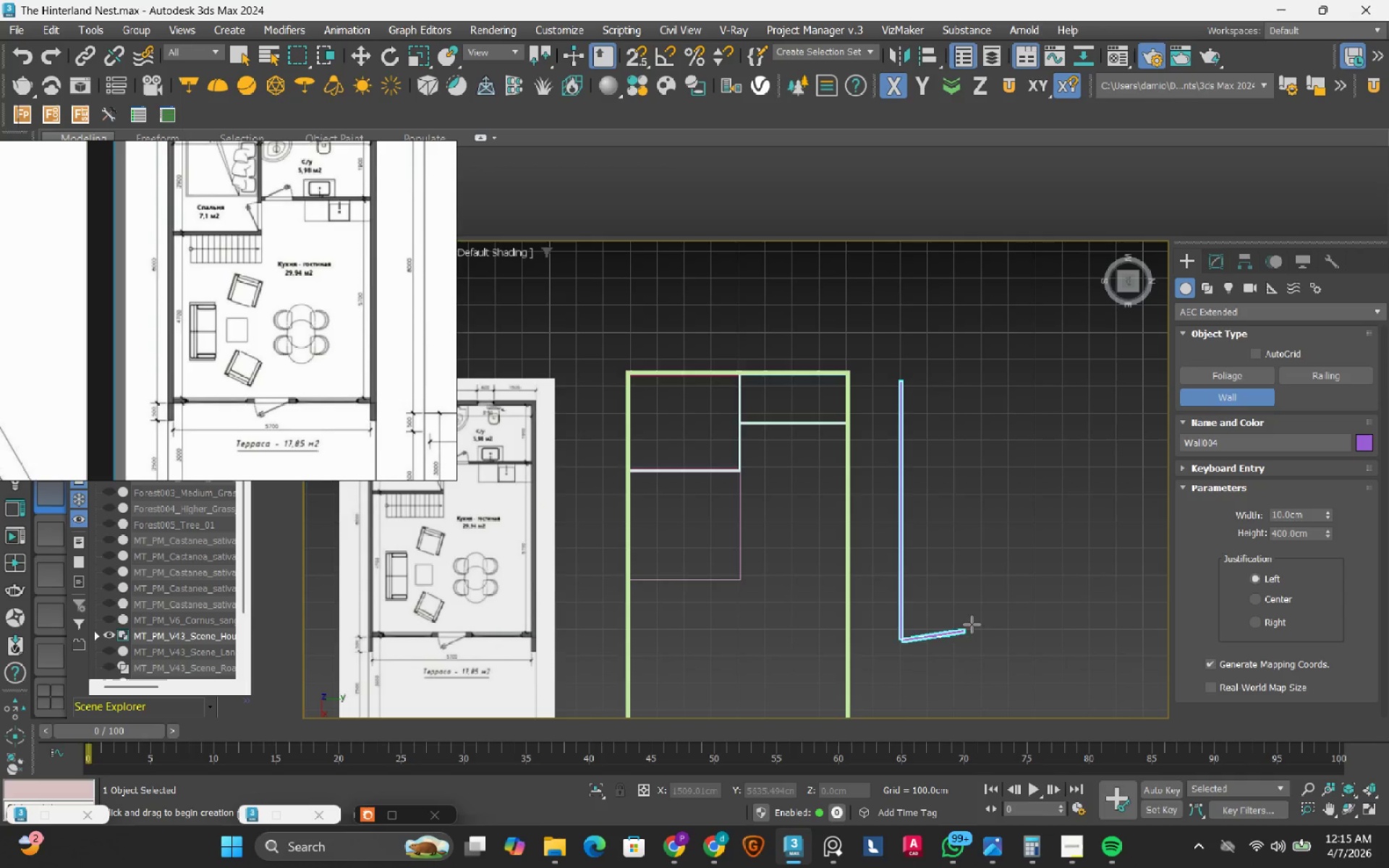 
right_click([982, 603])
 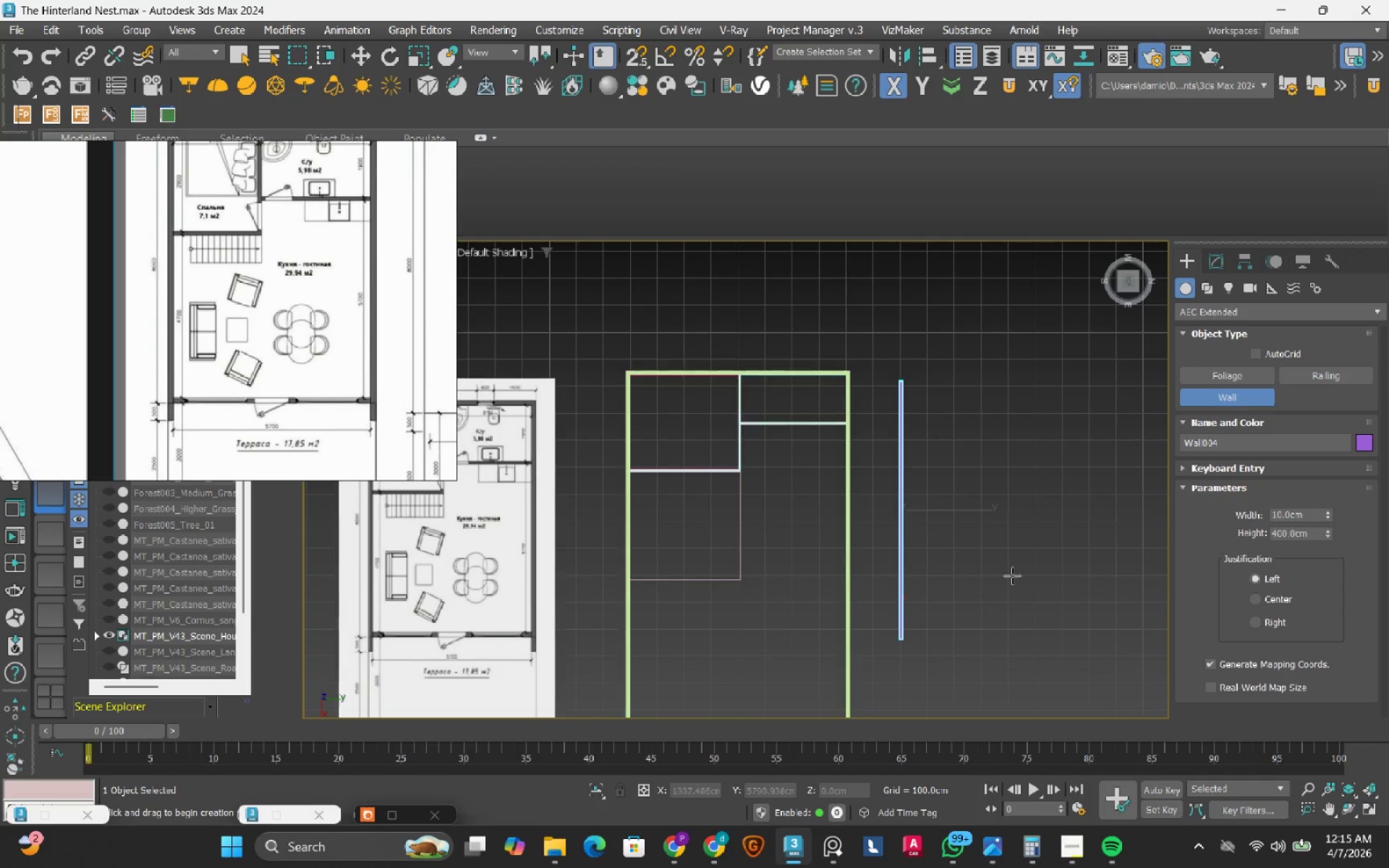 
key(Escape)
 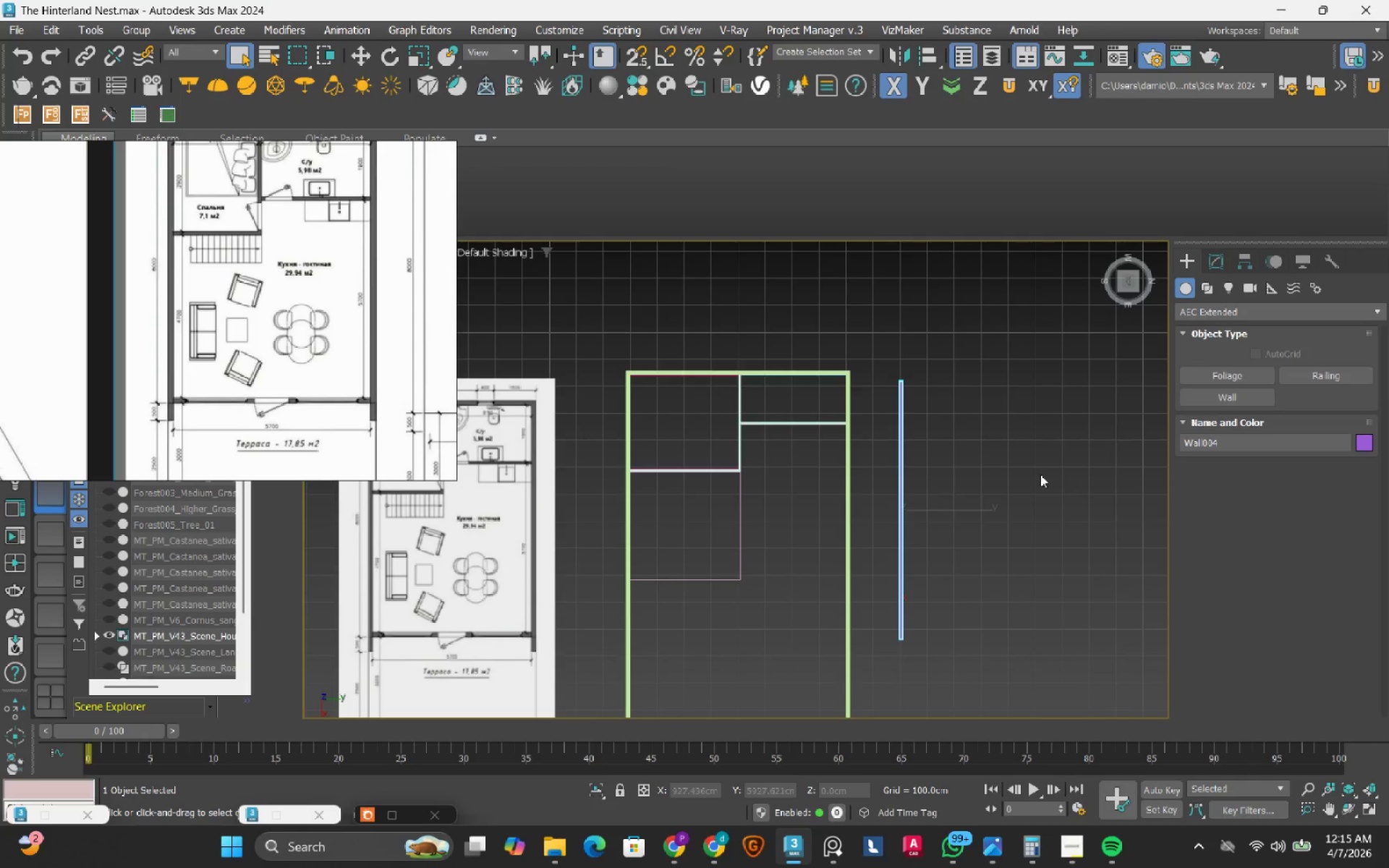 
key(Escape)
 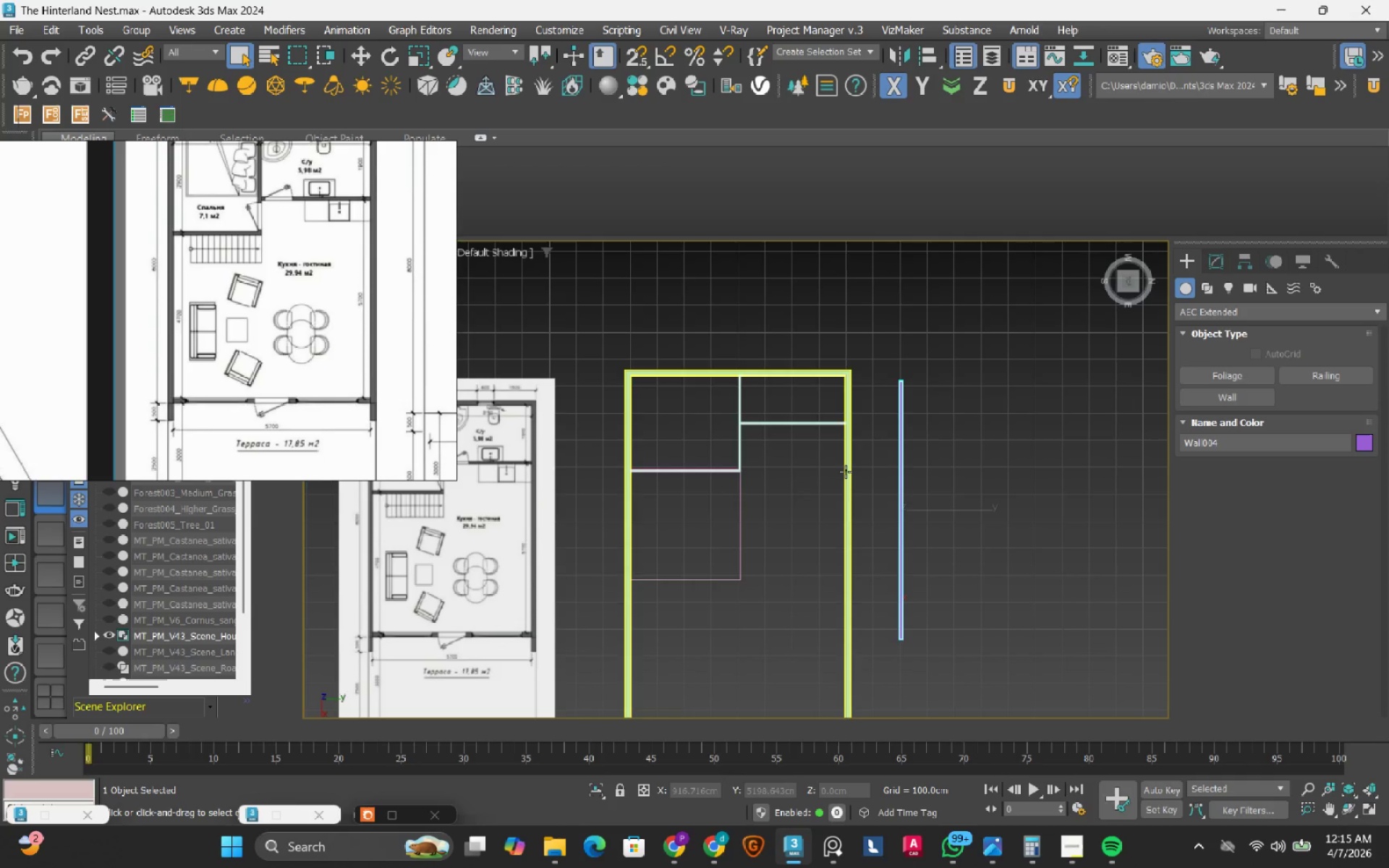 
left_click([846, 472])
 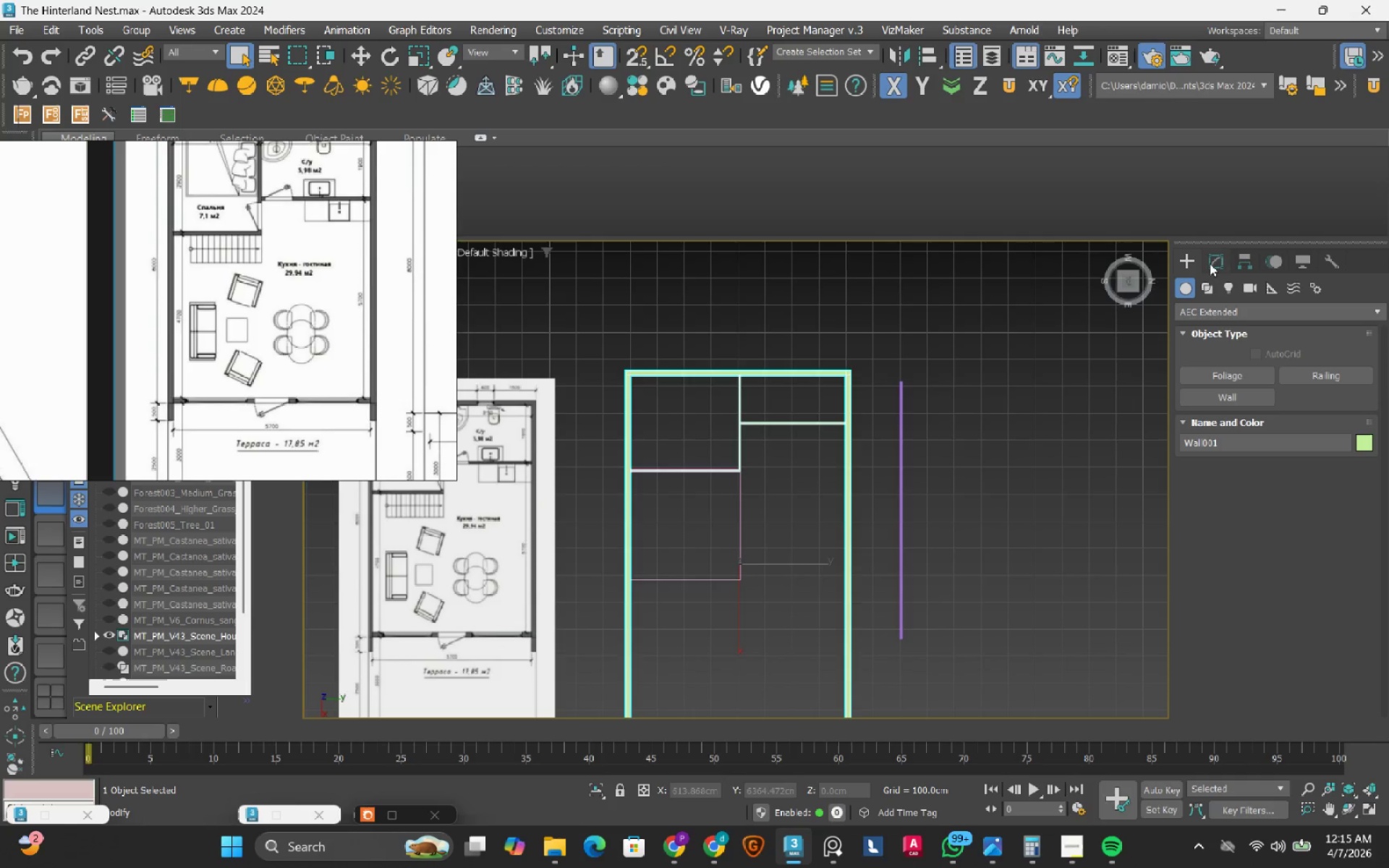 
left_click([1209, 263])
 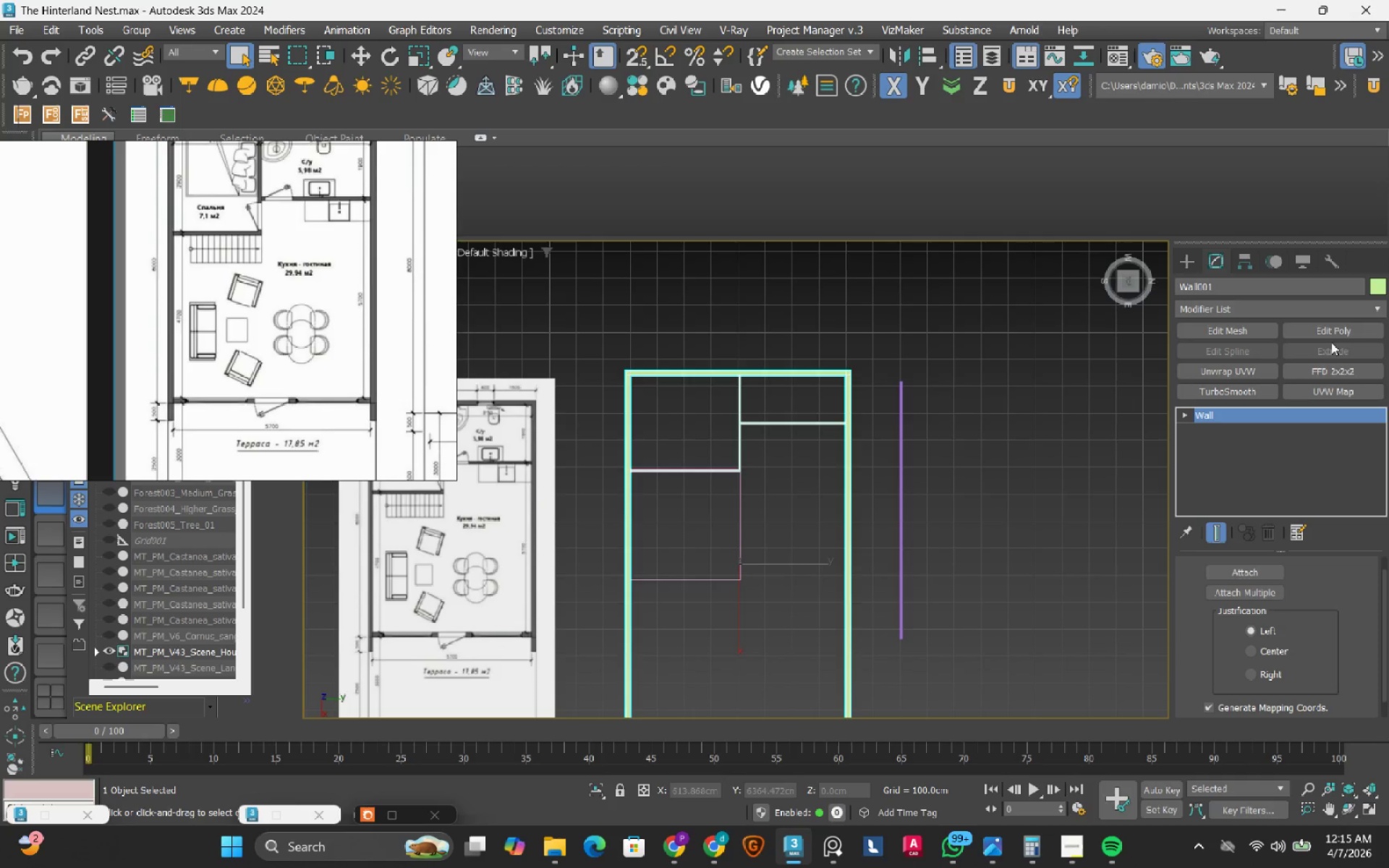 
left_click([1338, 331])
 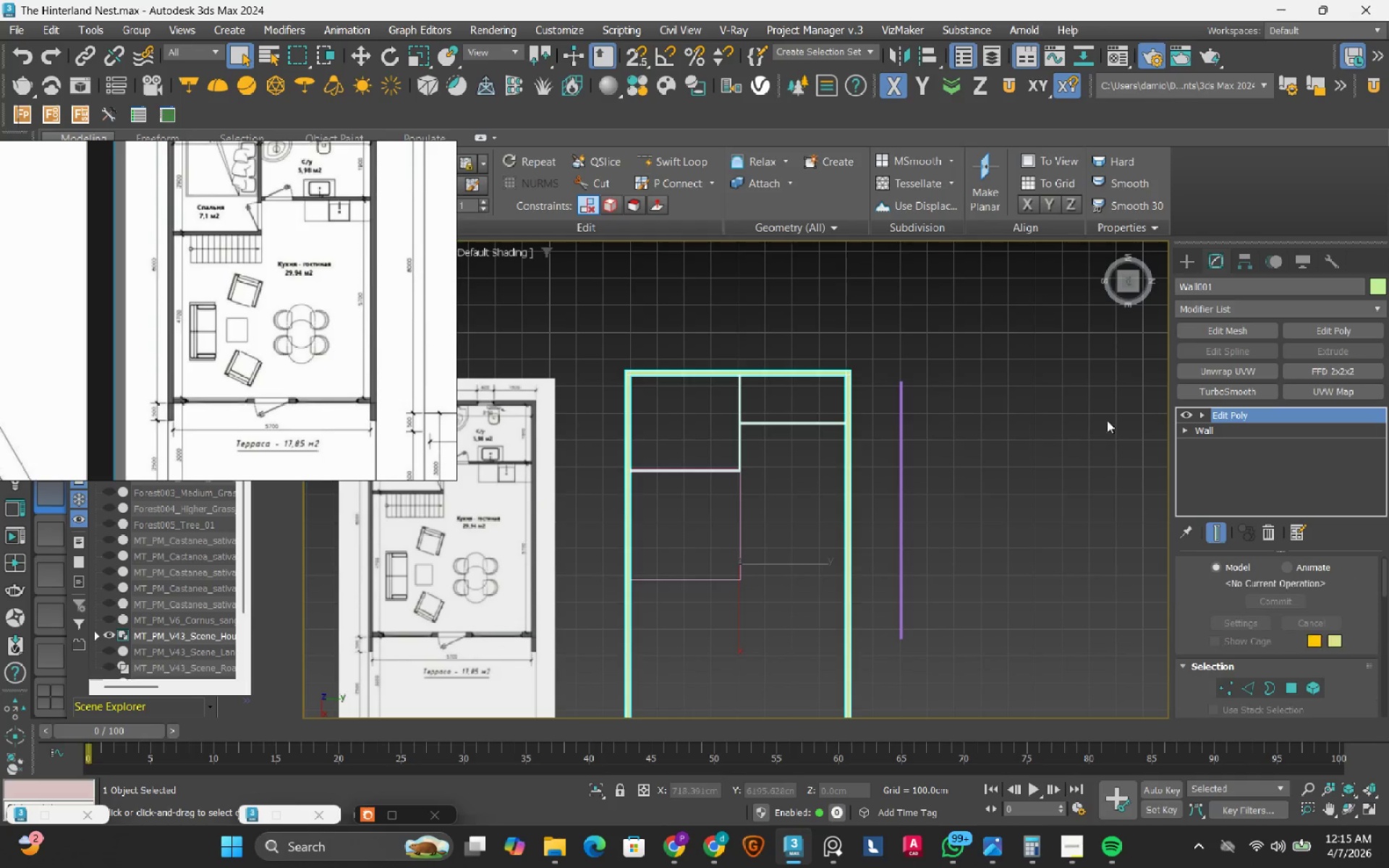 
key(F)
 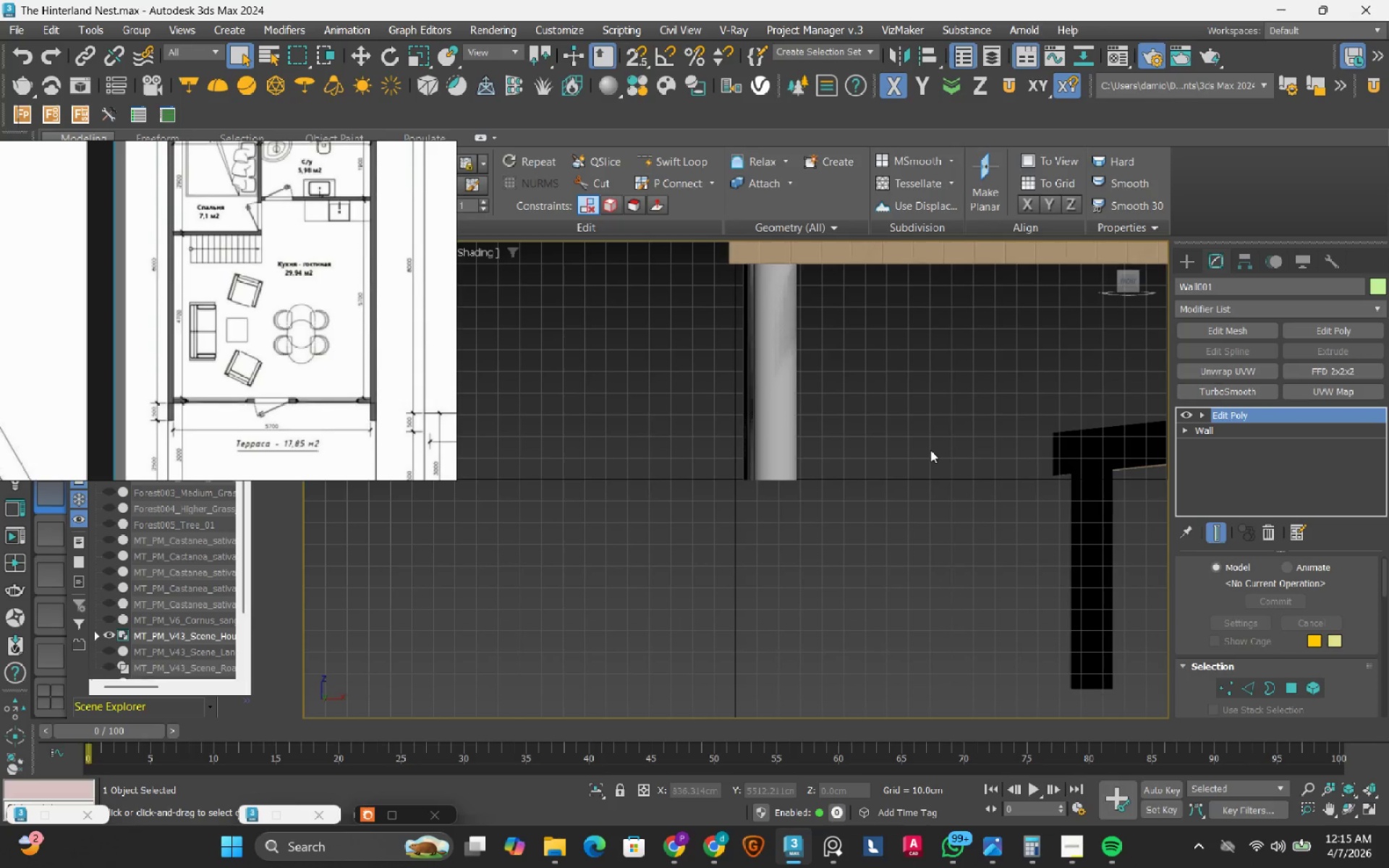 
scroll: coordinate [689, 493], scroll_direction: down, amount: 9.0
 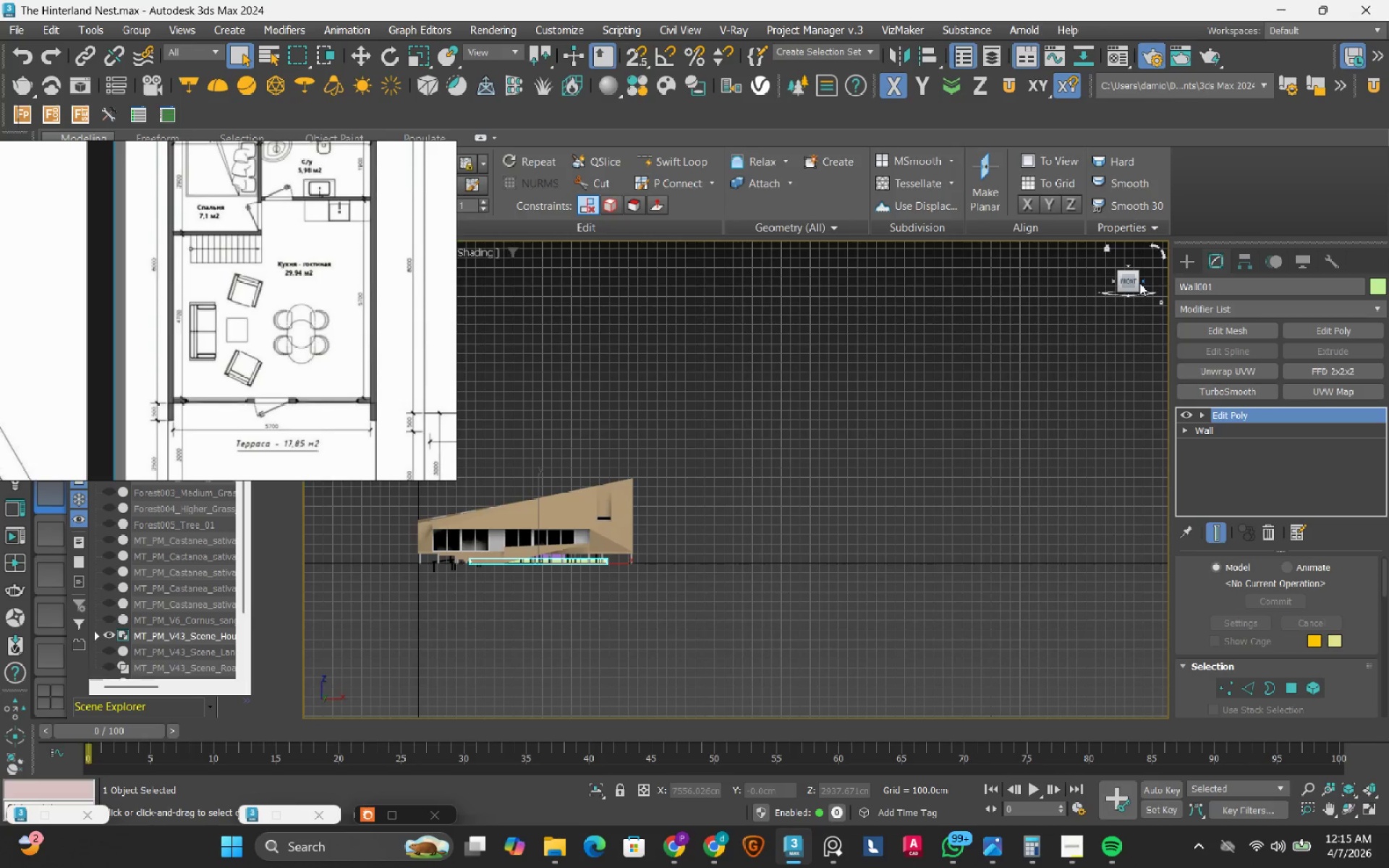 
left_click([1143, 281])
 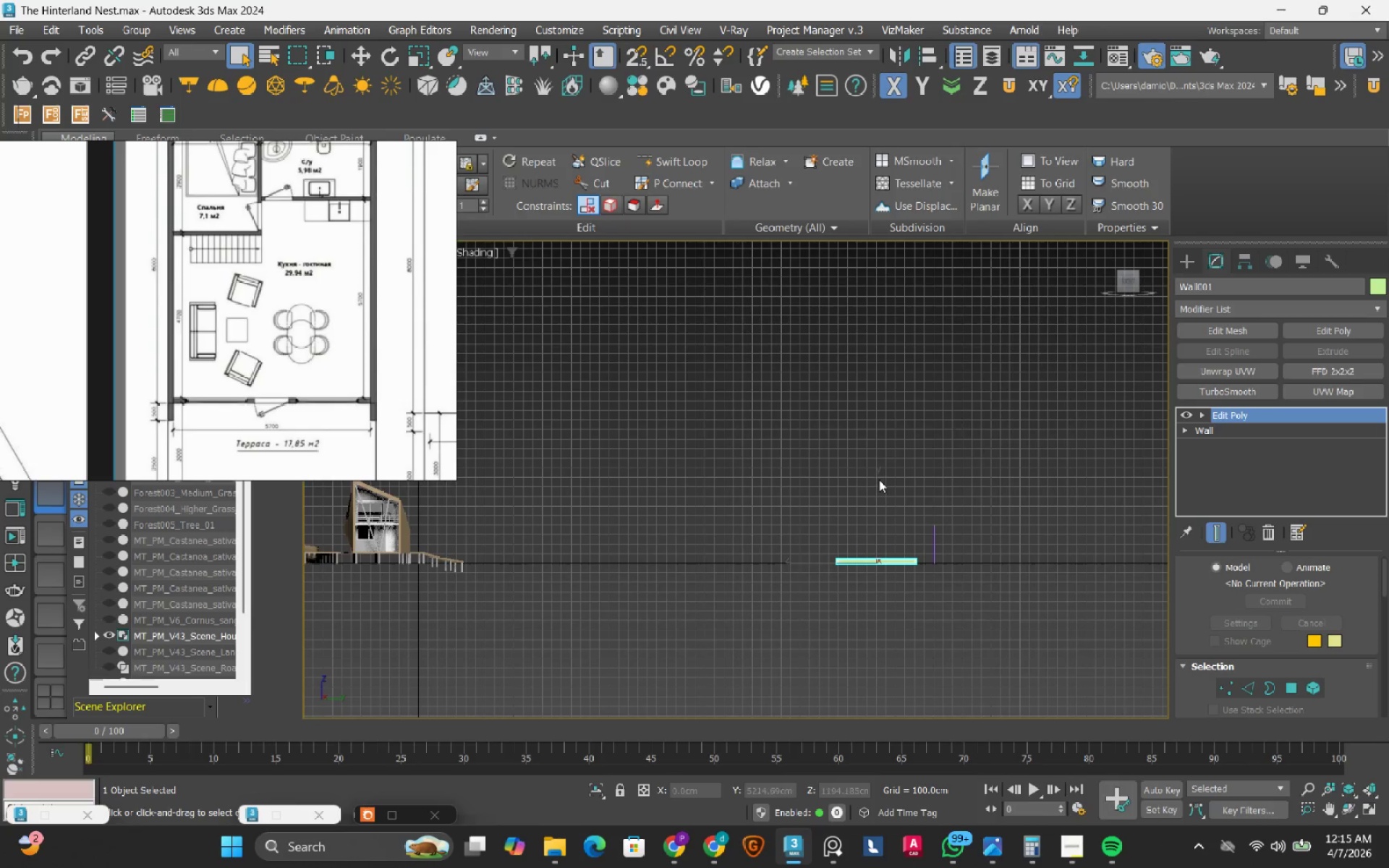 
scroll: coordinate [883, 516], scroll_direction: up, amount: 2.0
 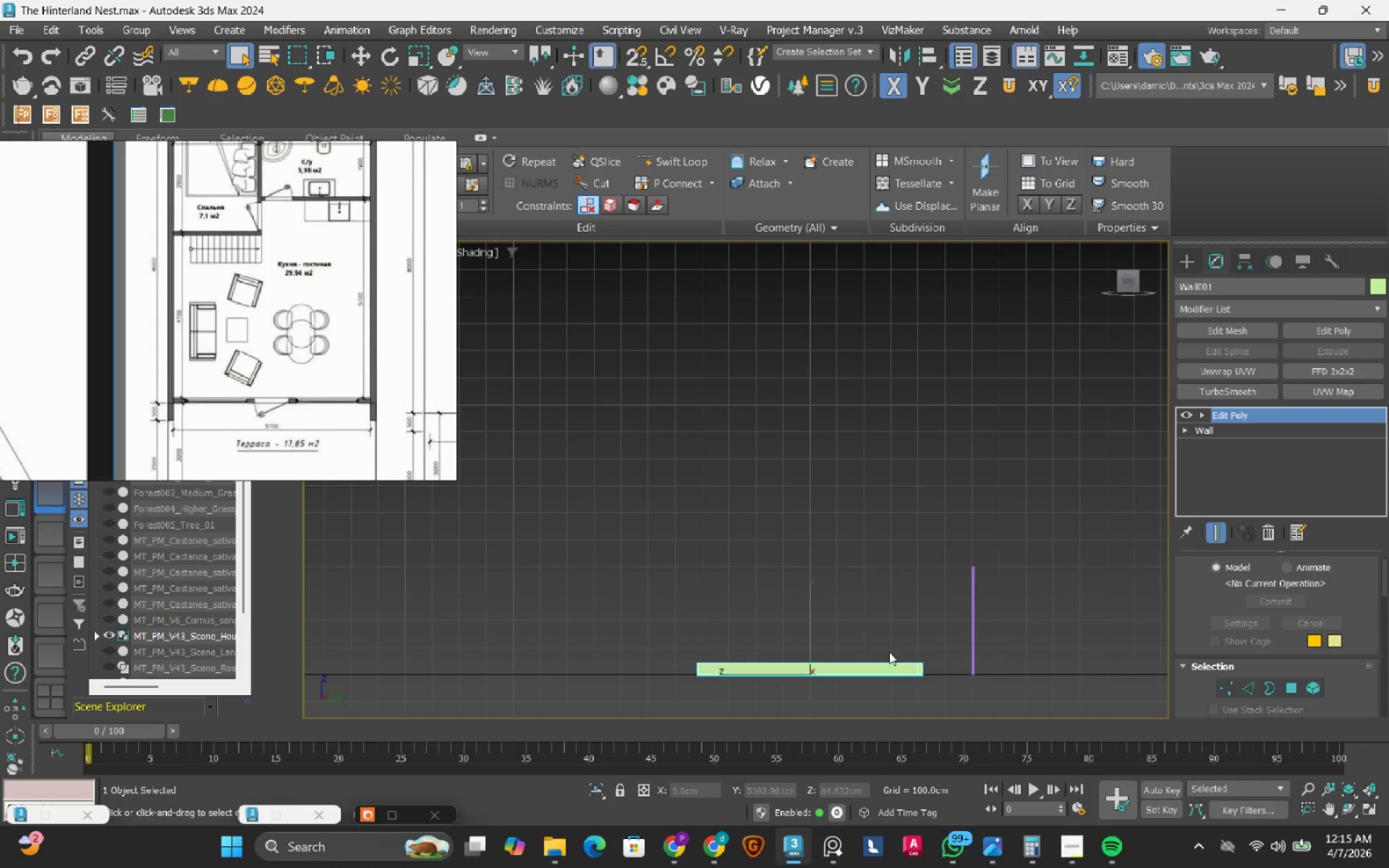 
key(1)
 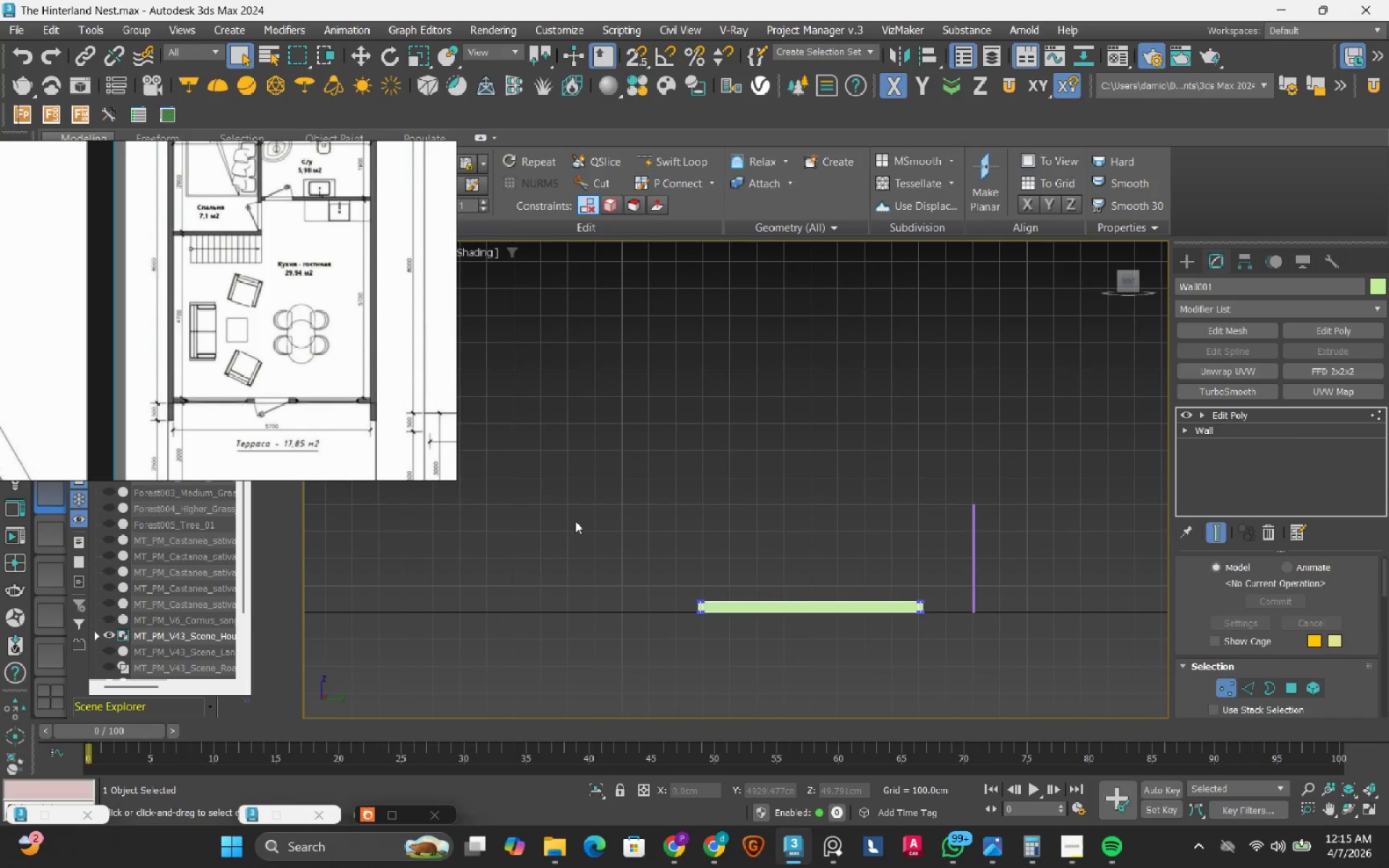 
left_click_drag(start_coordinate=[574, 520], to_coordinate=[942, 604])
 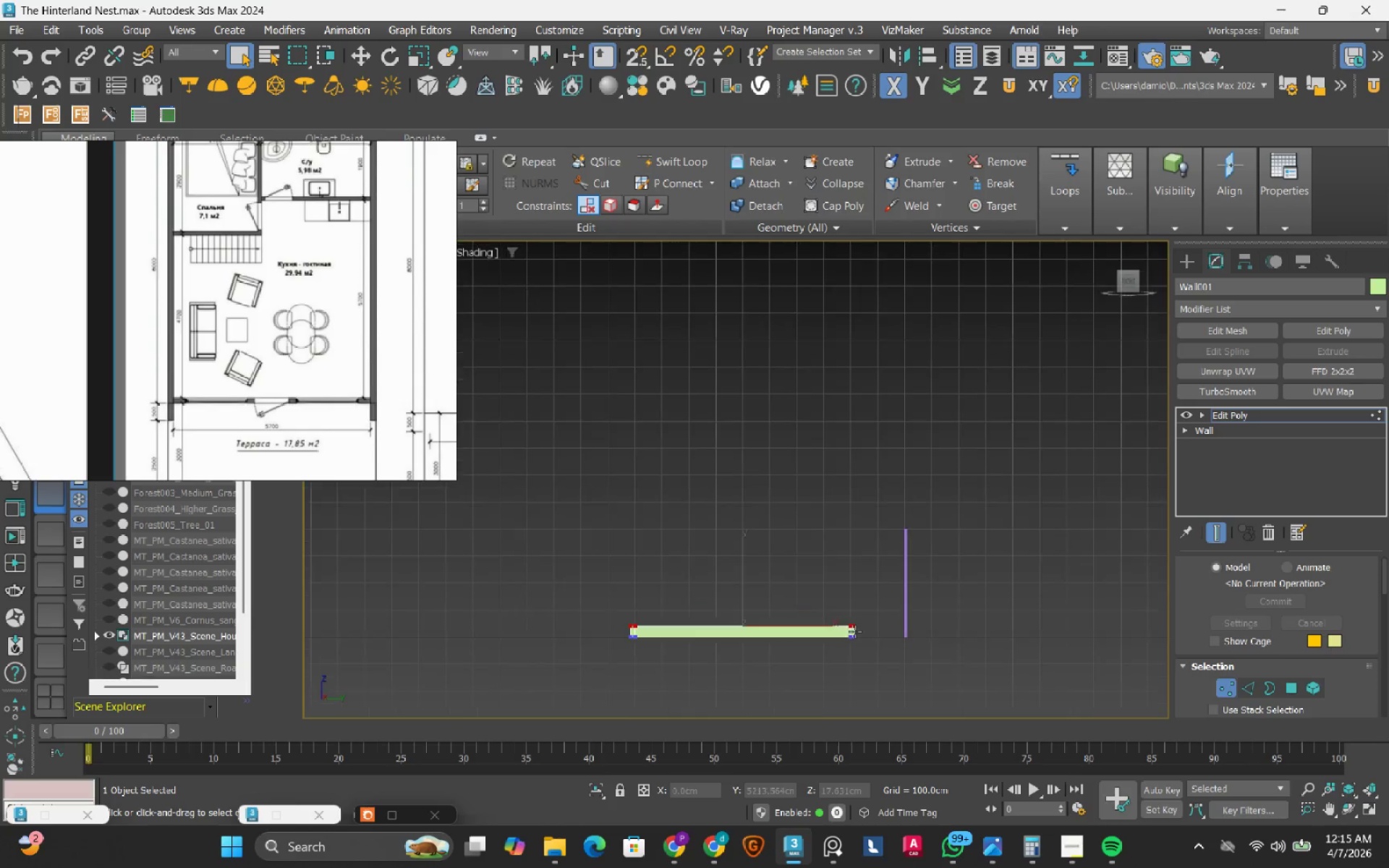 
type(wss1)
 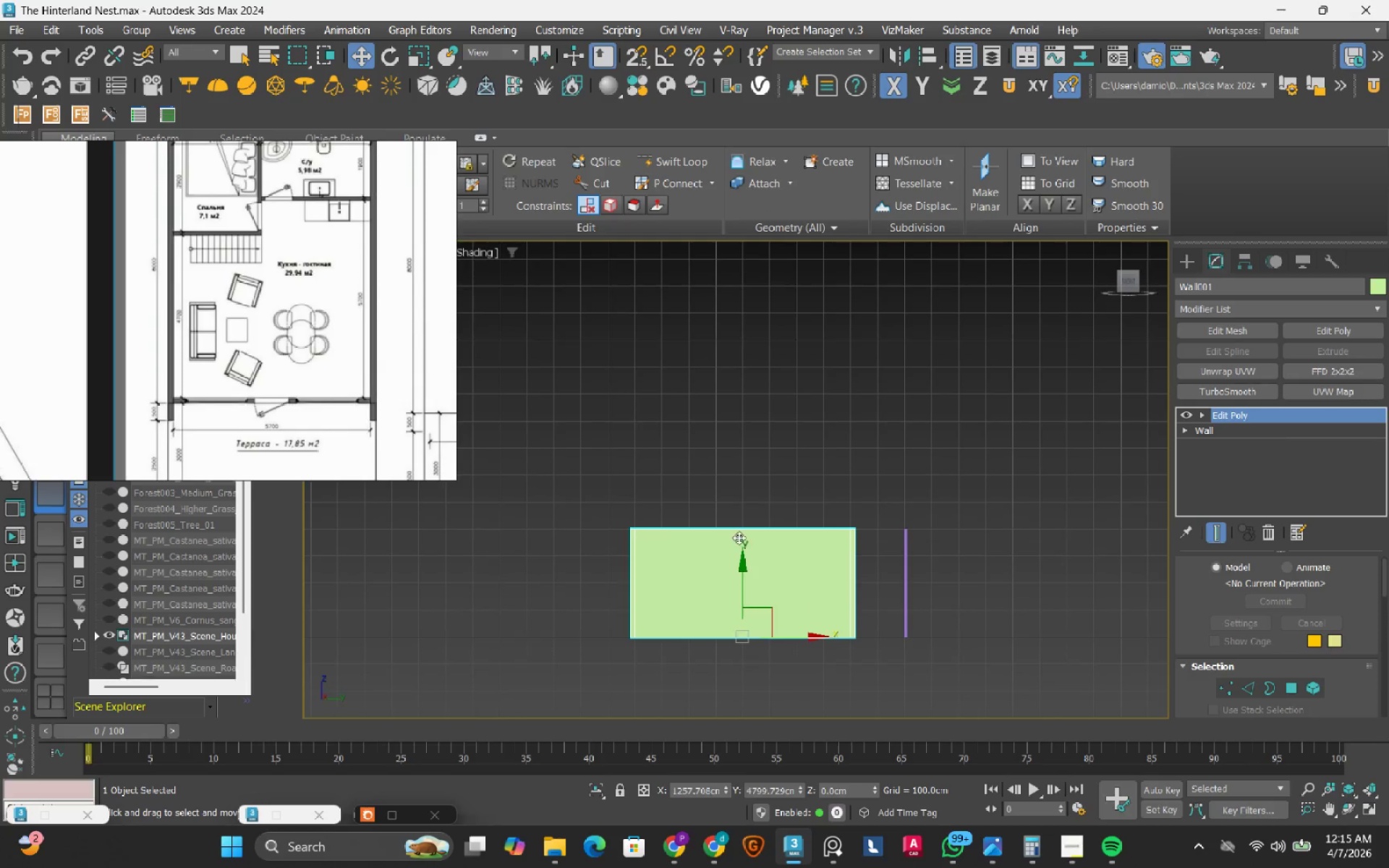 
left_click_drag(start_coordinate=[741, 568], to_coordinate=[910, 527])
 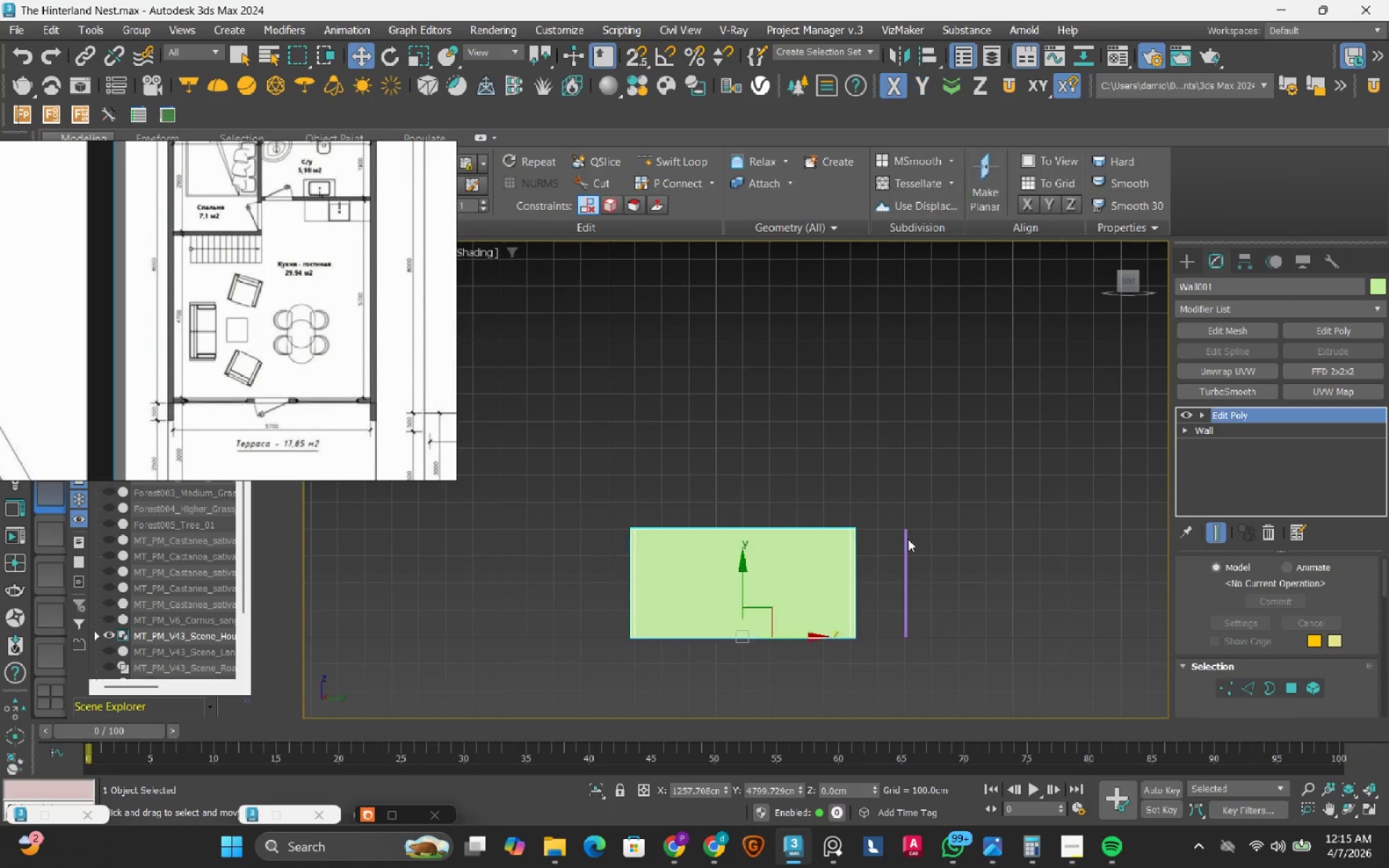 
hold_key(key=AltLeft, duration=0.81)
 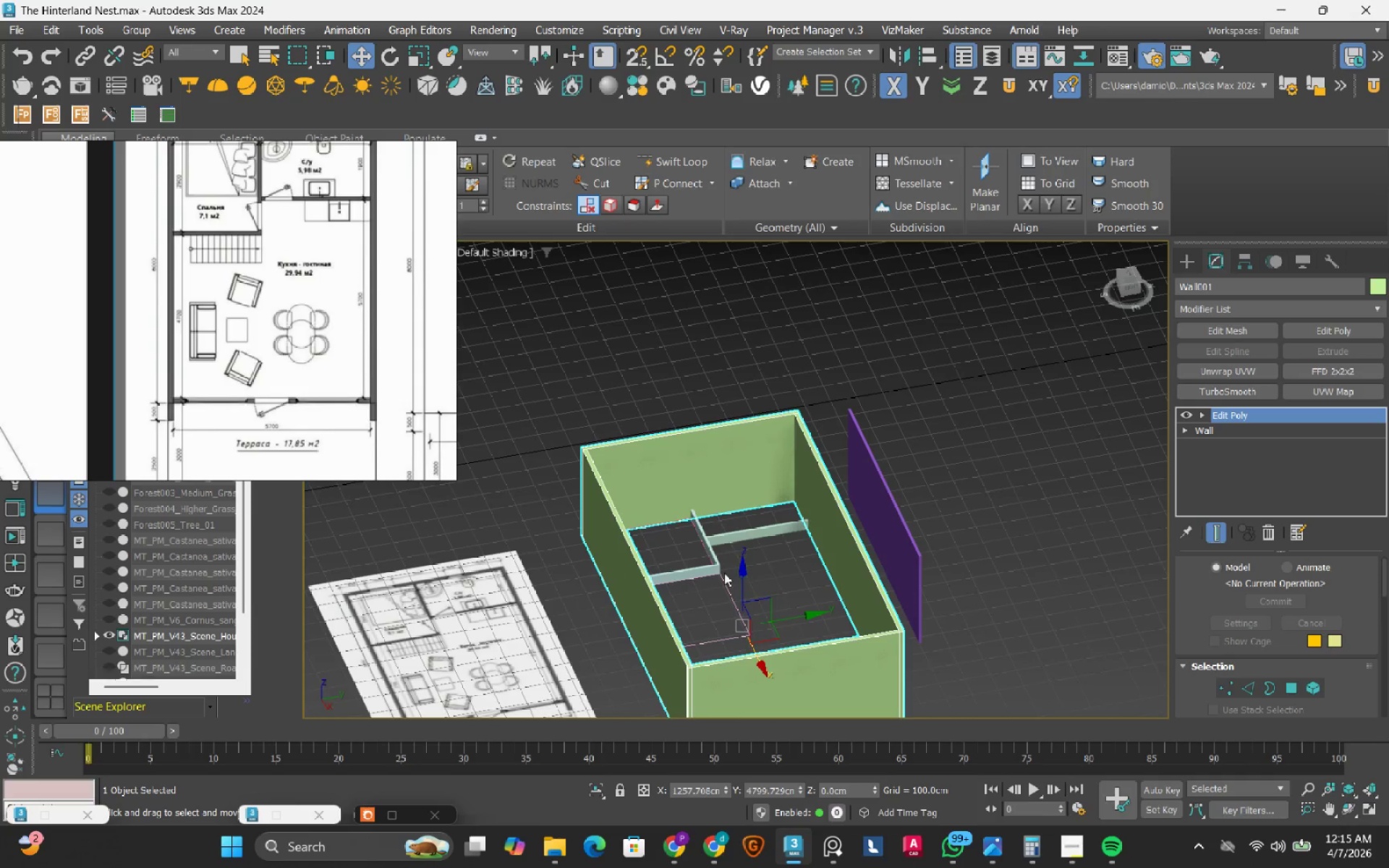 
scroll: coordinate [719, 571], scroll_direction: up, amount: 2.0
 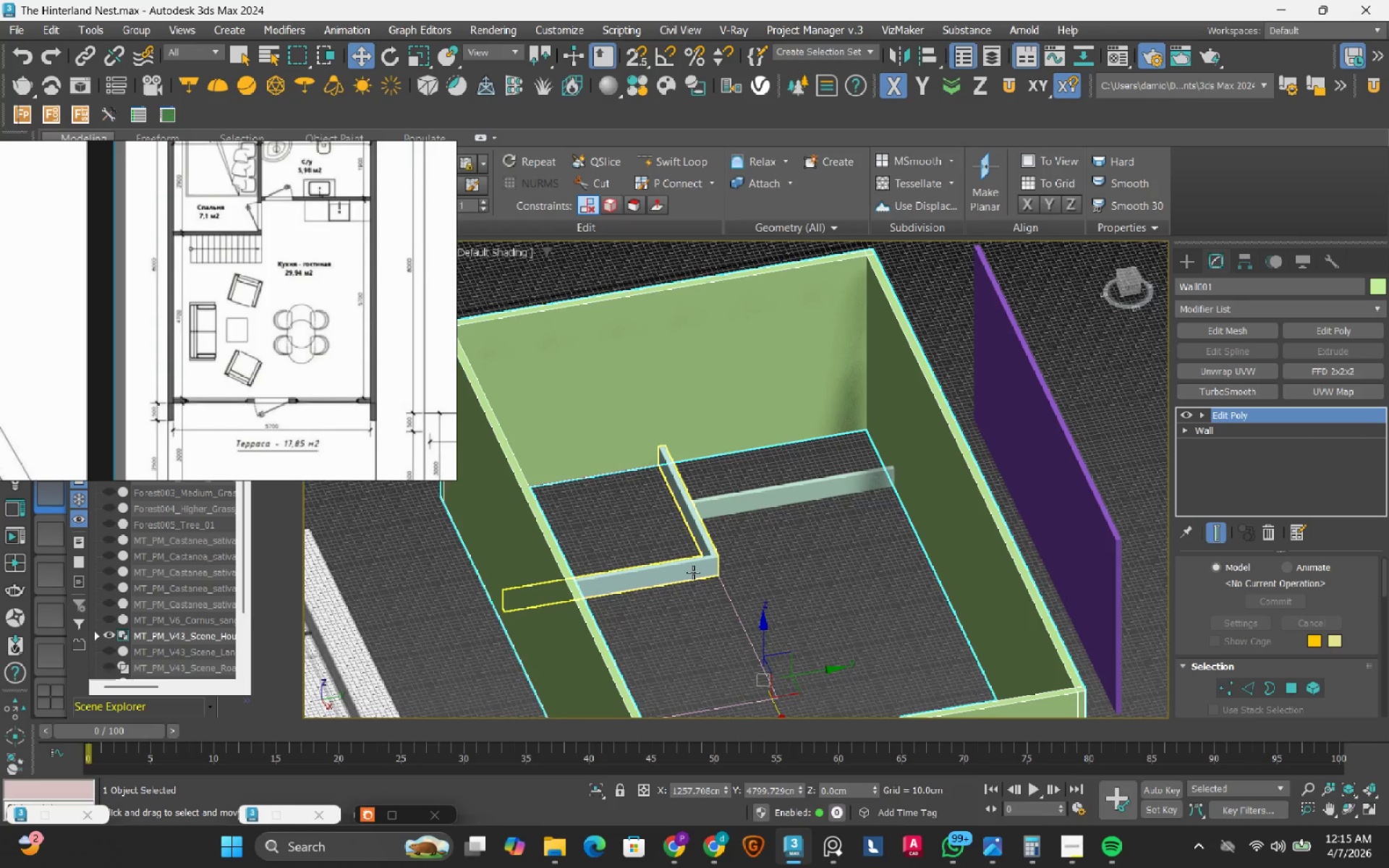 
left_click([693, 572])
 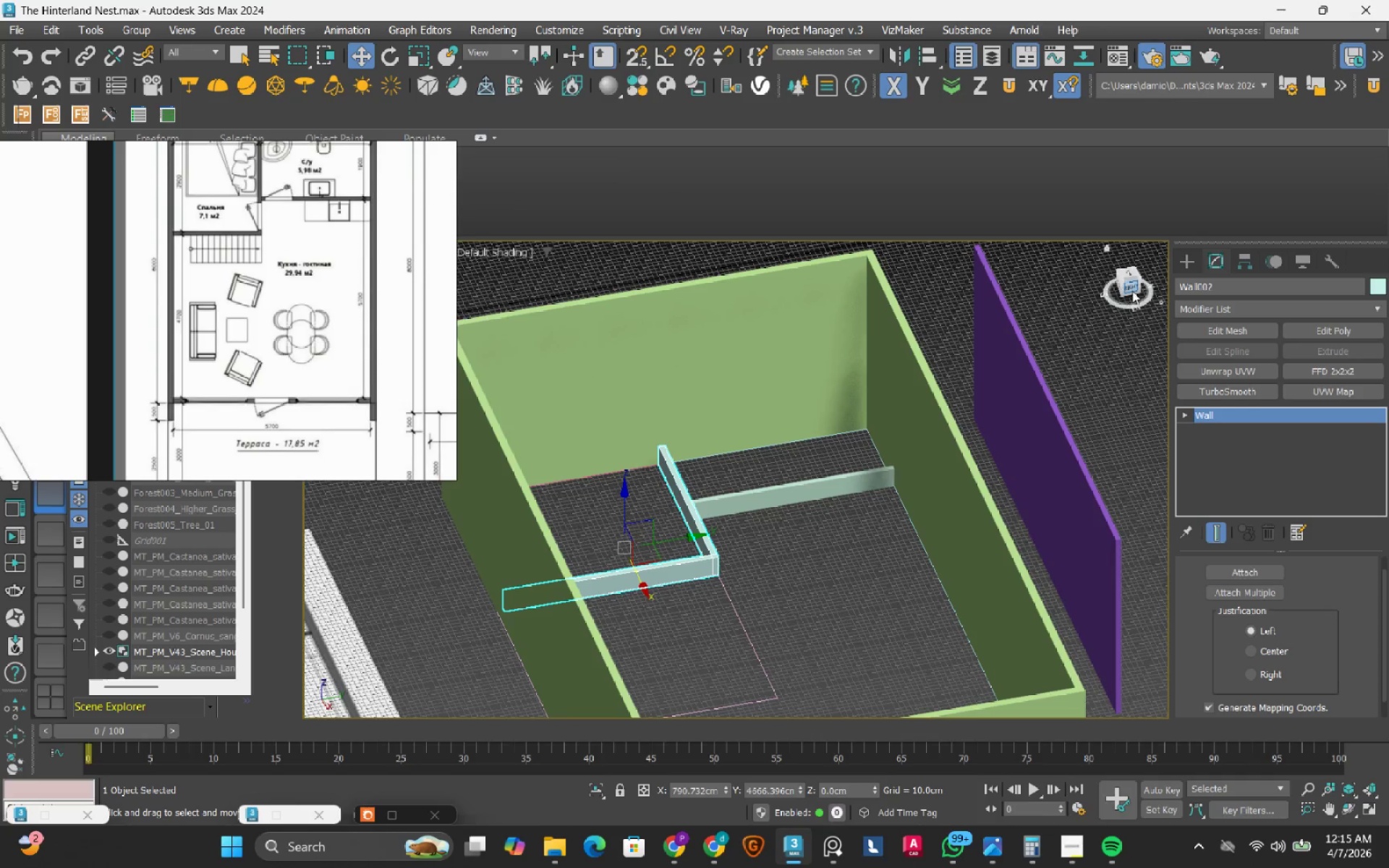 
left_click([1132, 291])
 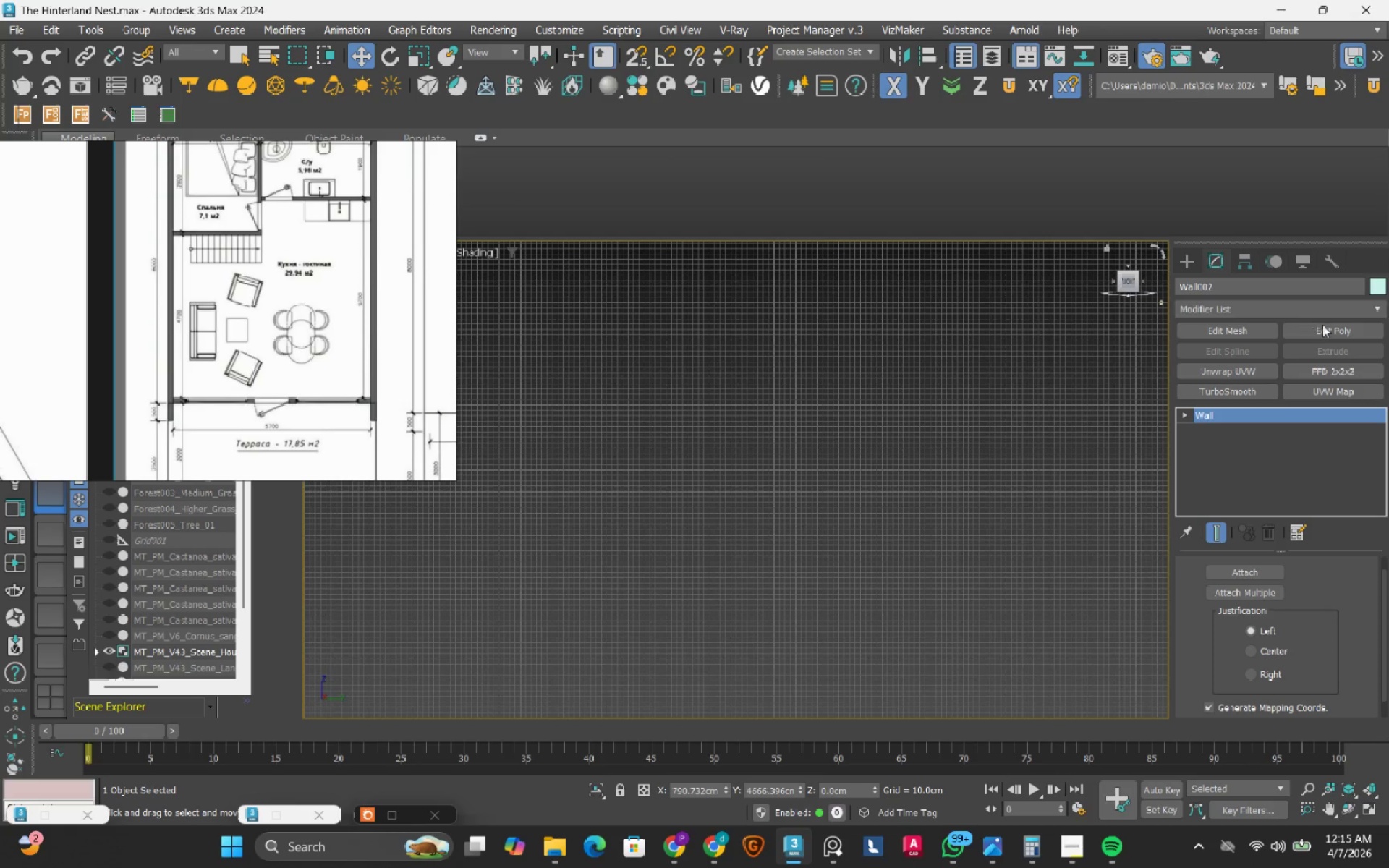 
left_click([1337, 336])
 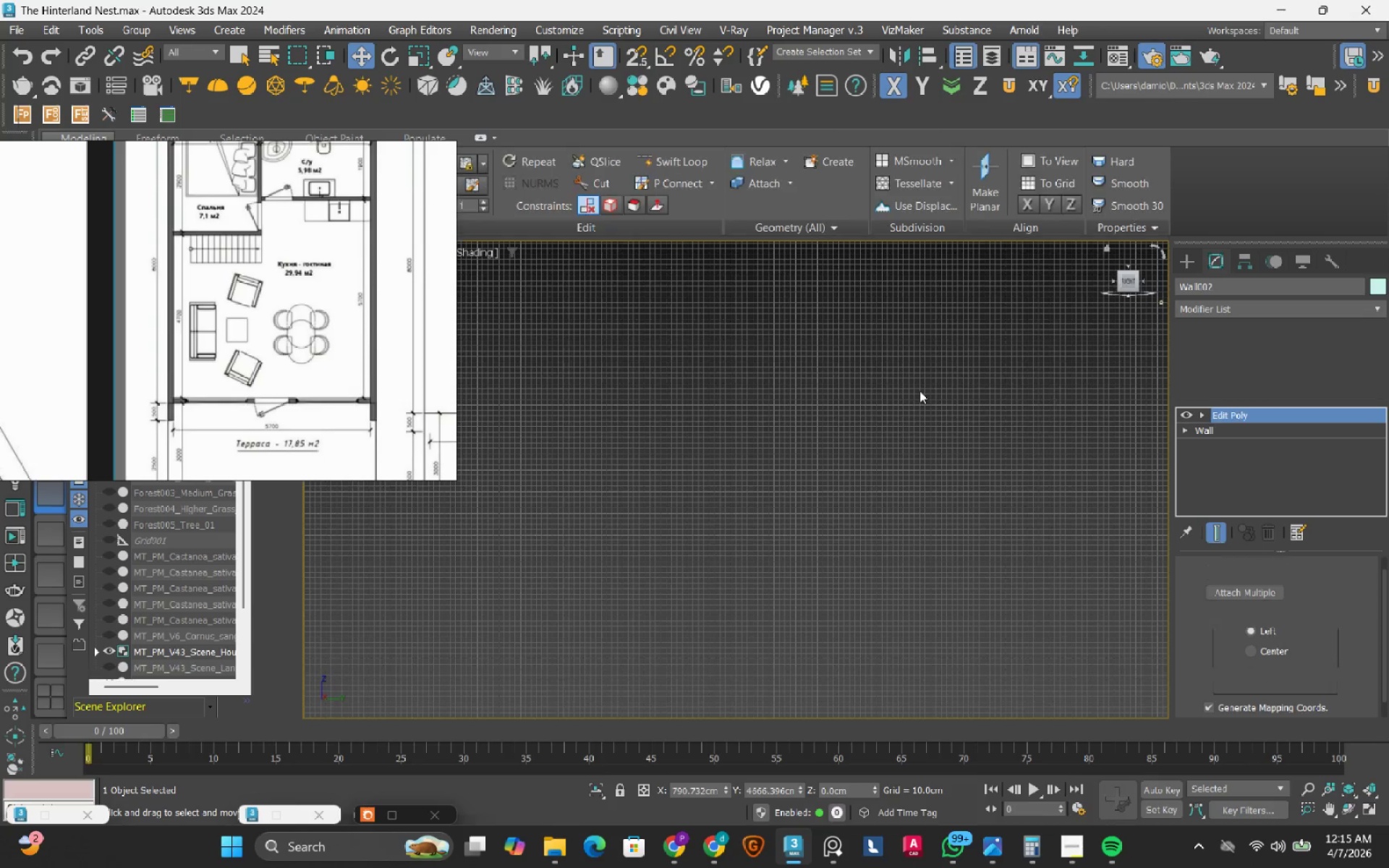 
scroll: coordinate [906, 391], scroll_direction: down, amount: 2.0
 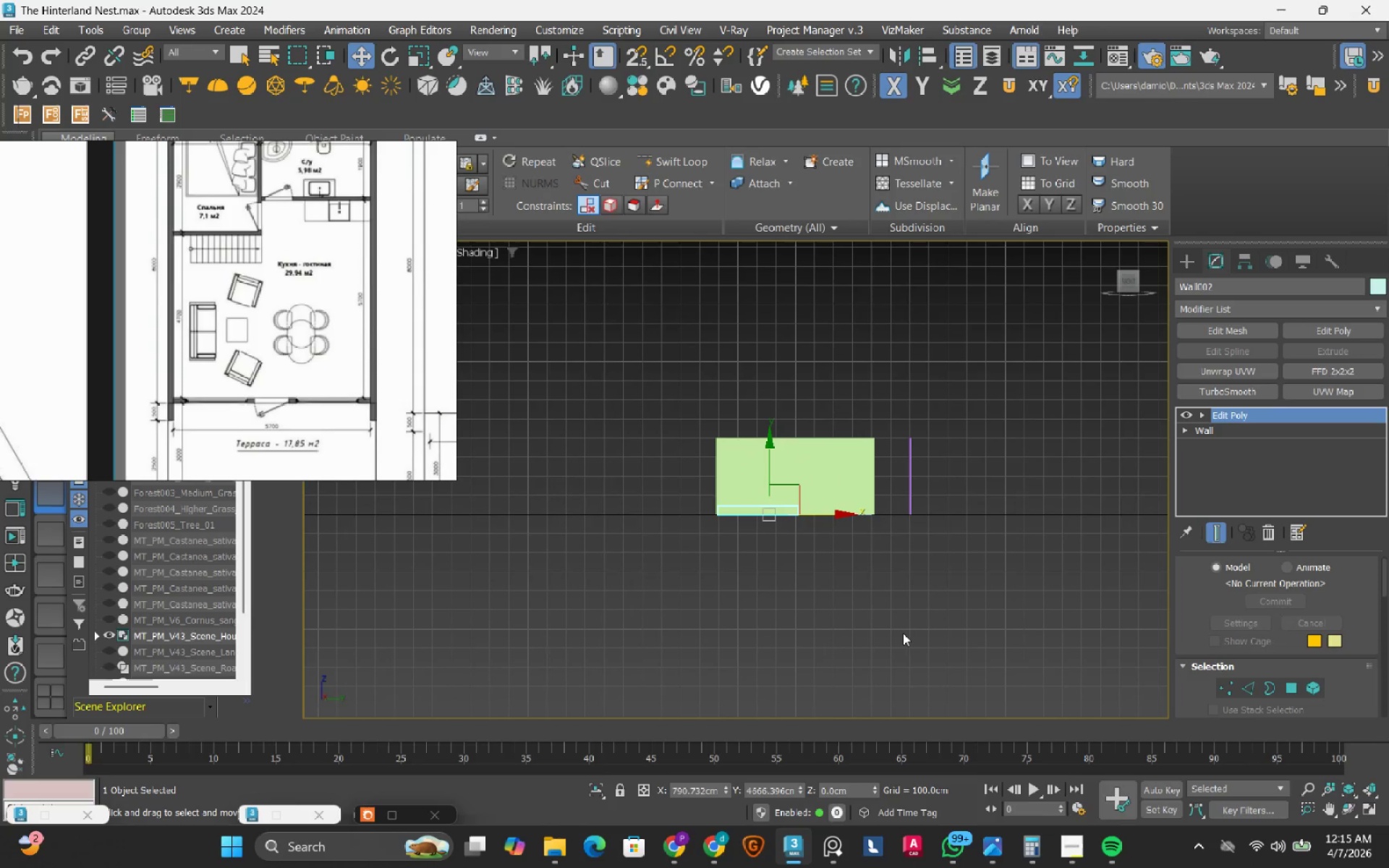 
key(F3)
 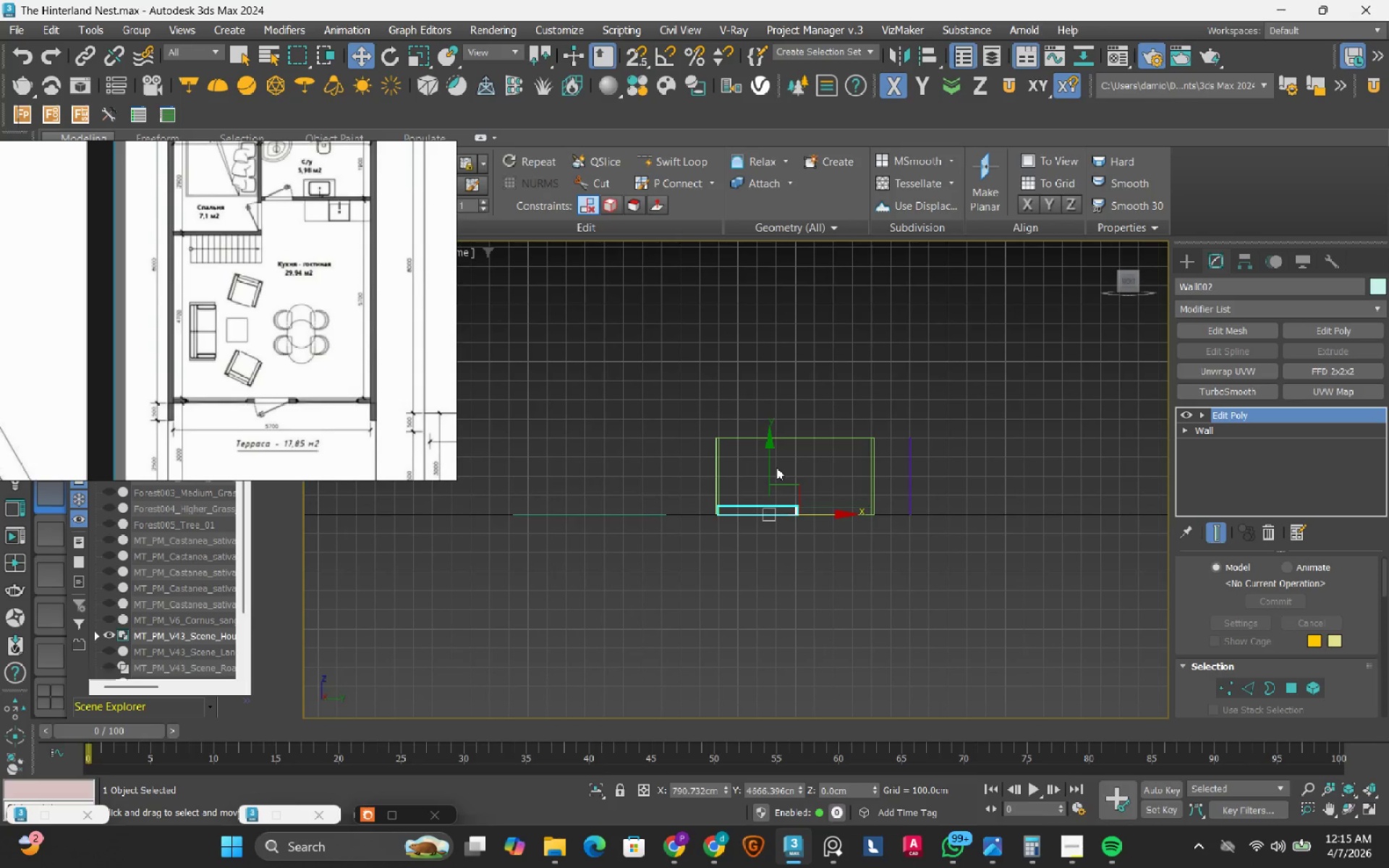 
key(1)
 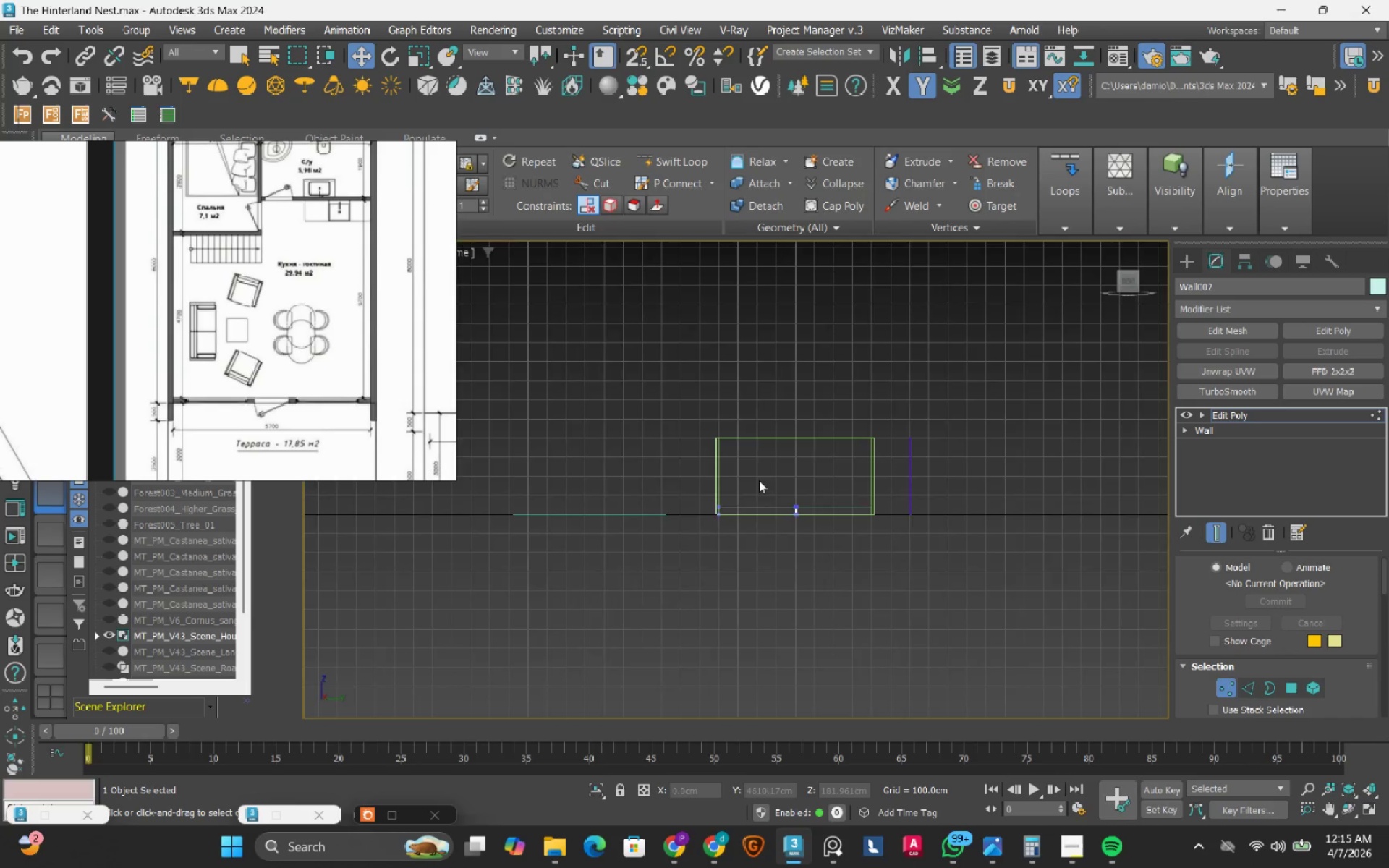 
scroll: coordinate [752, 487], scroll_direction: up, amount: 2.0
 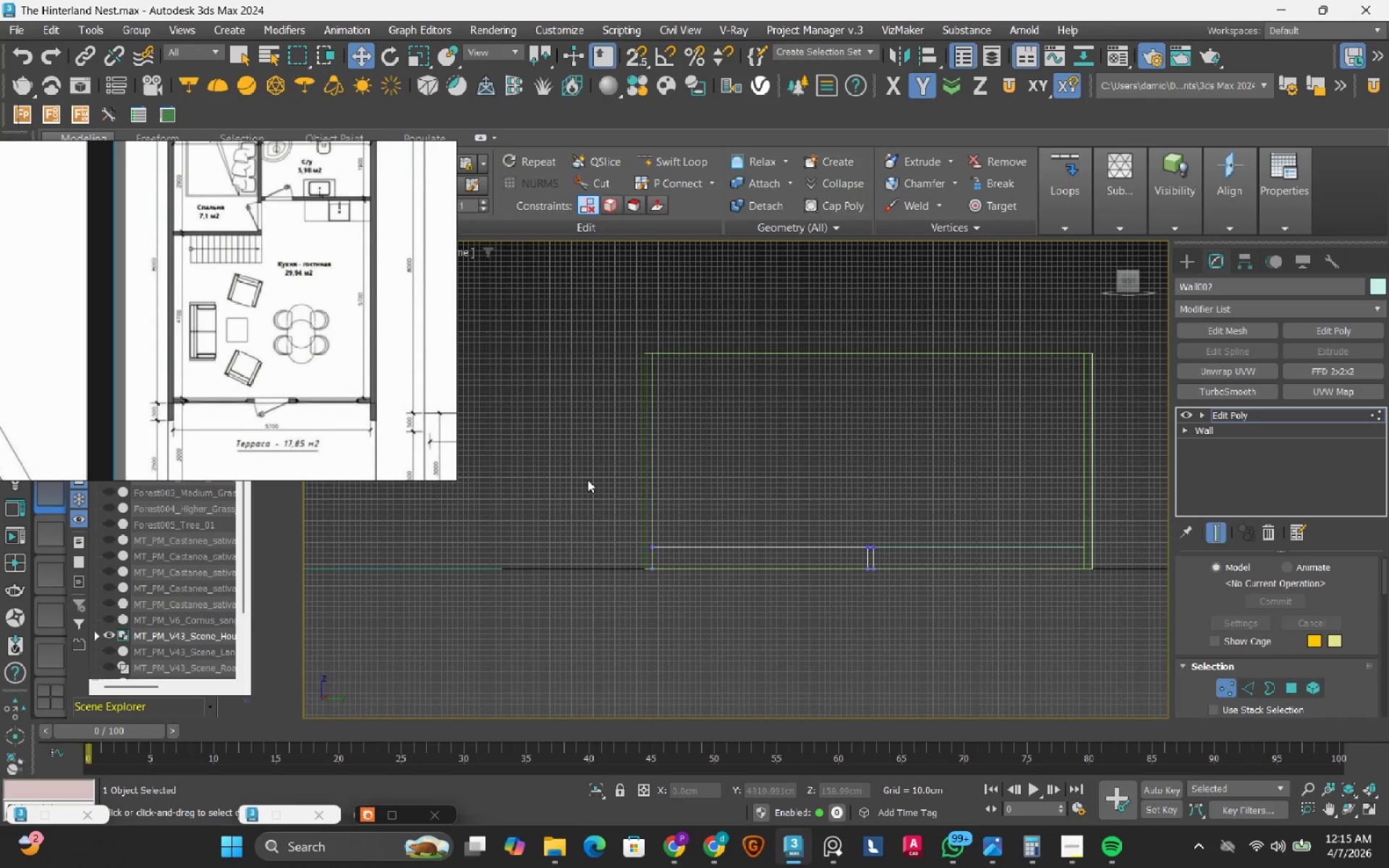 
left_click_drag(start_coordinate=[569, 475], to_coordinate=[922, 561])
 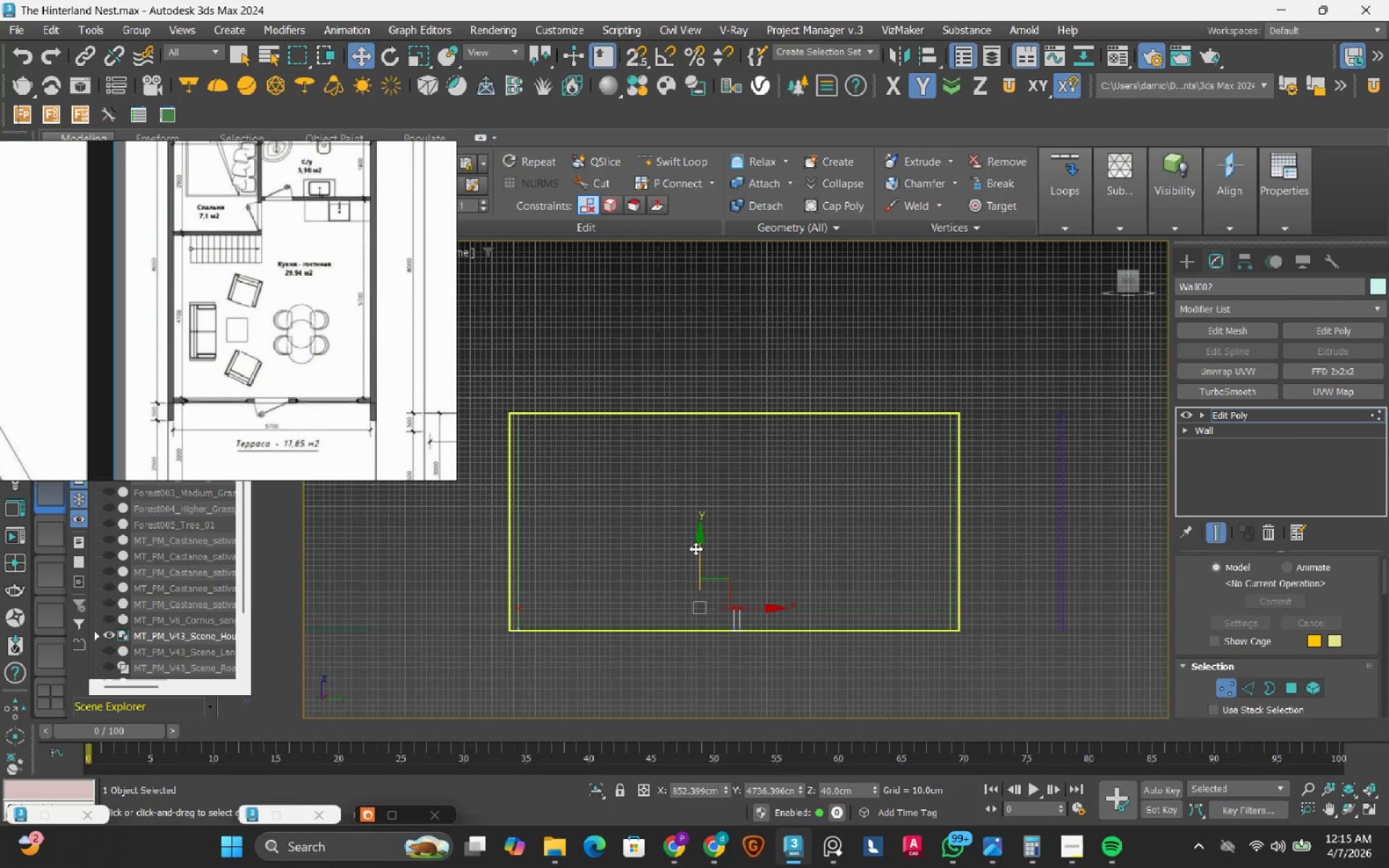 
left_click_drag(start_coordinate=[695, 548], to_coordinate=[722, 419])
 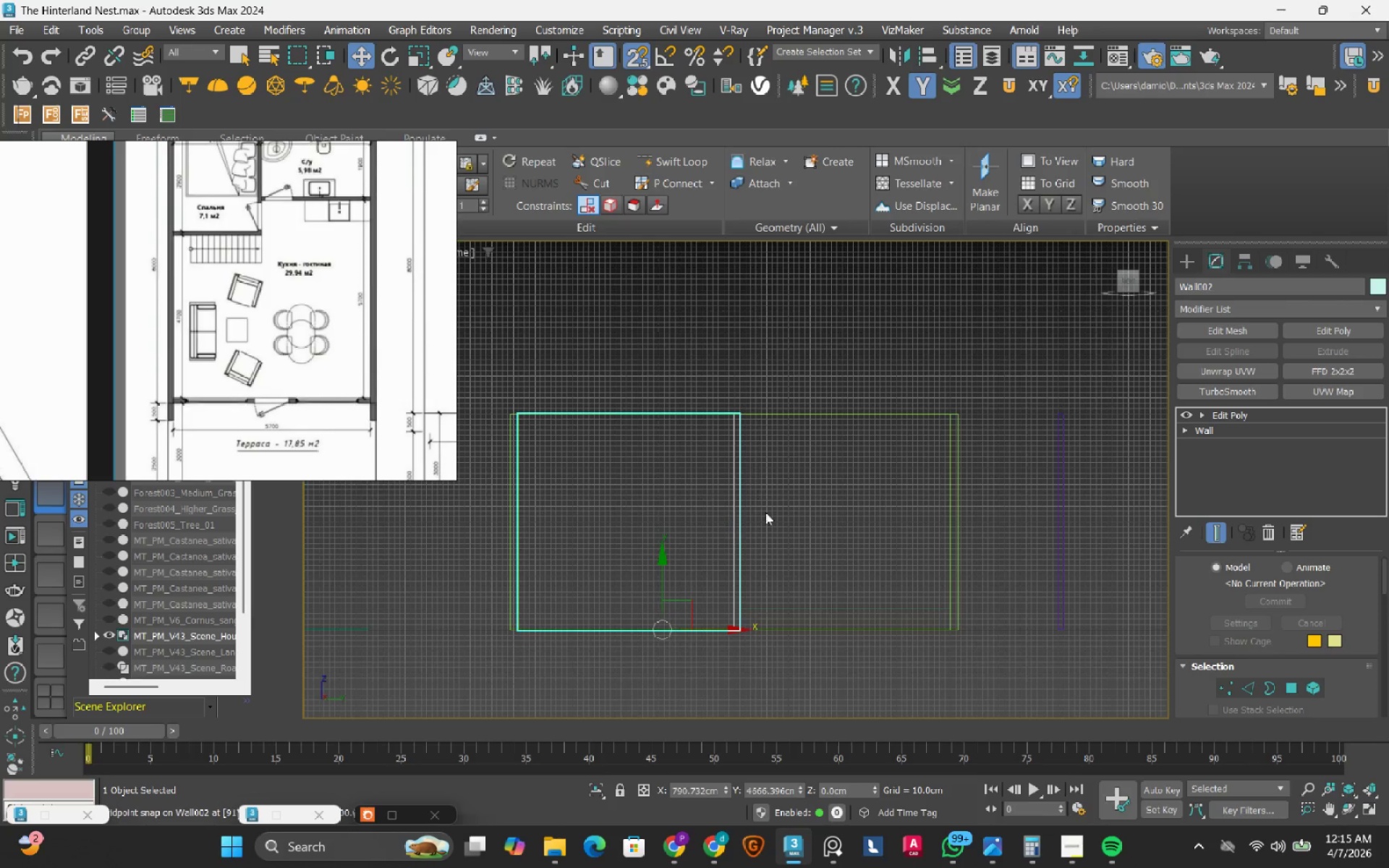 
type(s1)
 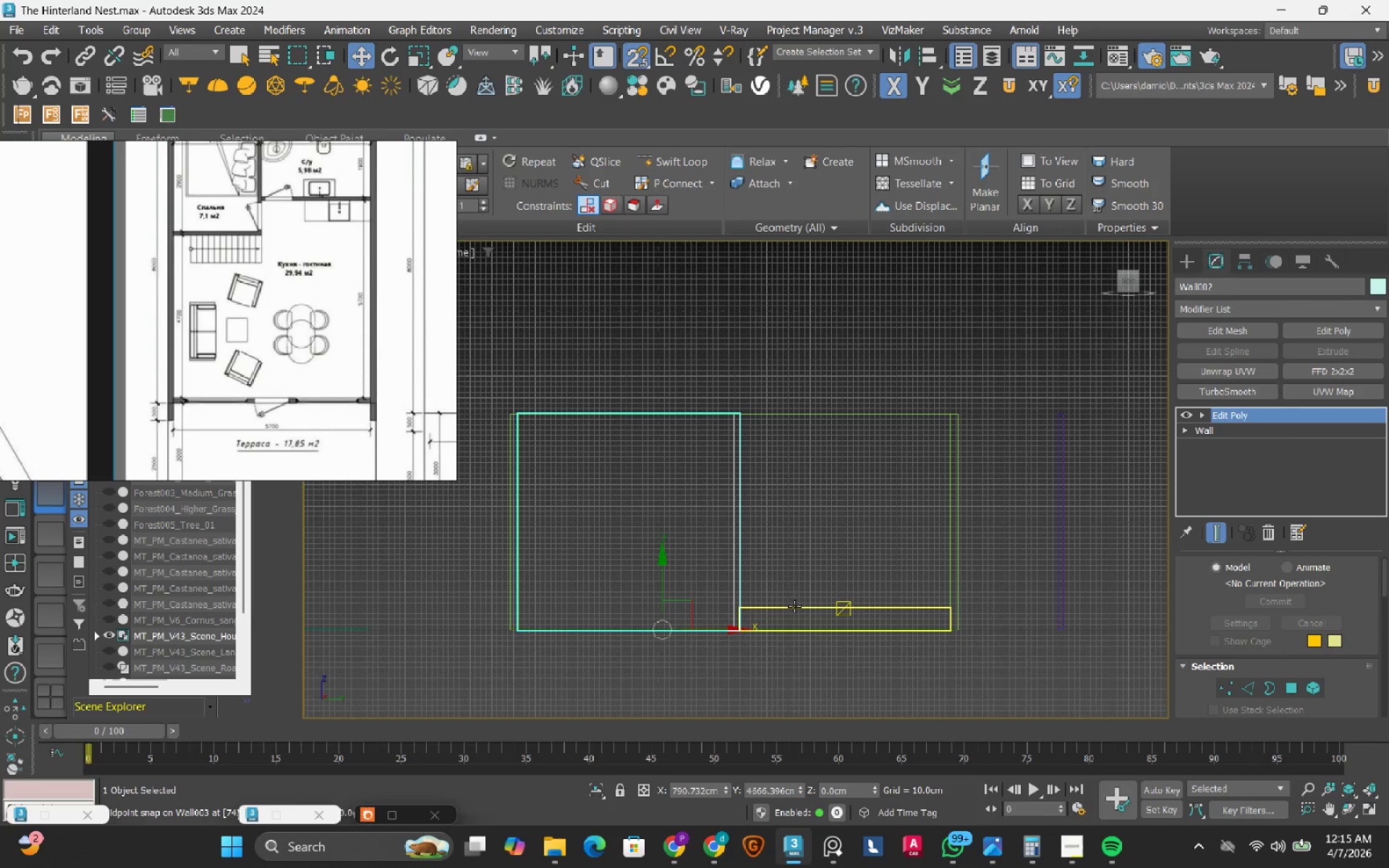 
left_click([794, 606])
 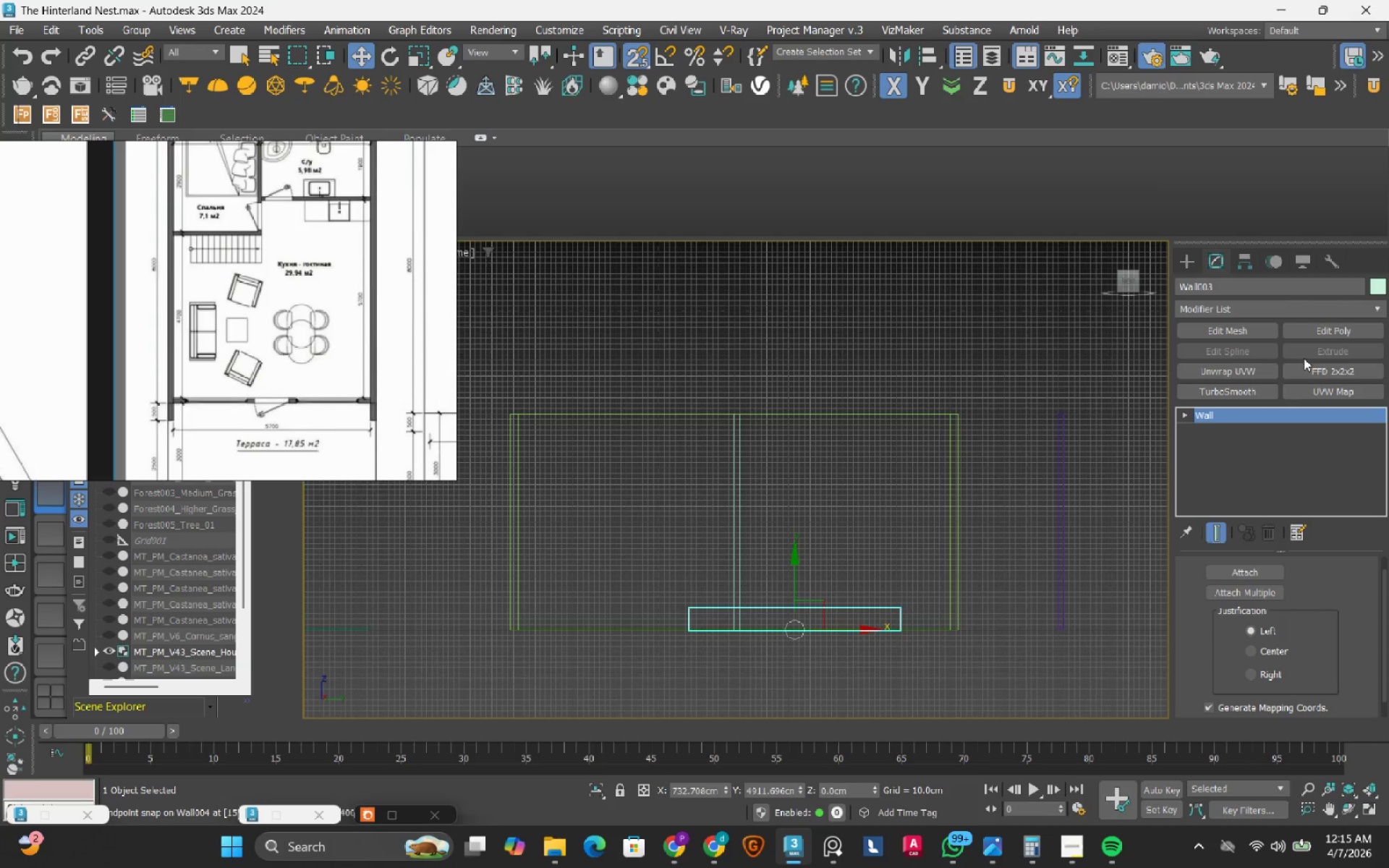 
left_click([1329, 331])
 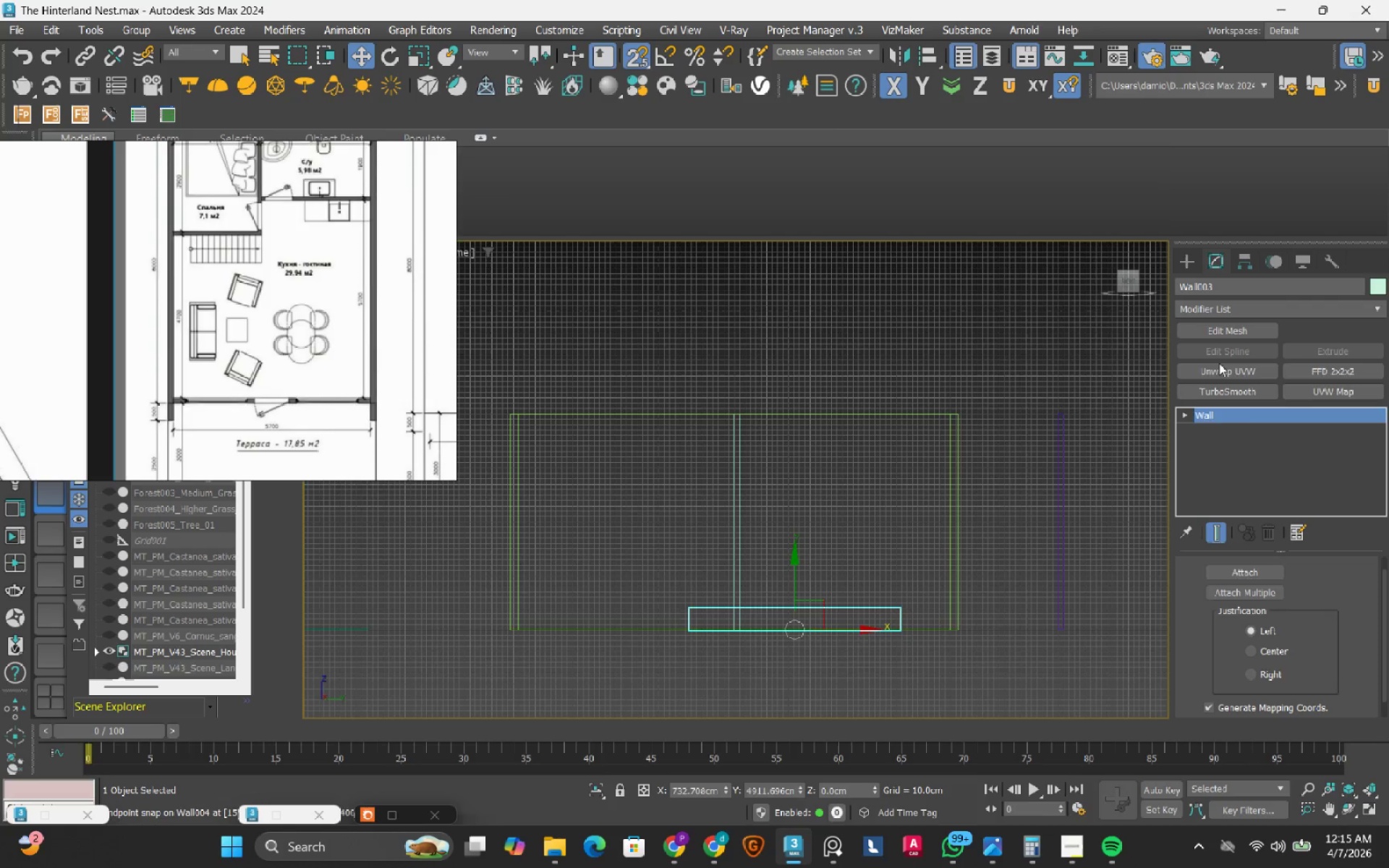 
key(1)
 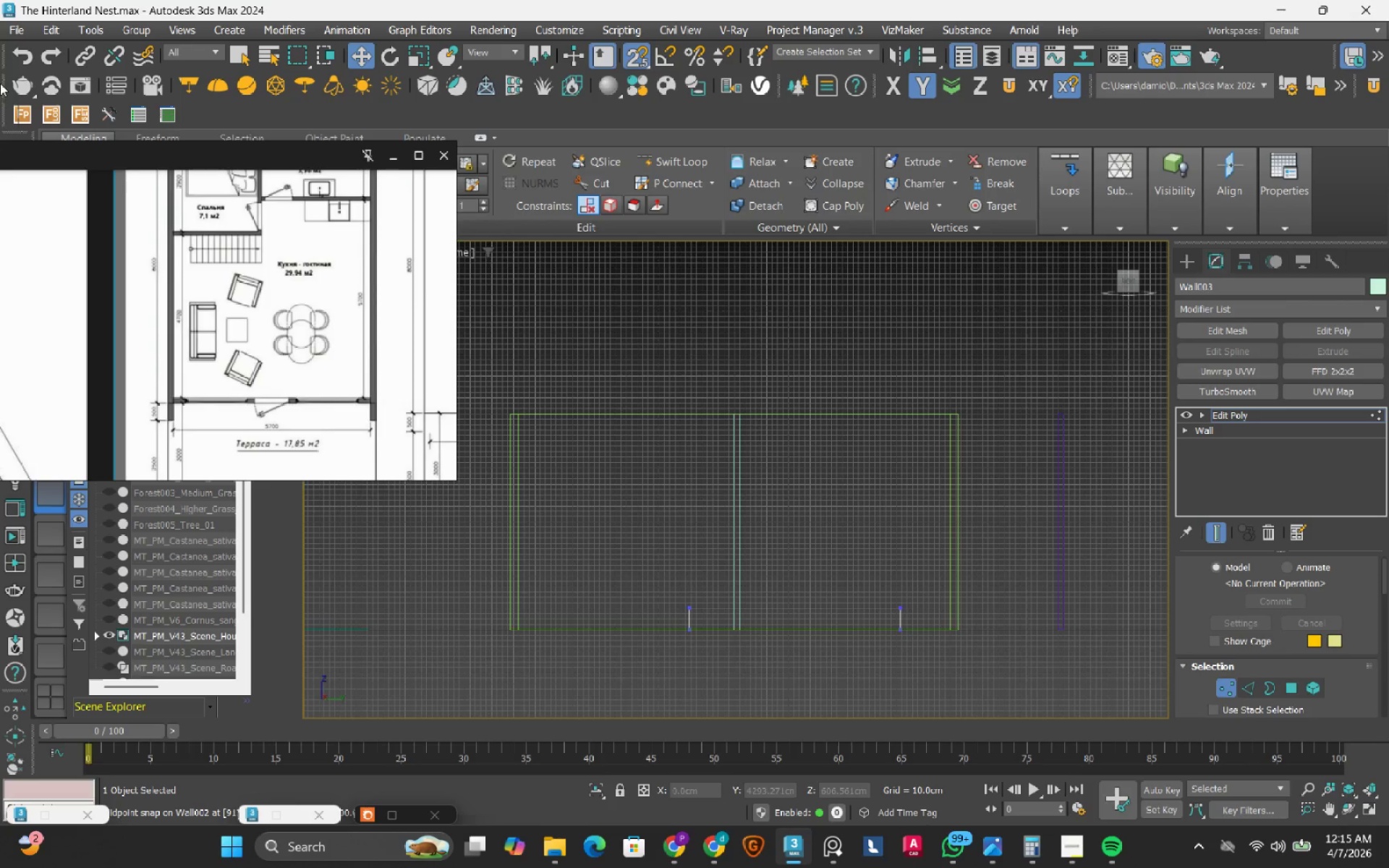 
left_click([33, 47])
 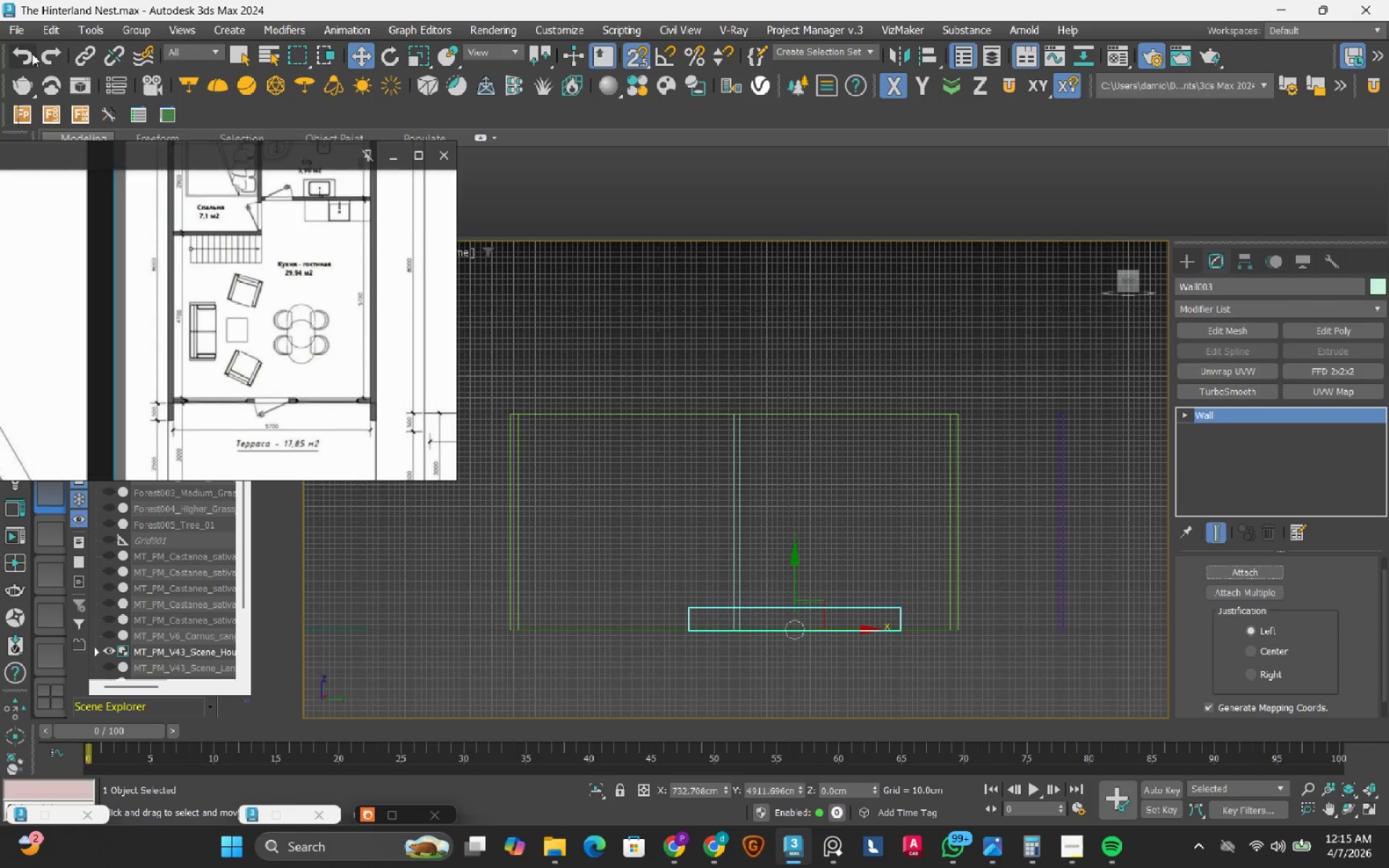 
left_click([32, 54])
 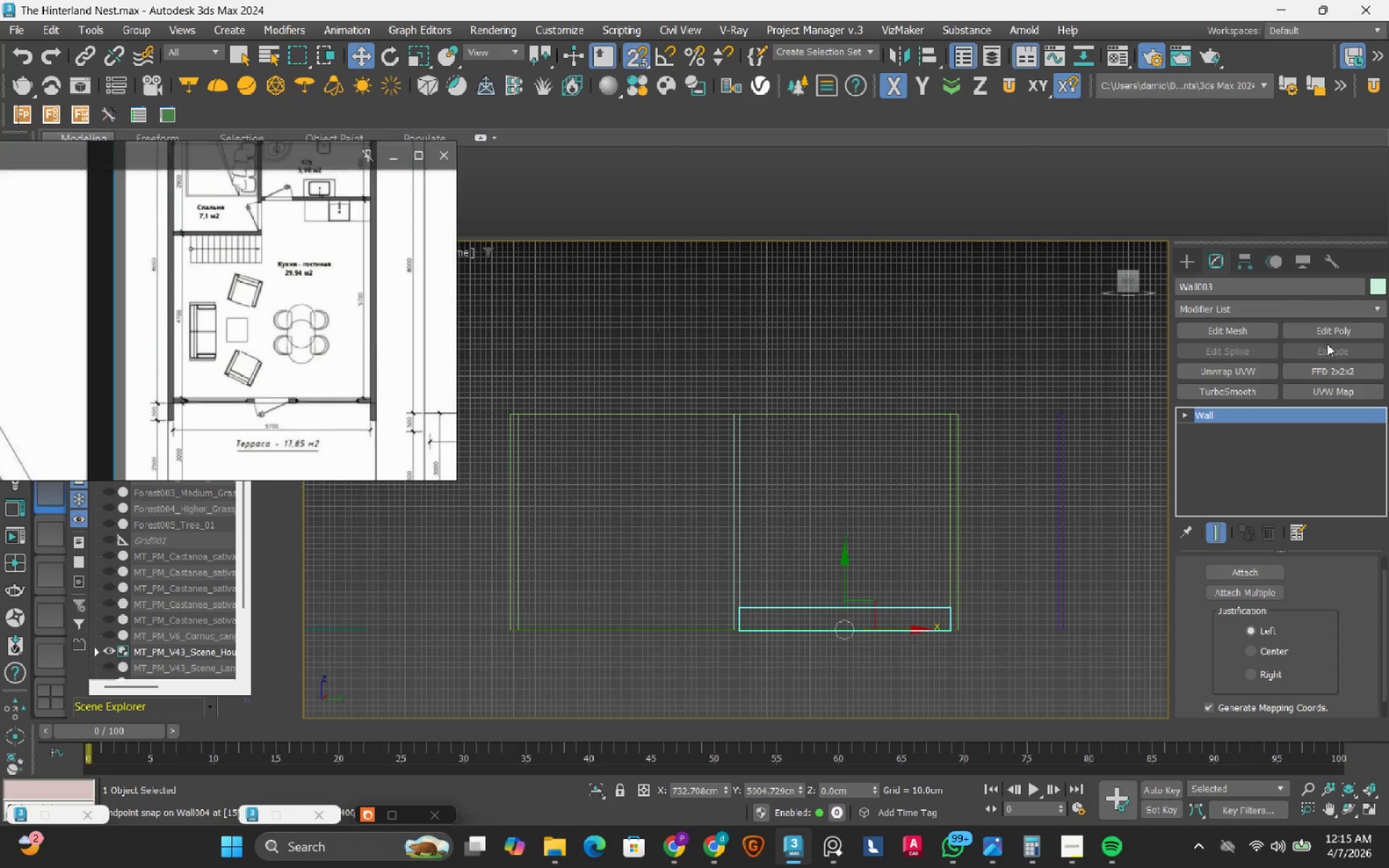 
key(1)
 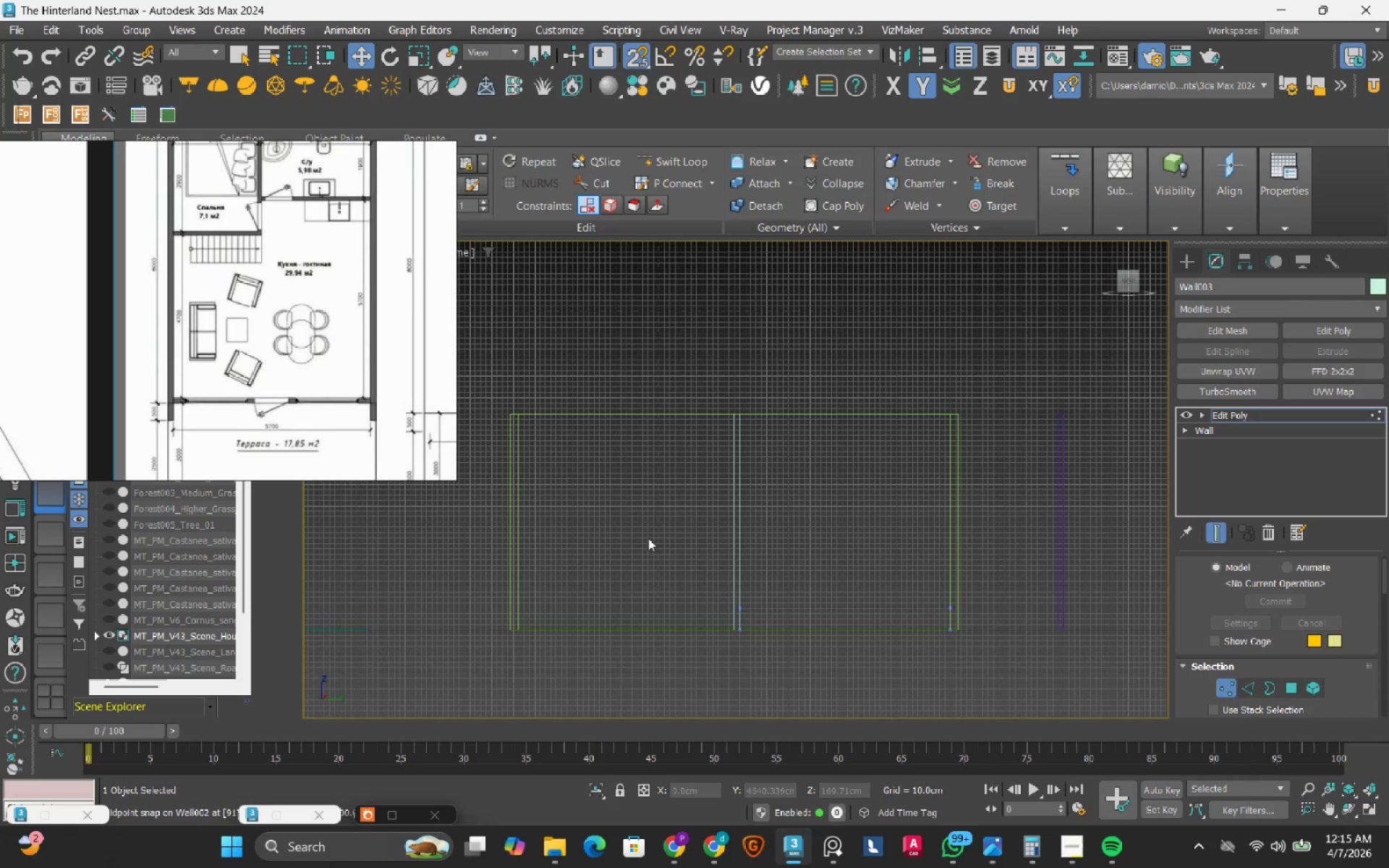 
left_click_drag(start_coordinate=[647, 538], to_coordinate=[993, 615])
 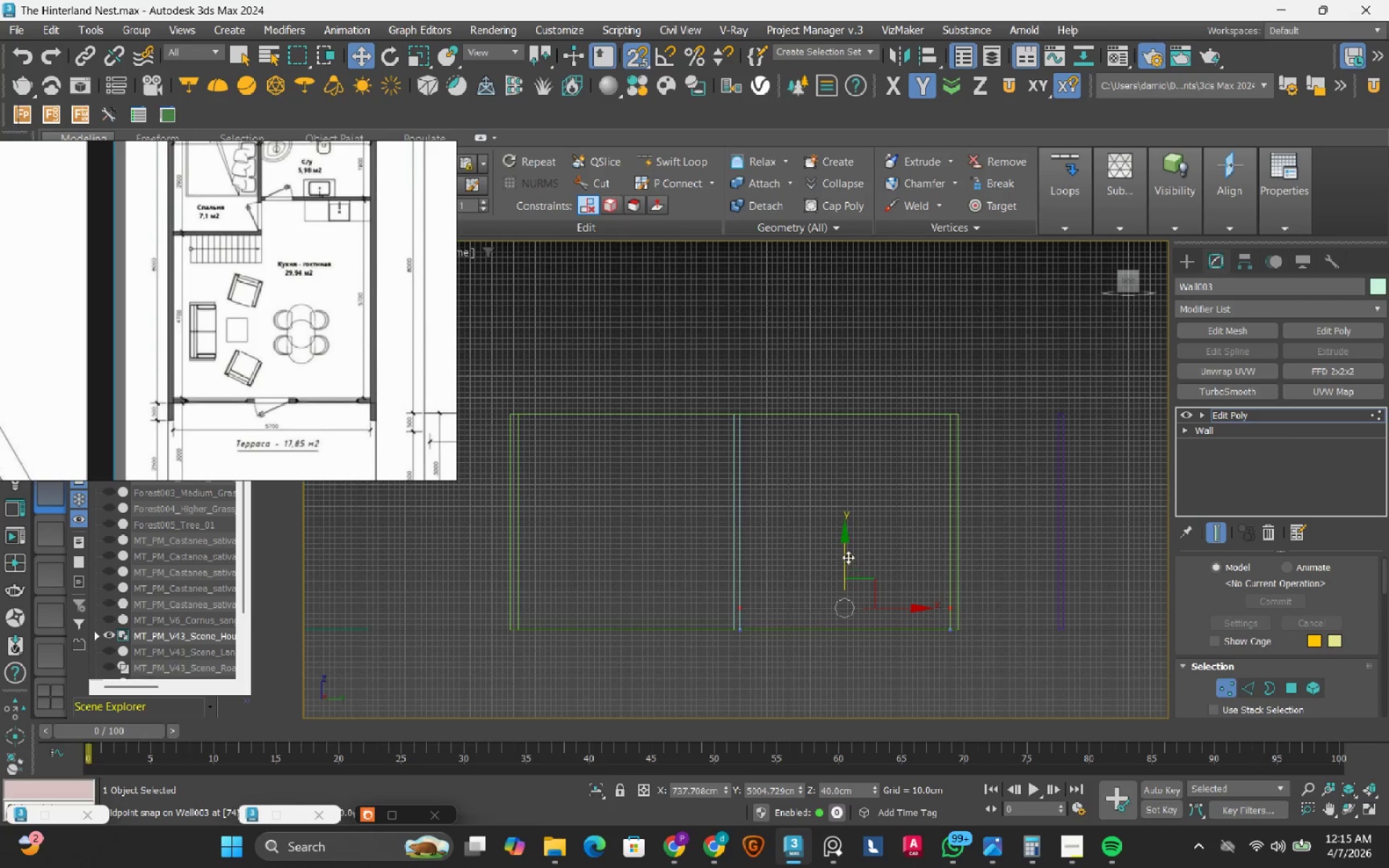 
left_click_drag(start_coordinate=[846, 555], to_coordinate=[848, 415])
 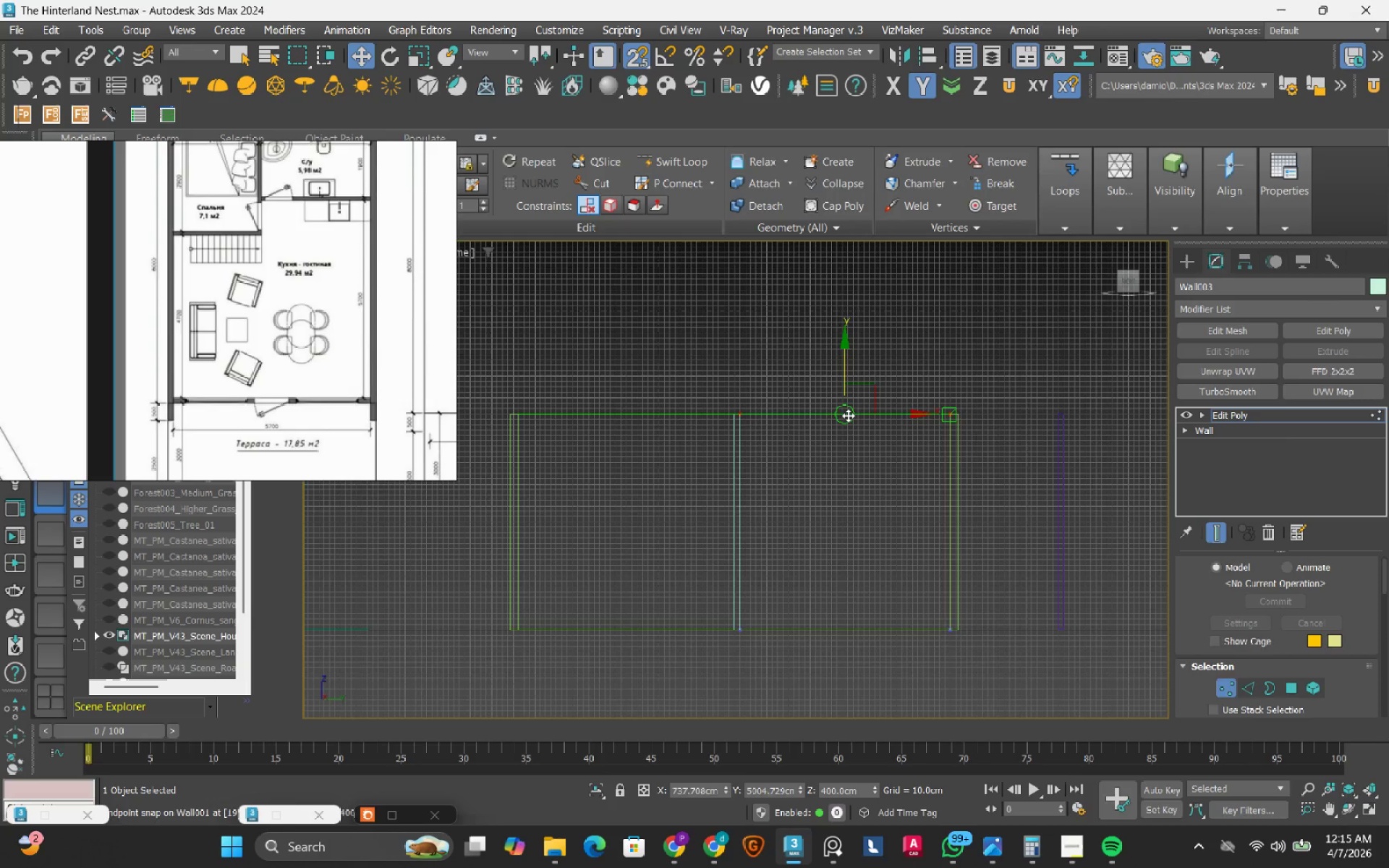 
key(1)
 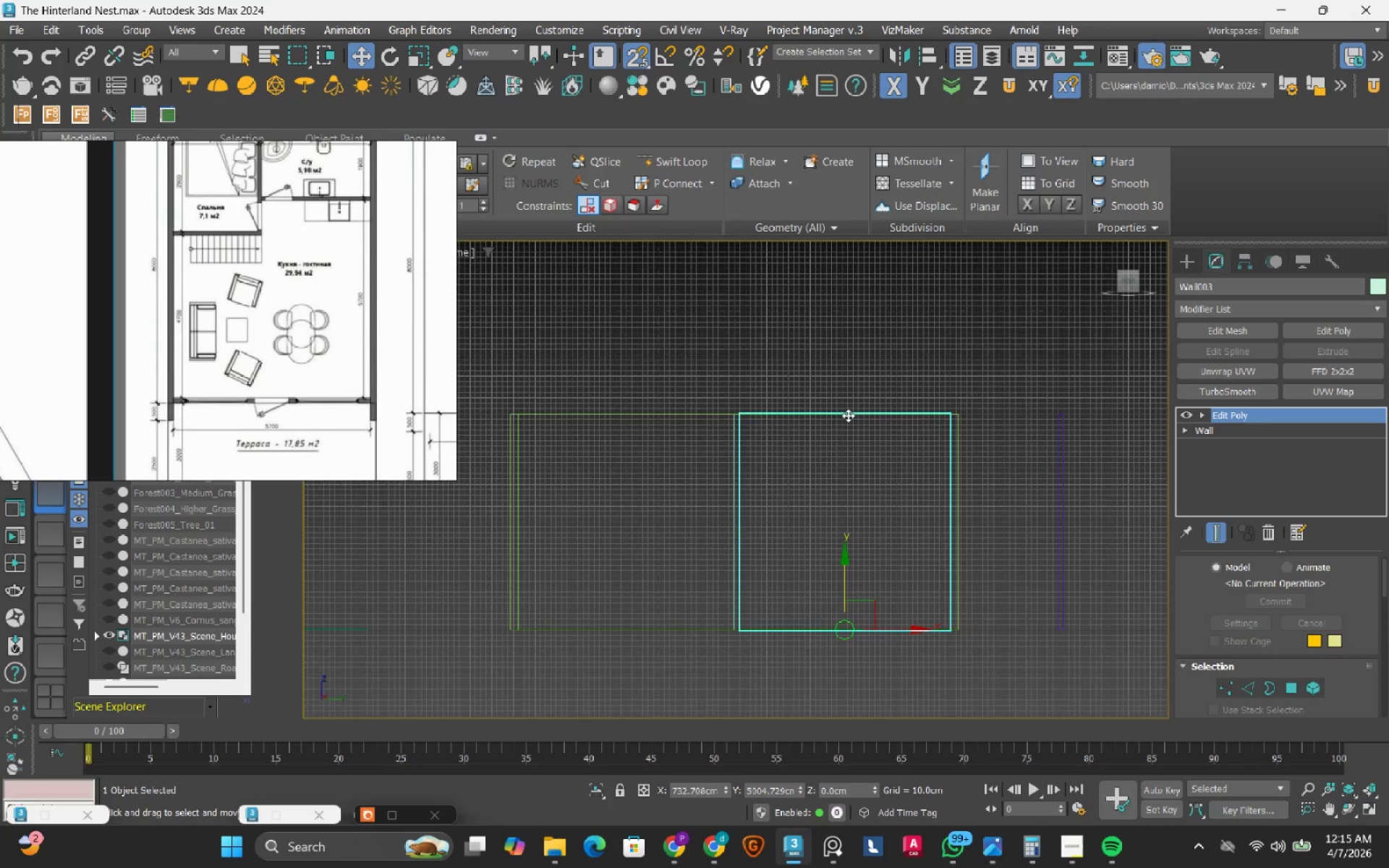 
hold_key(key=AltLeft, duration=0.62)
 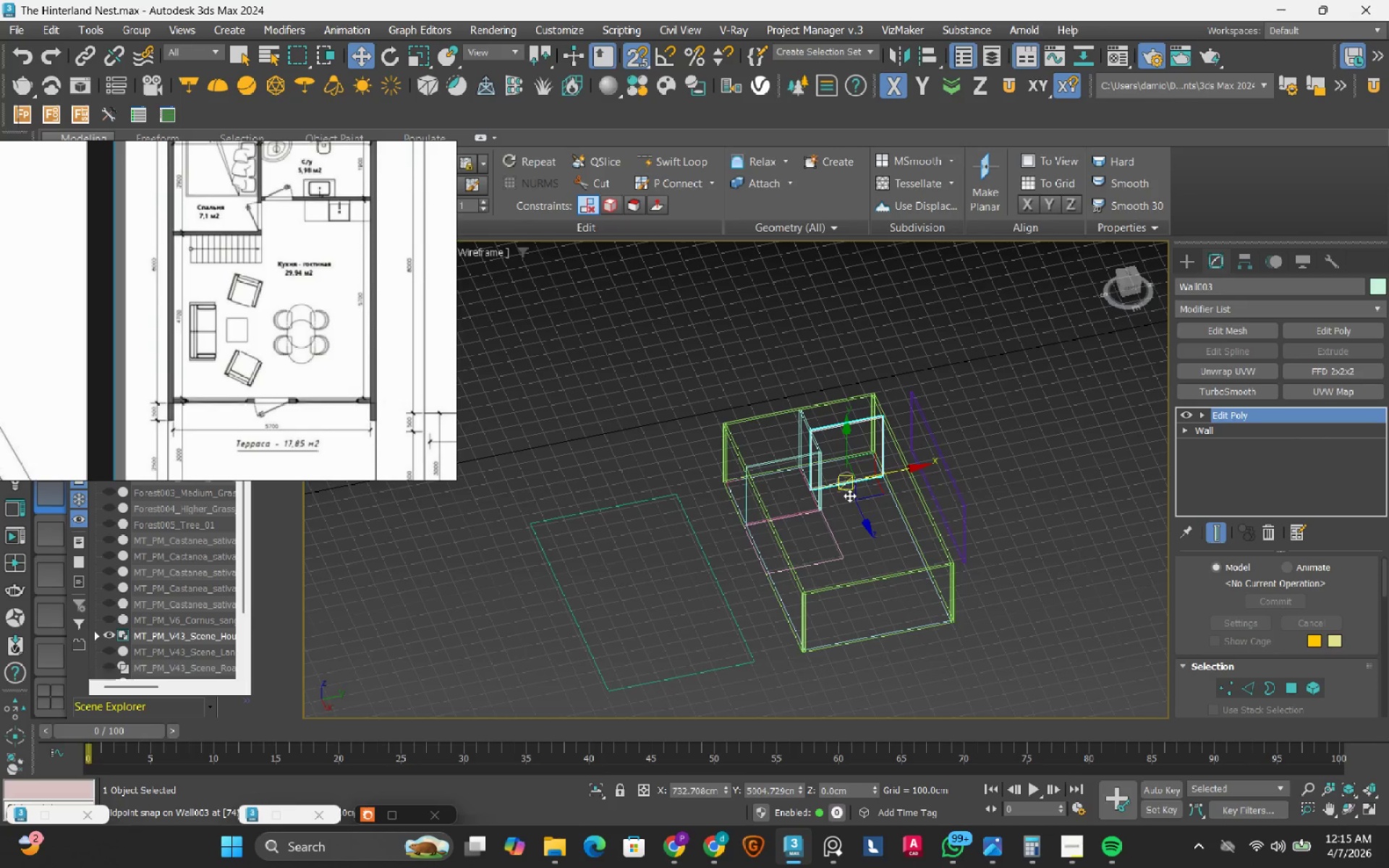 
scroll: coordinate [848, 415], scroll_direction: down, amount: 2.0
 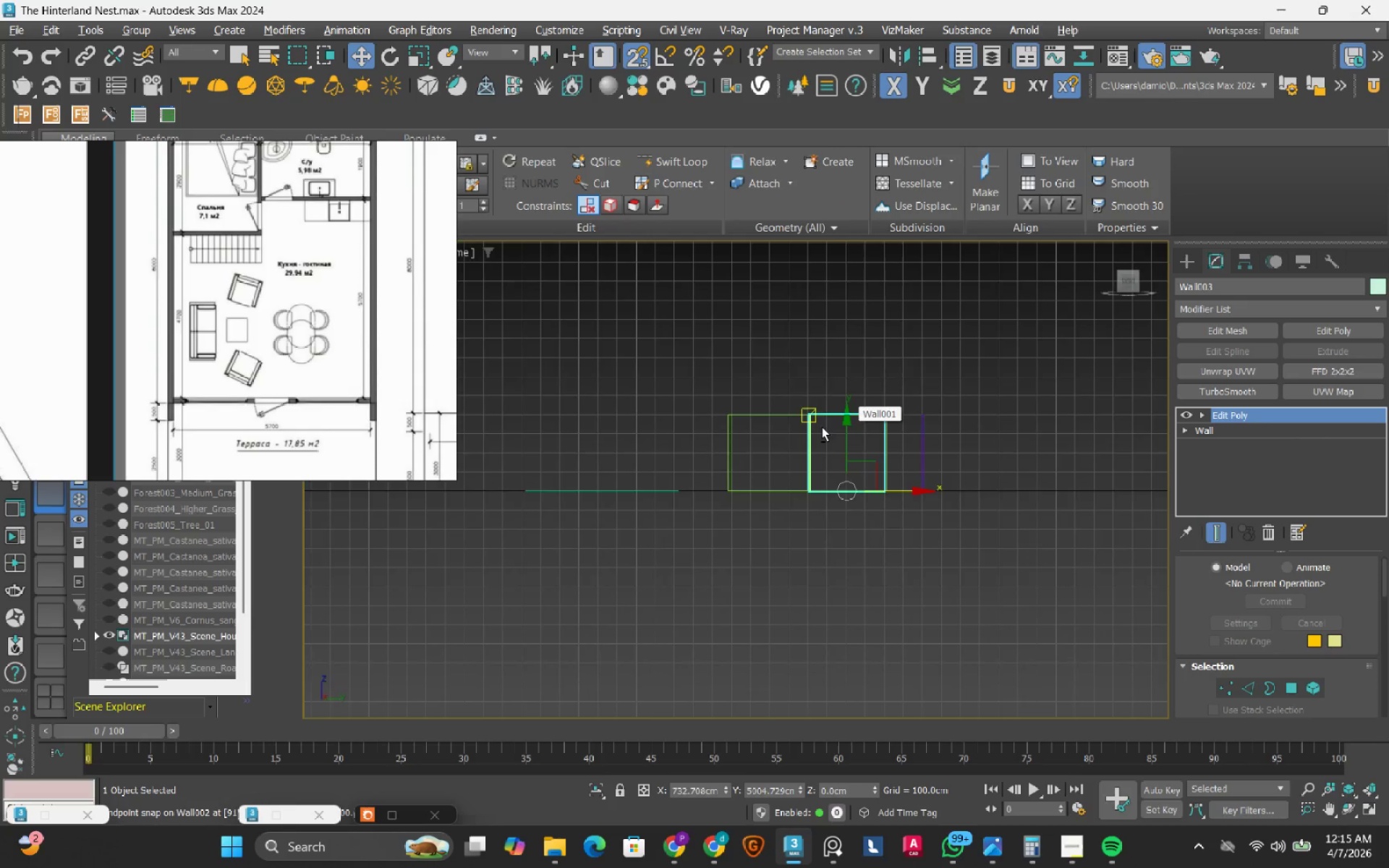 
key(S)
 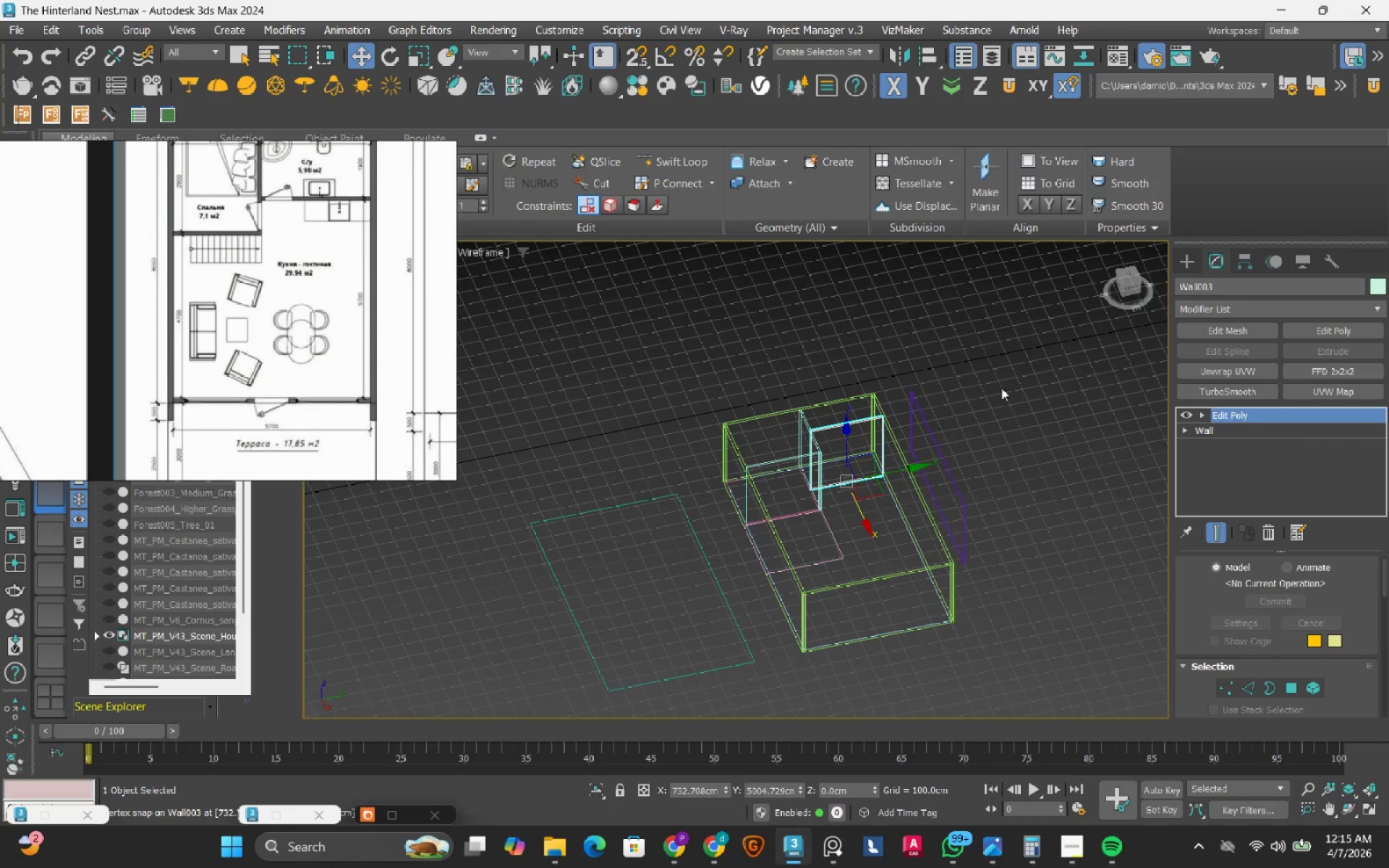 
left_click([1006, 385])
 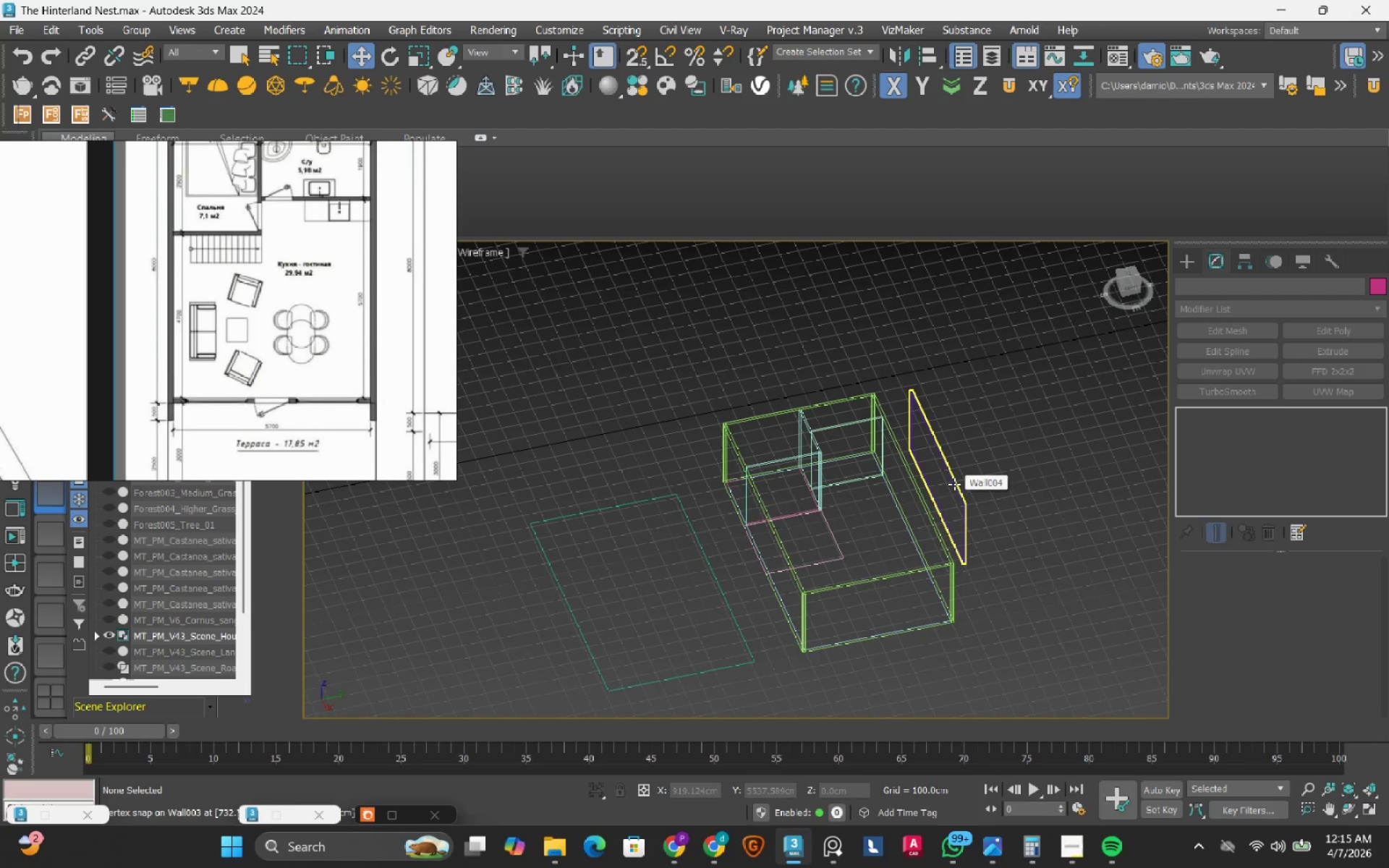 
key(F3)
 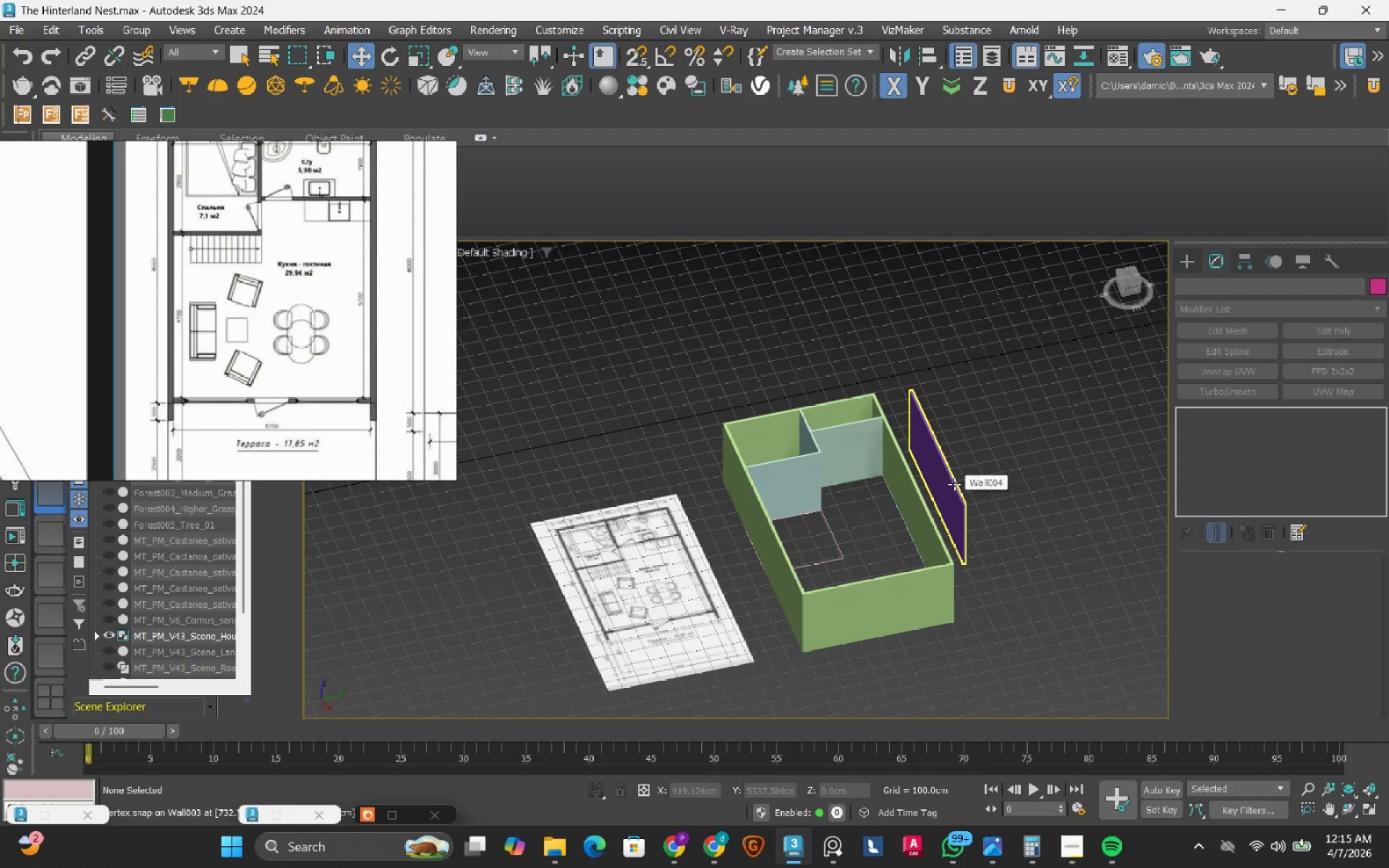 
left_click([954, 484])
 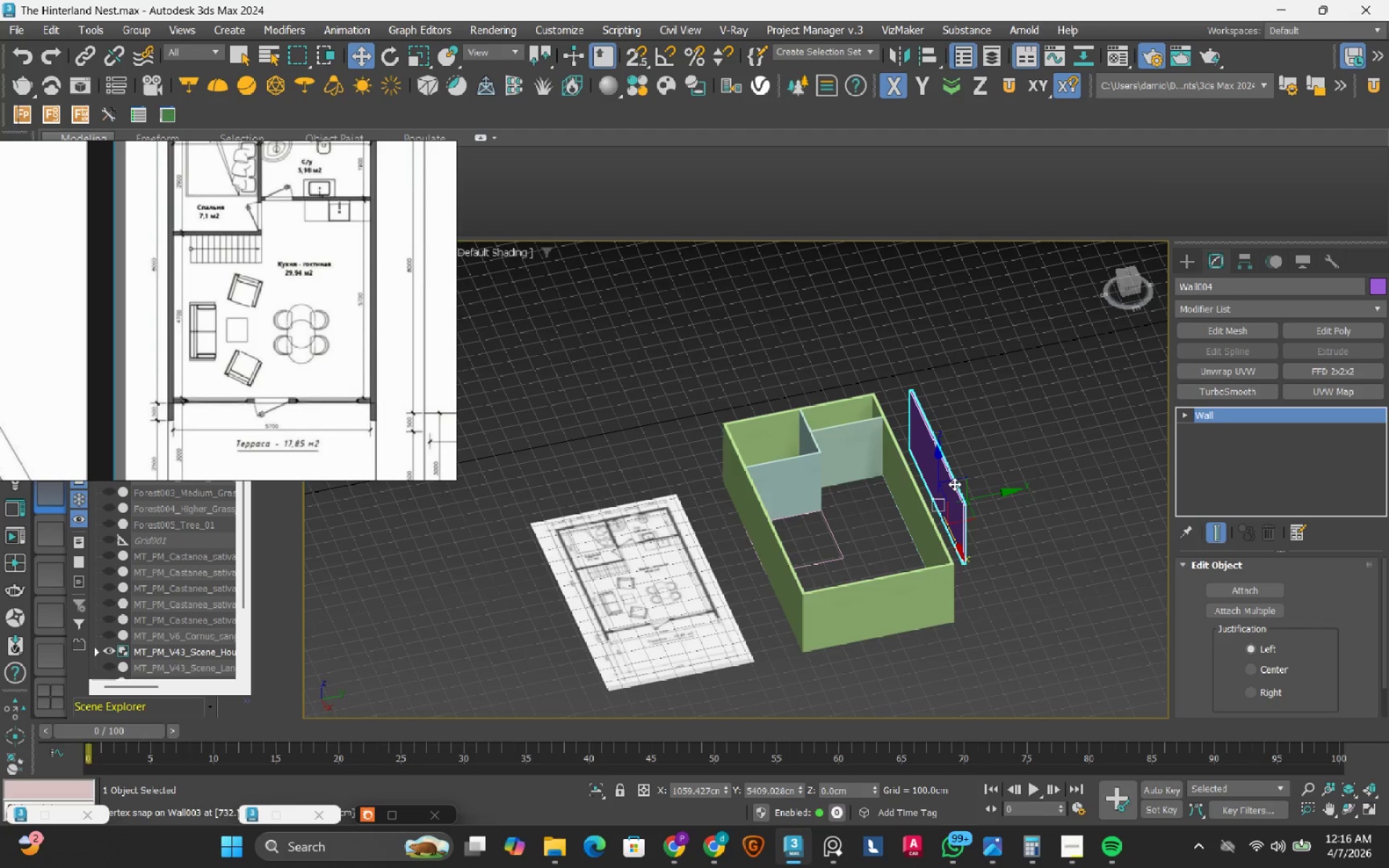 
key(Delete)
 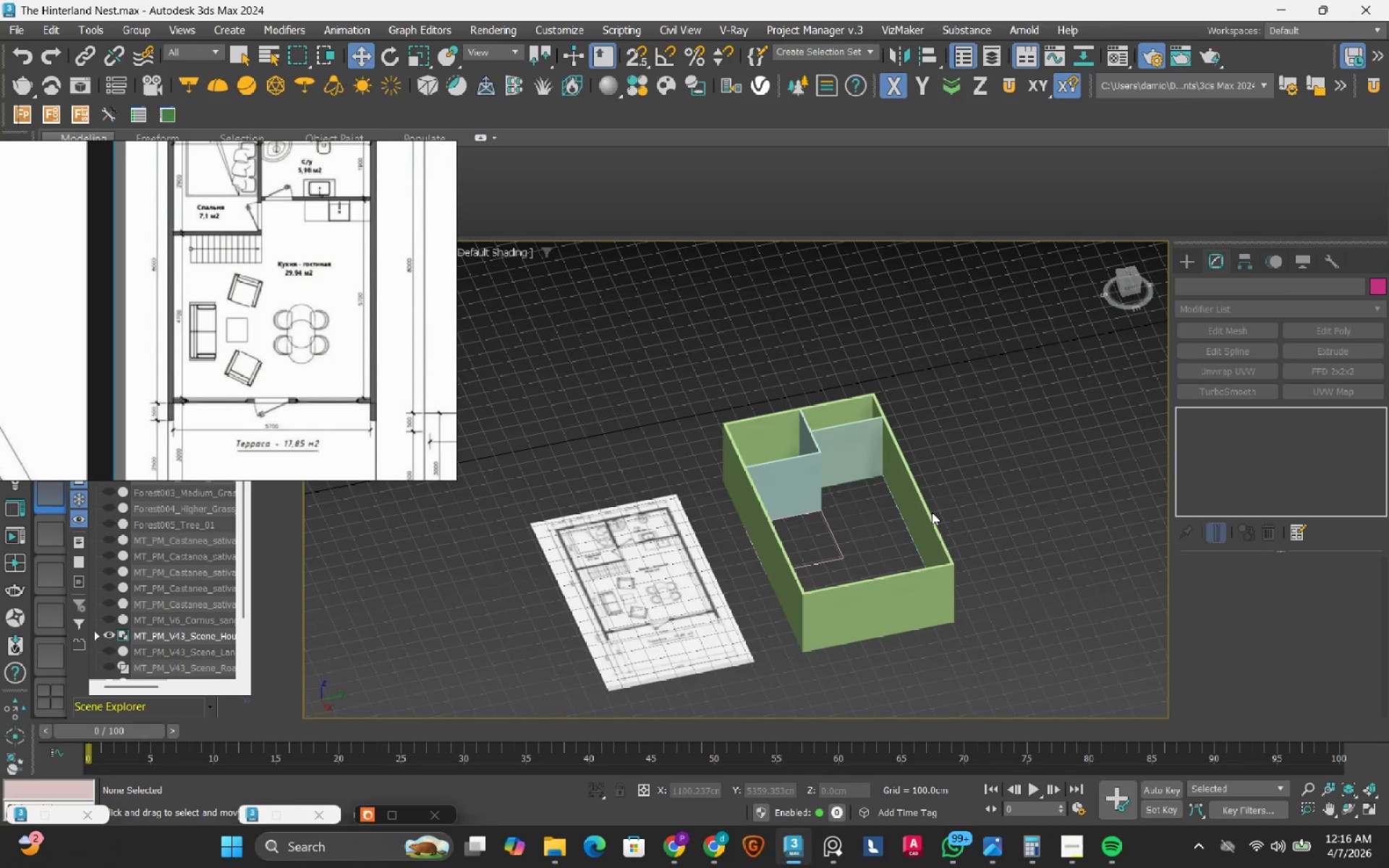 
hold_key(key=AltLeft, duration=0.98)
 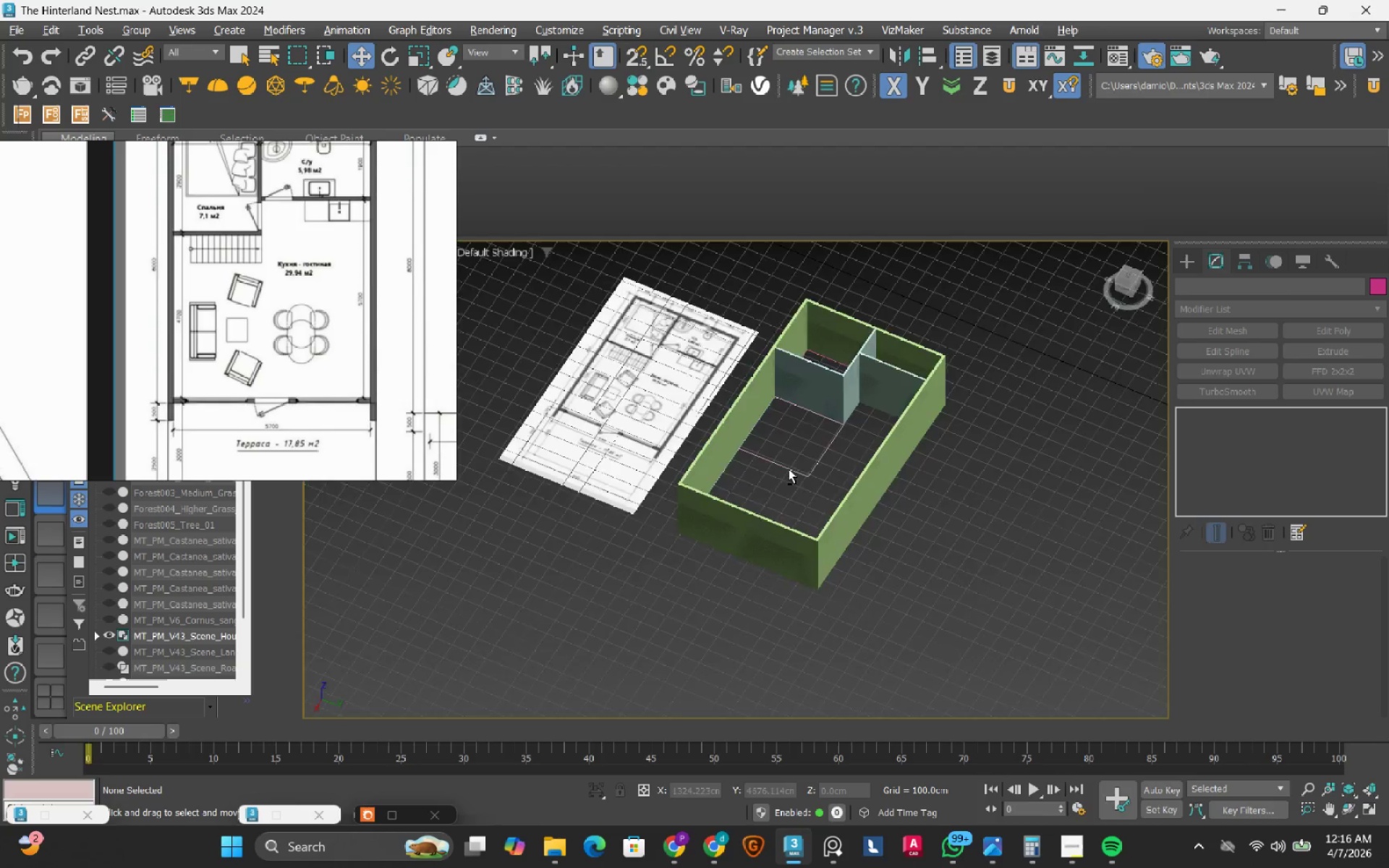 
hold_key(key=AltLeft, duration=1.47)
 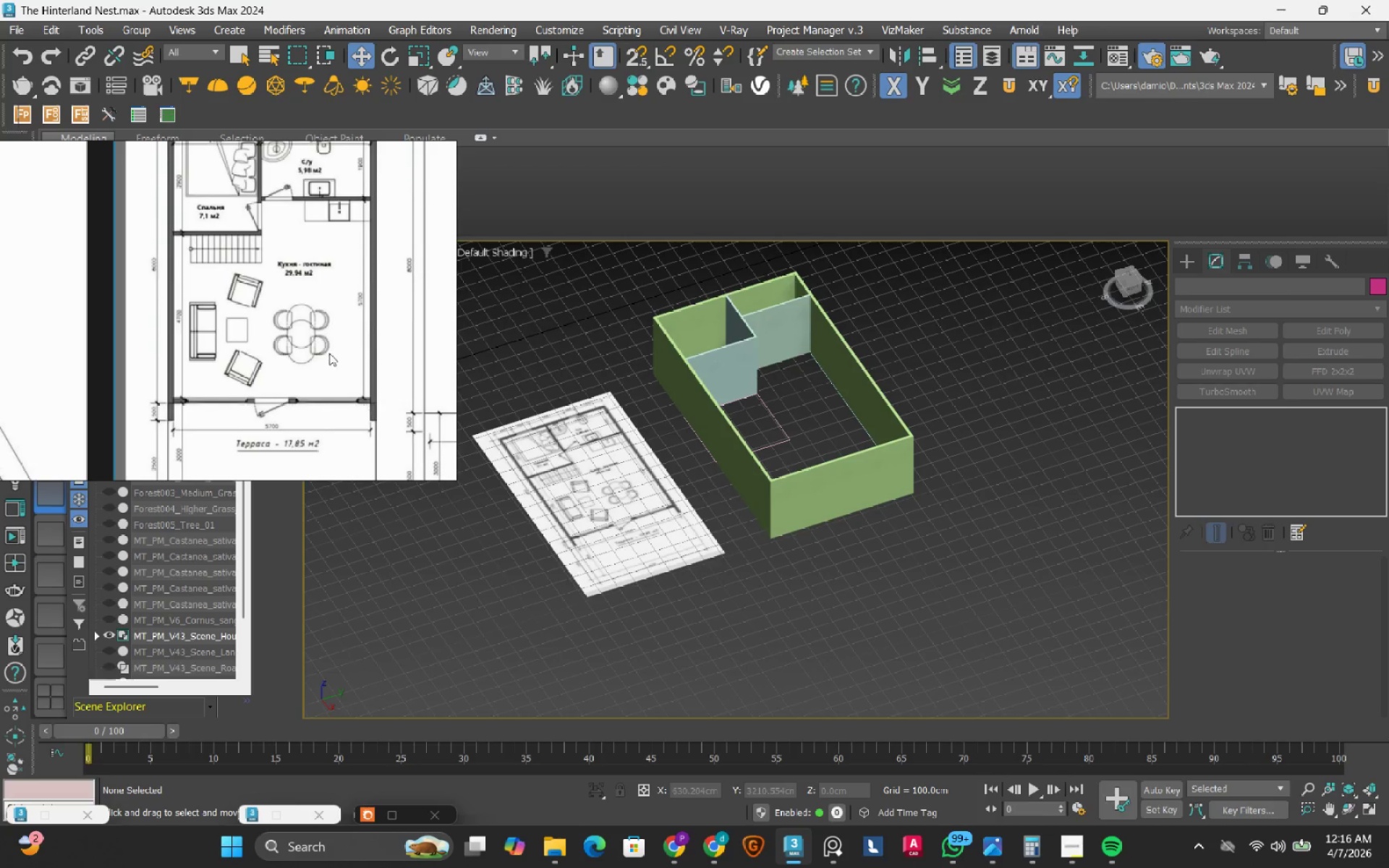 
scroll: coordinate [315, 334], scroll_direction: down, amount: 8.0
 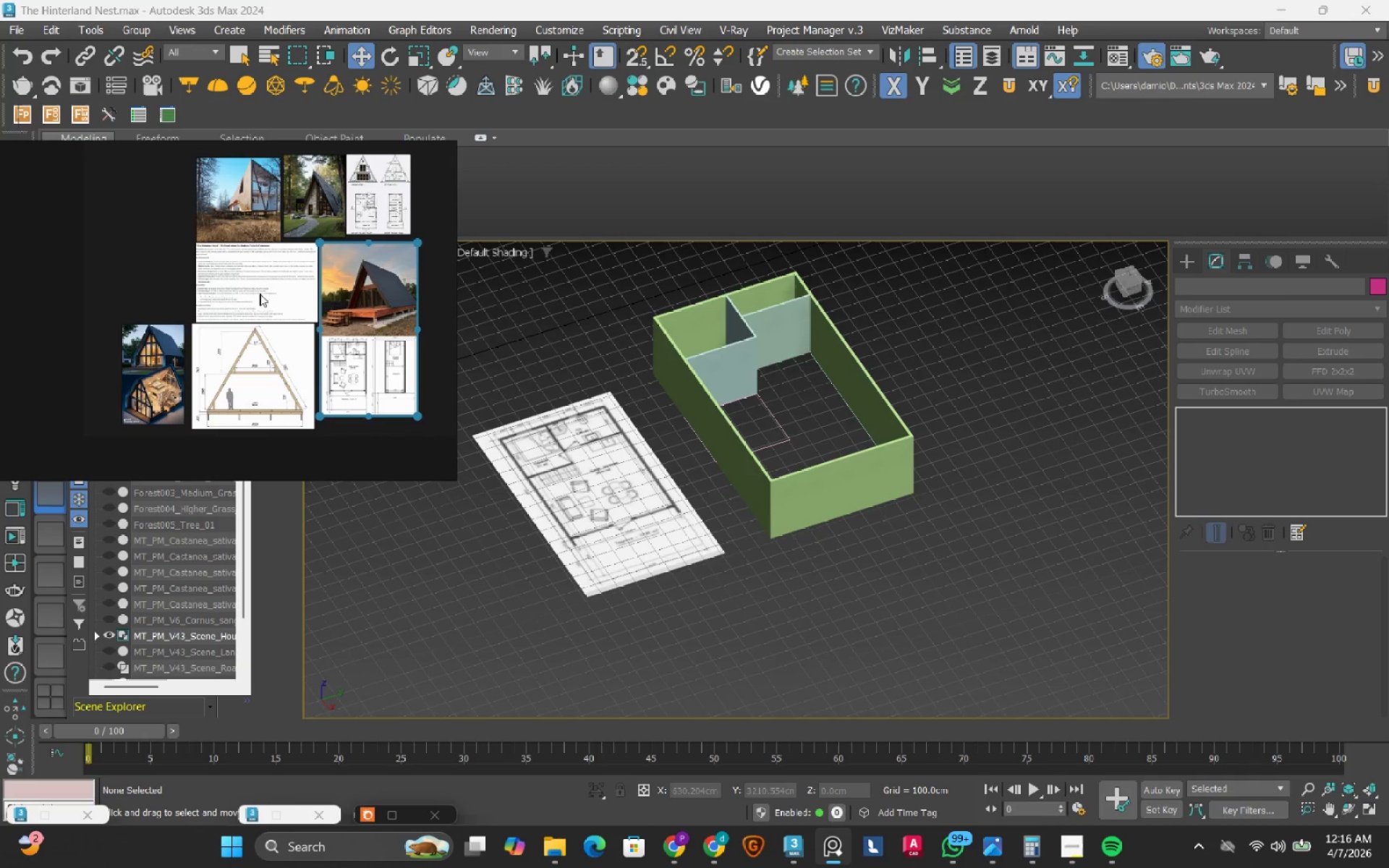 
scroll: coordinate [279, 268], scroll_direction: up, amount: 8.0
 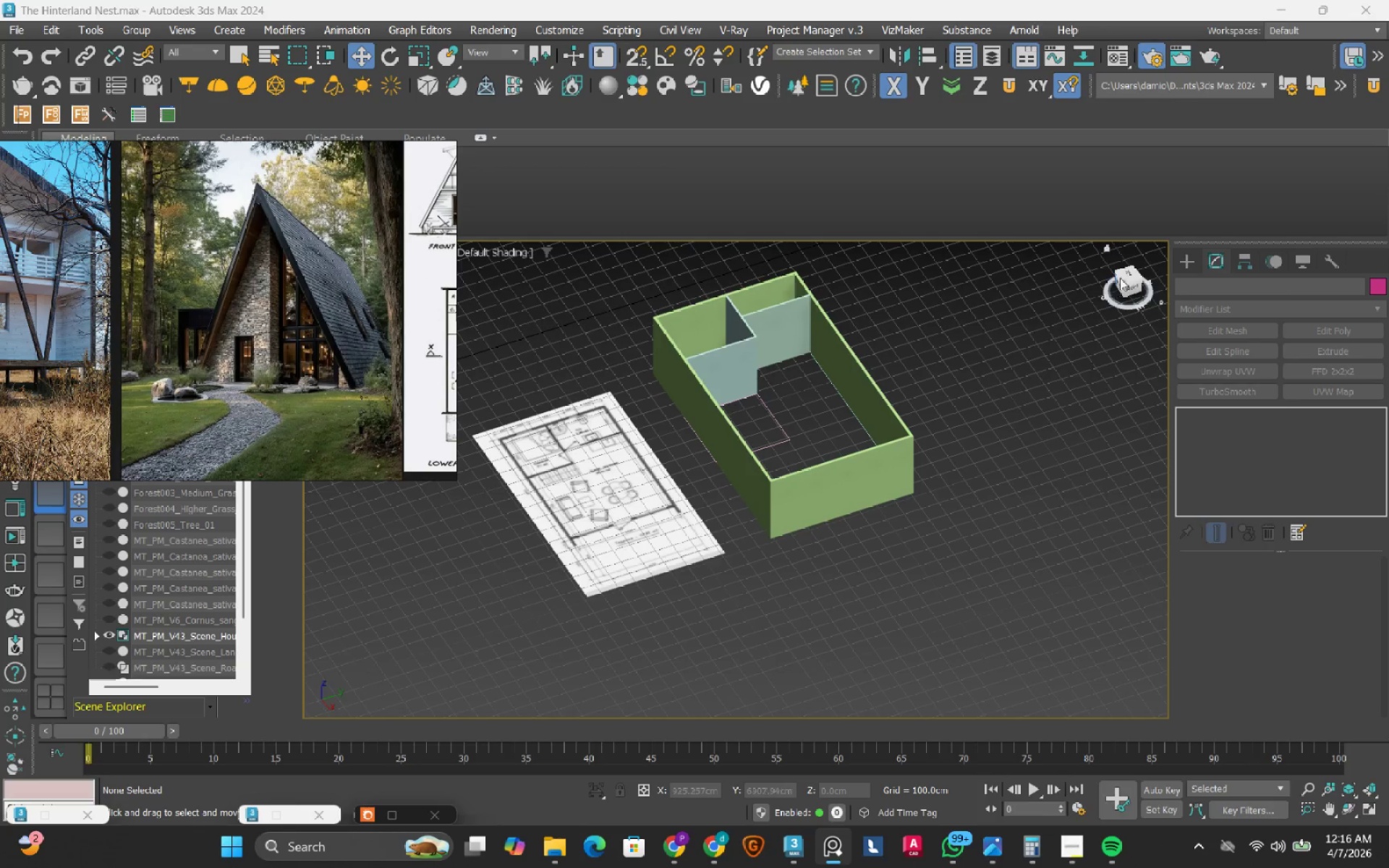 
left_click([1127, 277])
 